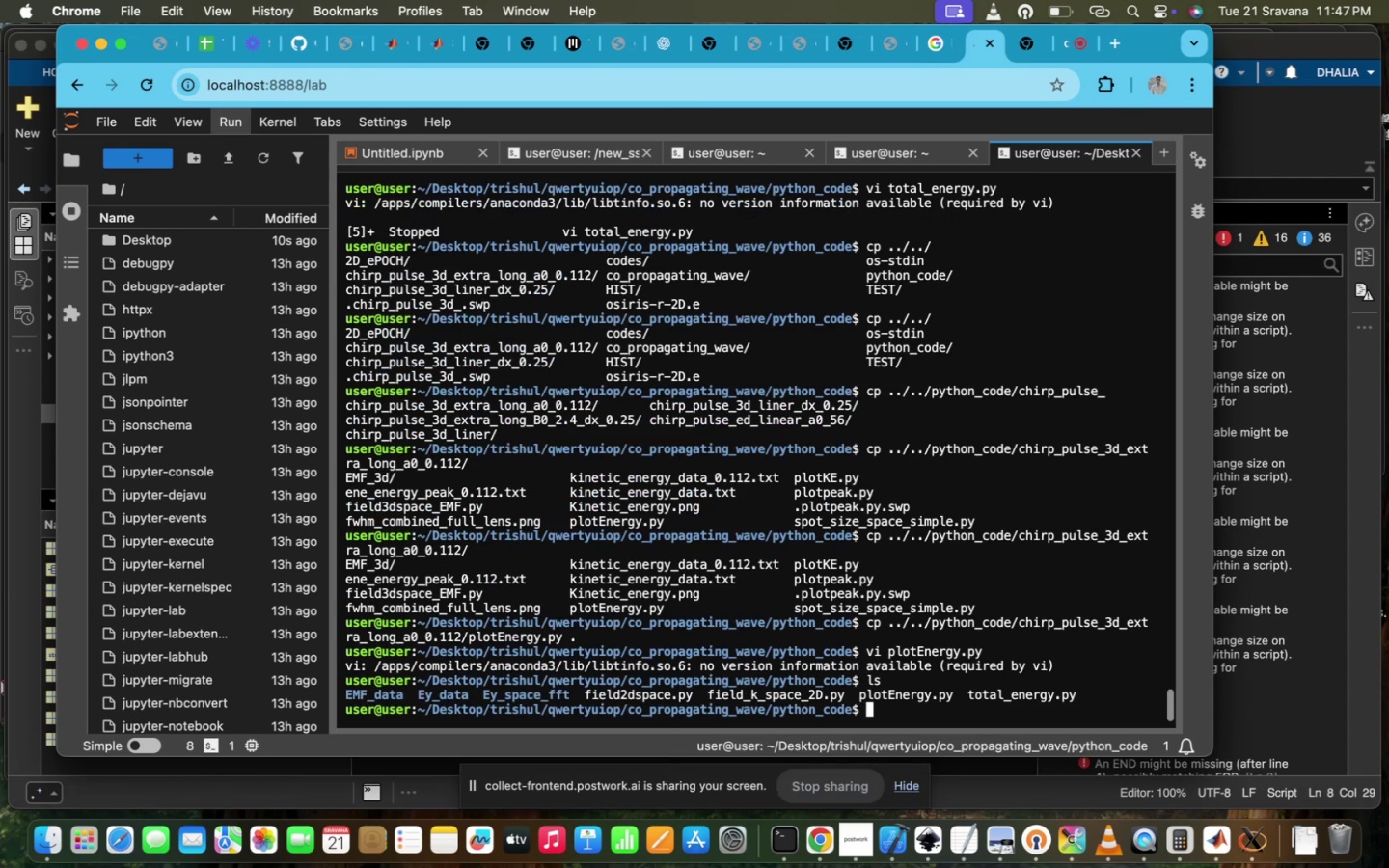 
key(Enter)
 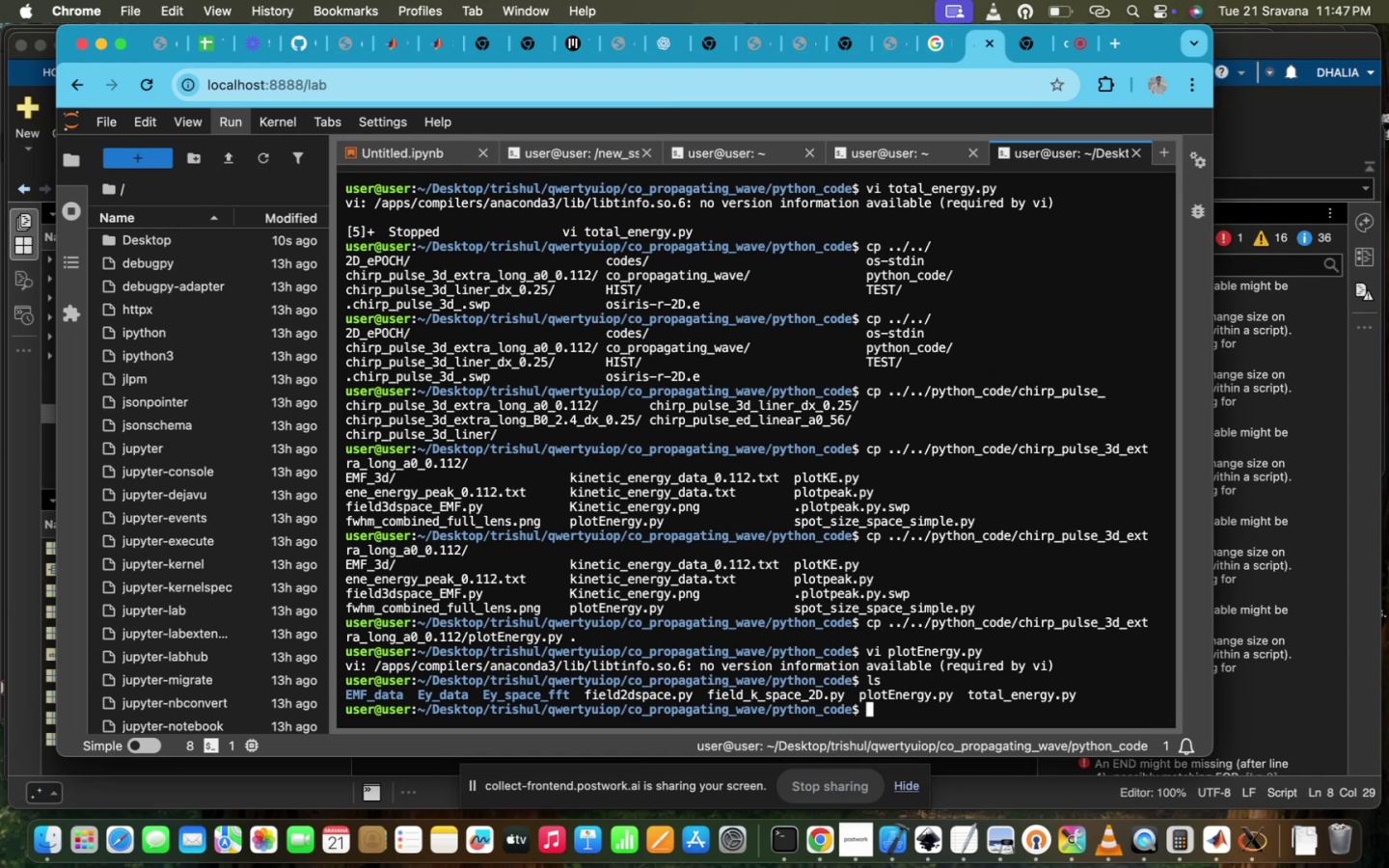 
wait(7.75)
 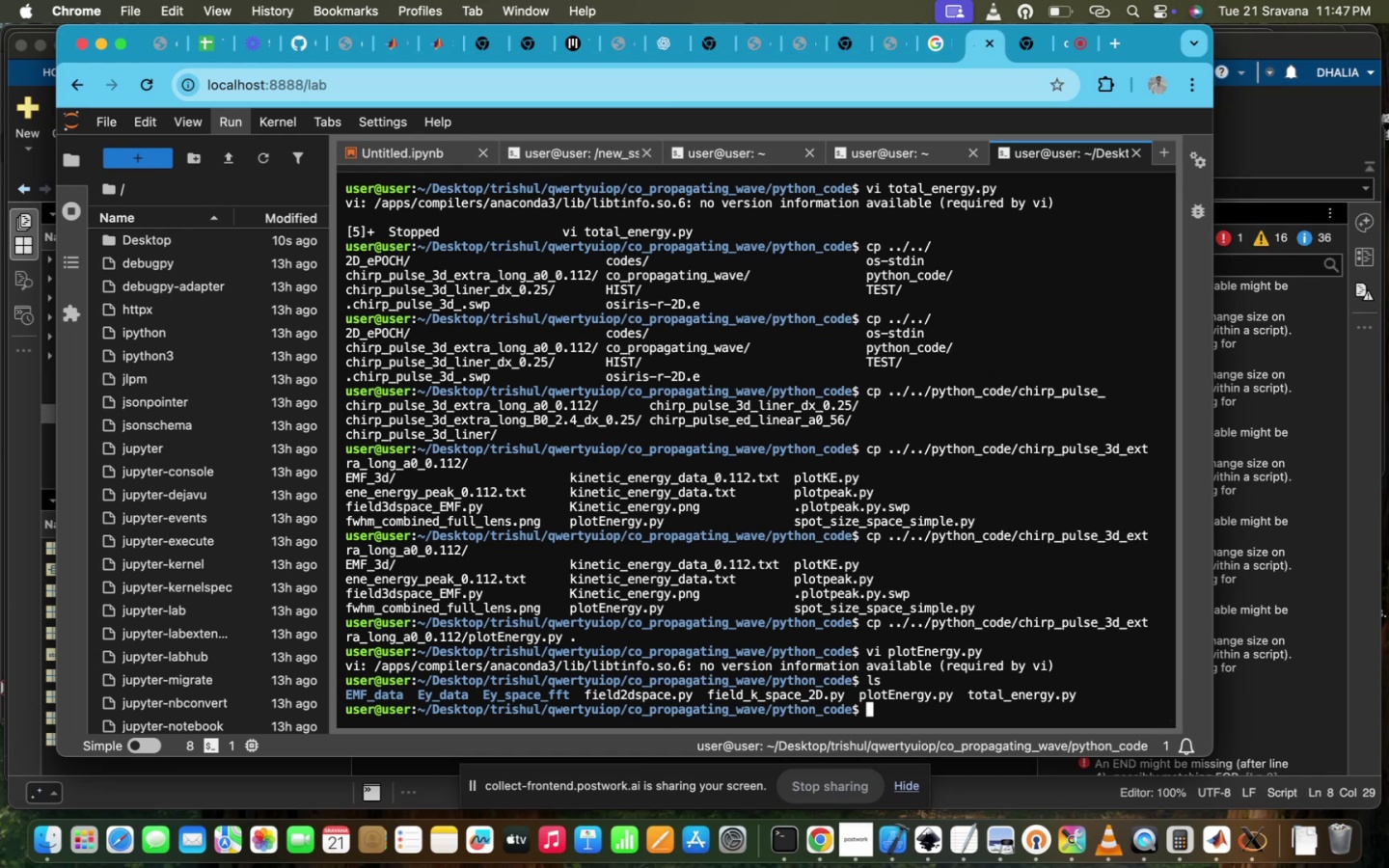 
type(ls)
 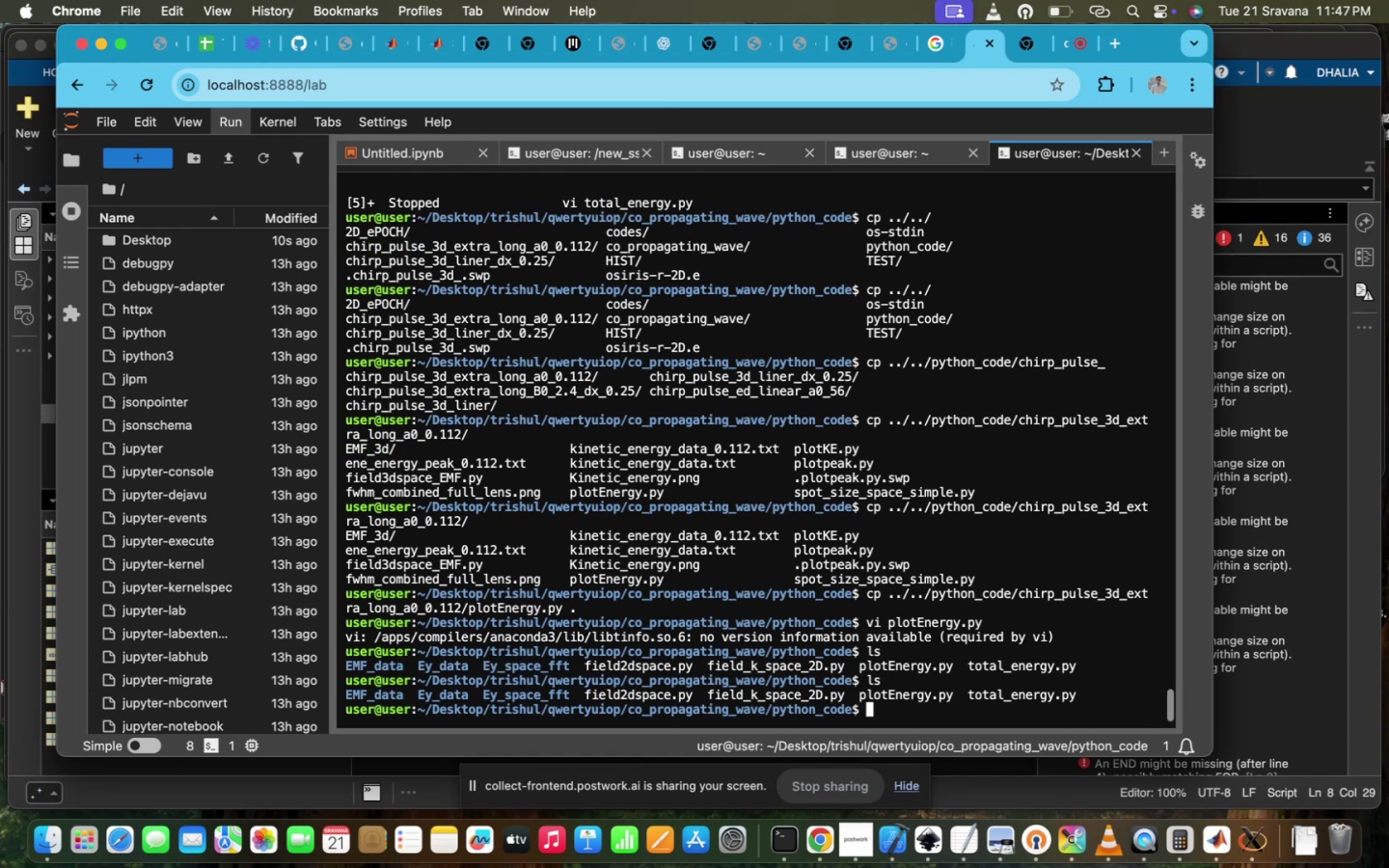 
key(Enter)
 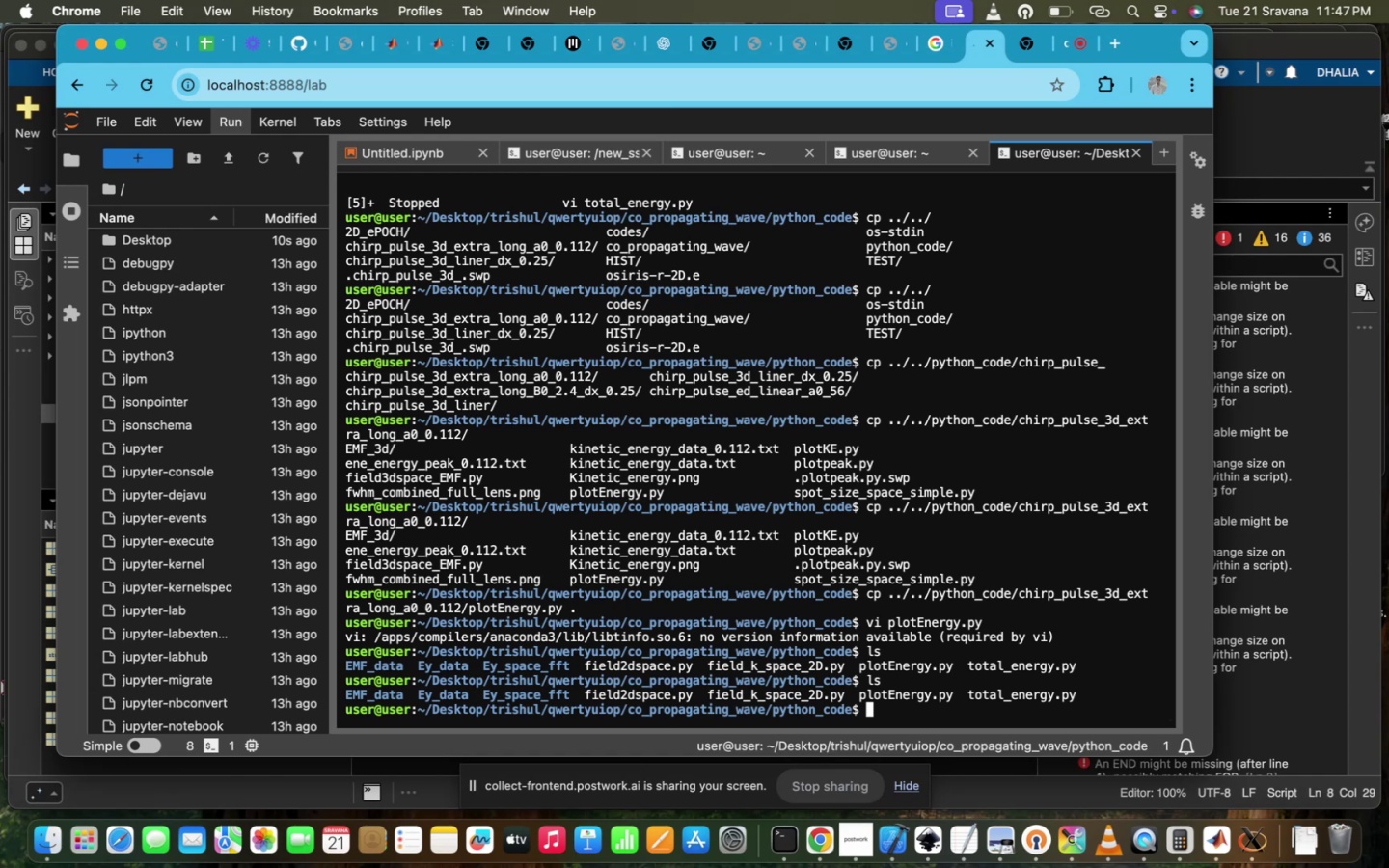 
type(vi o)
key(Tab)
key(Backspace)
type(p)
key(Tab)
 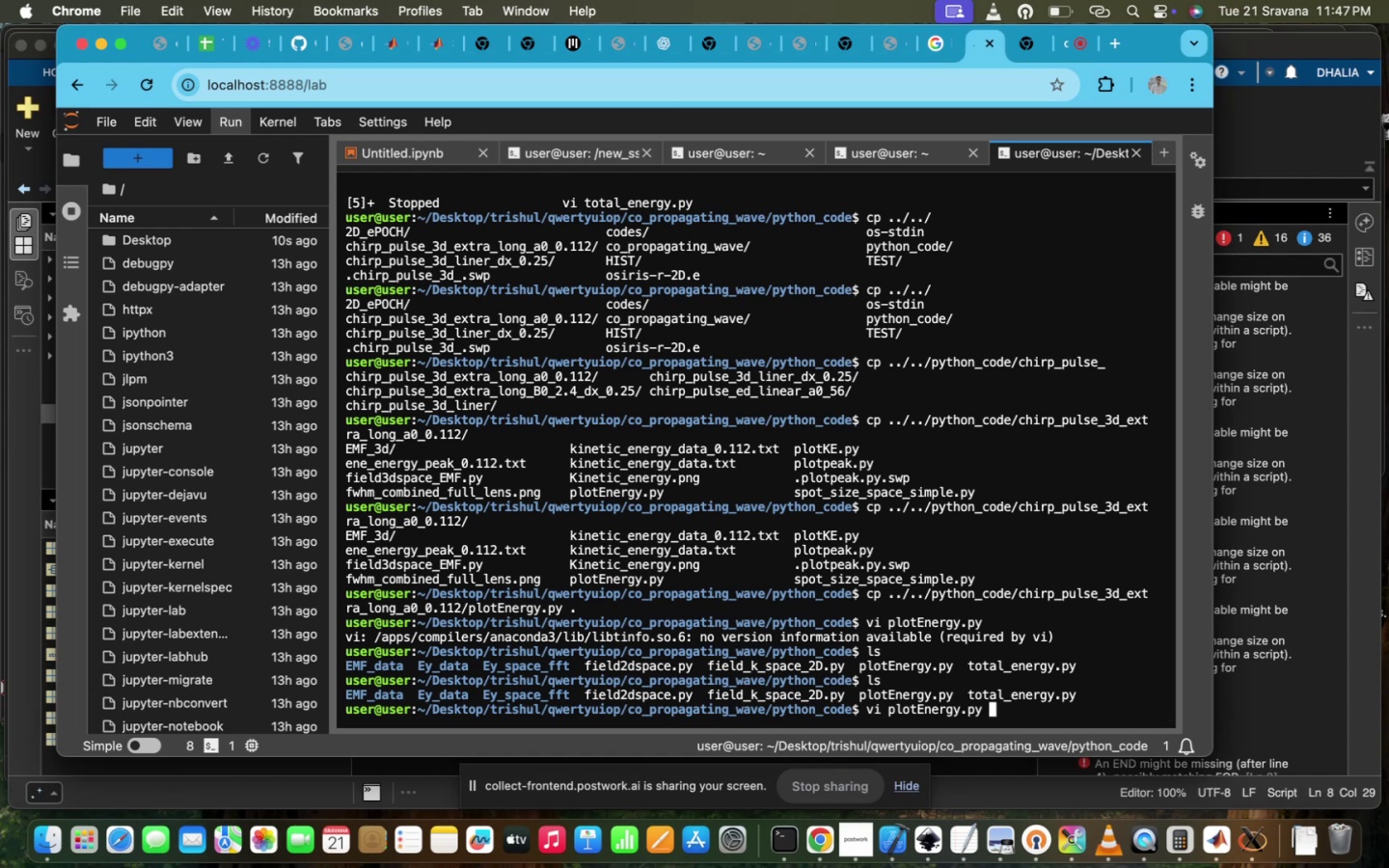 
wait(8.74)
 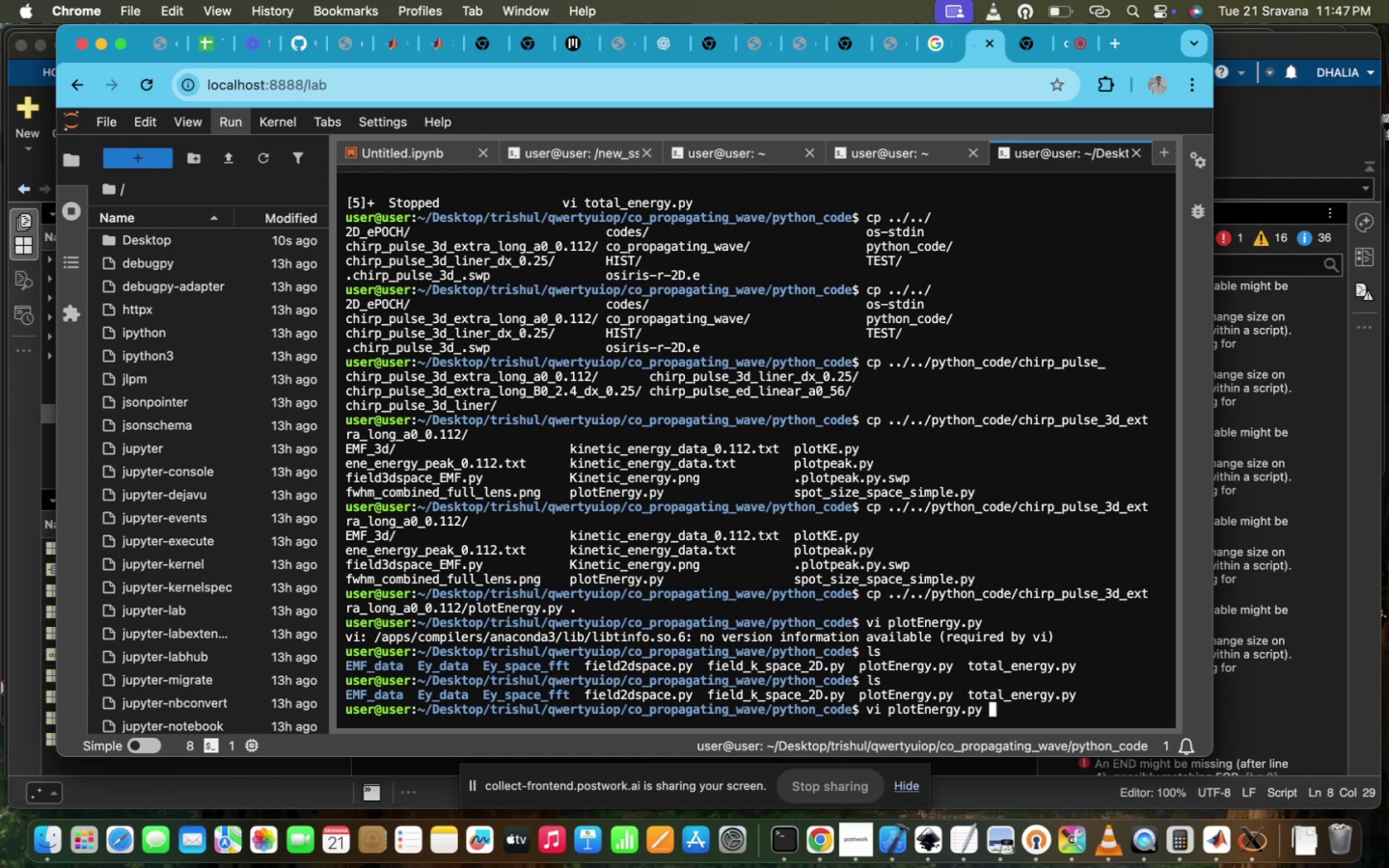 
key(Enter)
 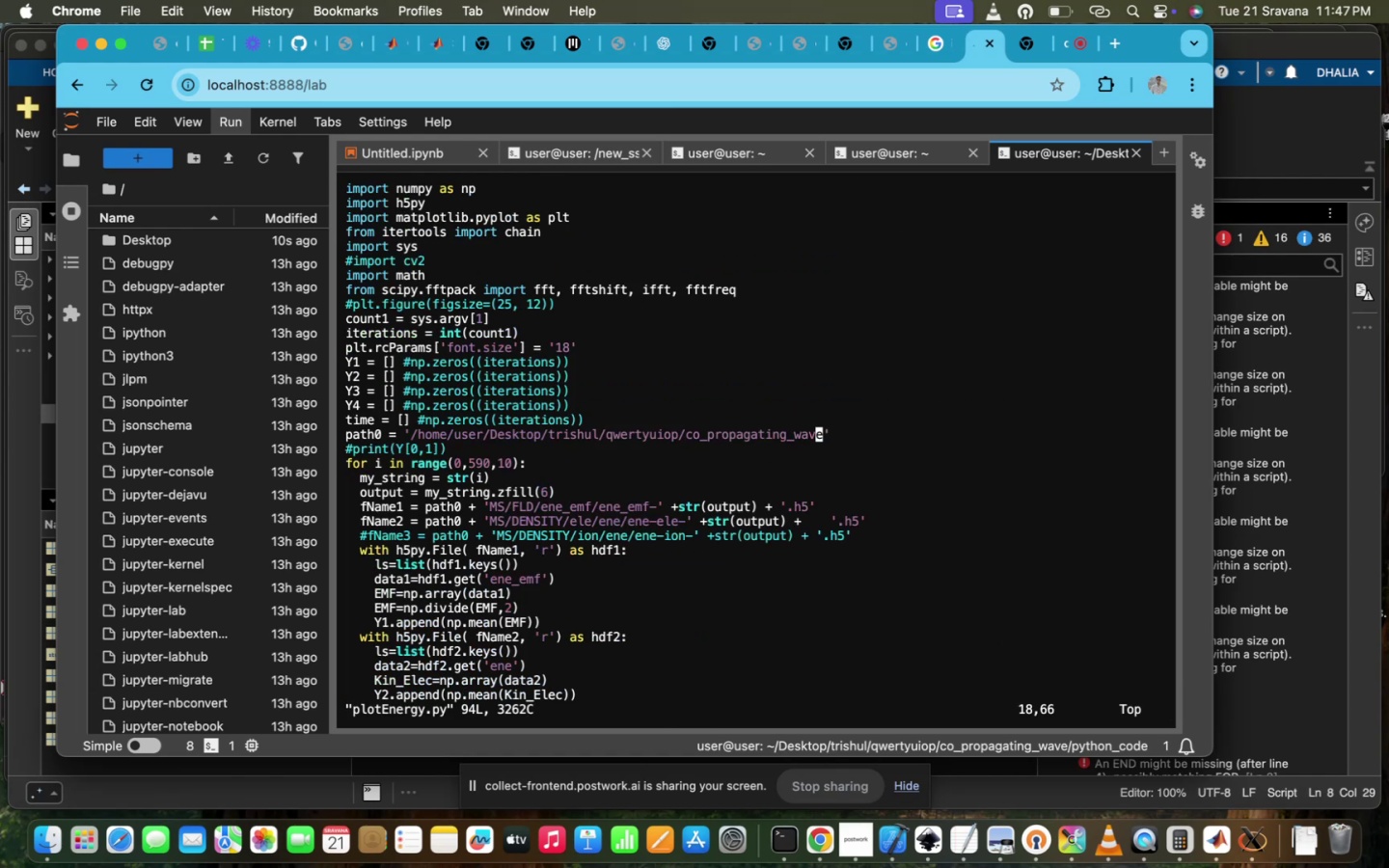 
scroll: coordinate [723, 456], scroll_direction: down, amount: 56.0
 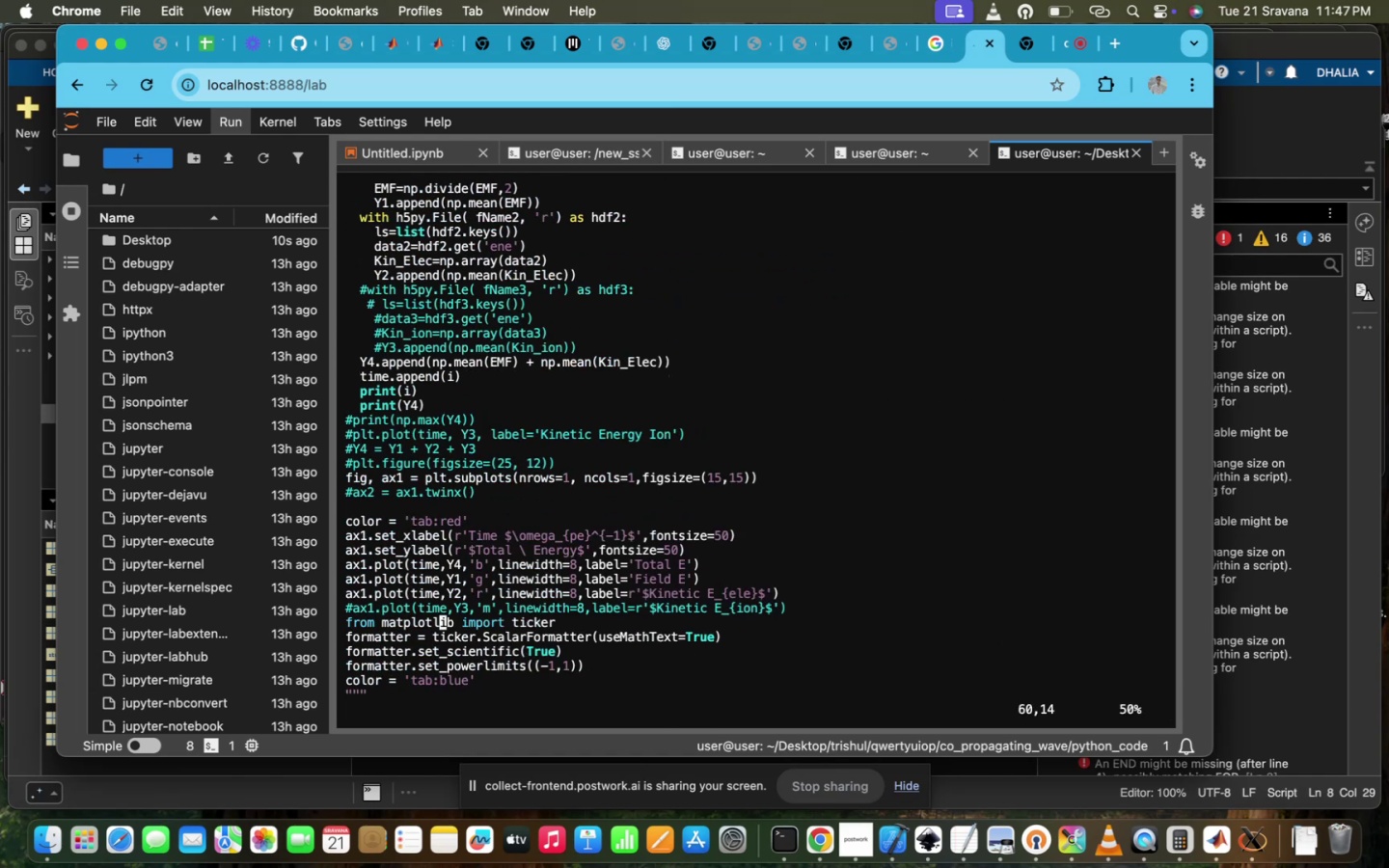 
scroll: coordinate [723, 456], scroll_direction: up, amount: 32.0
 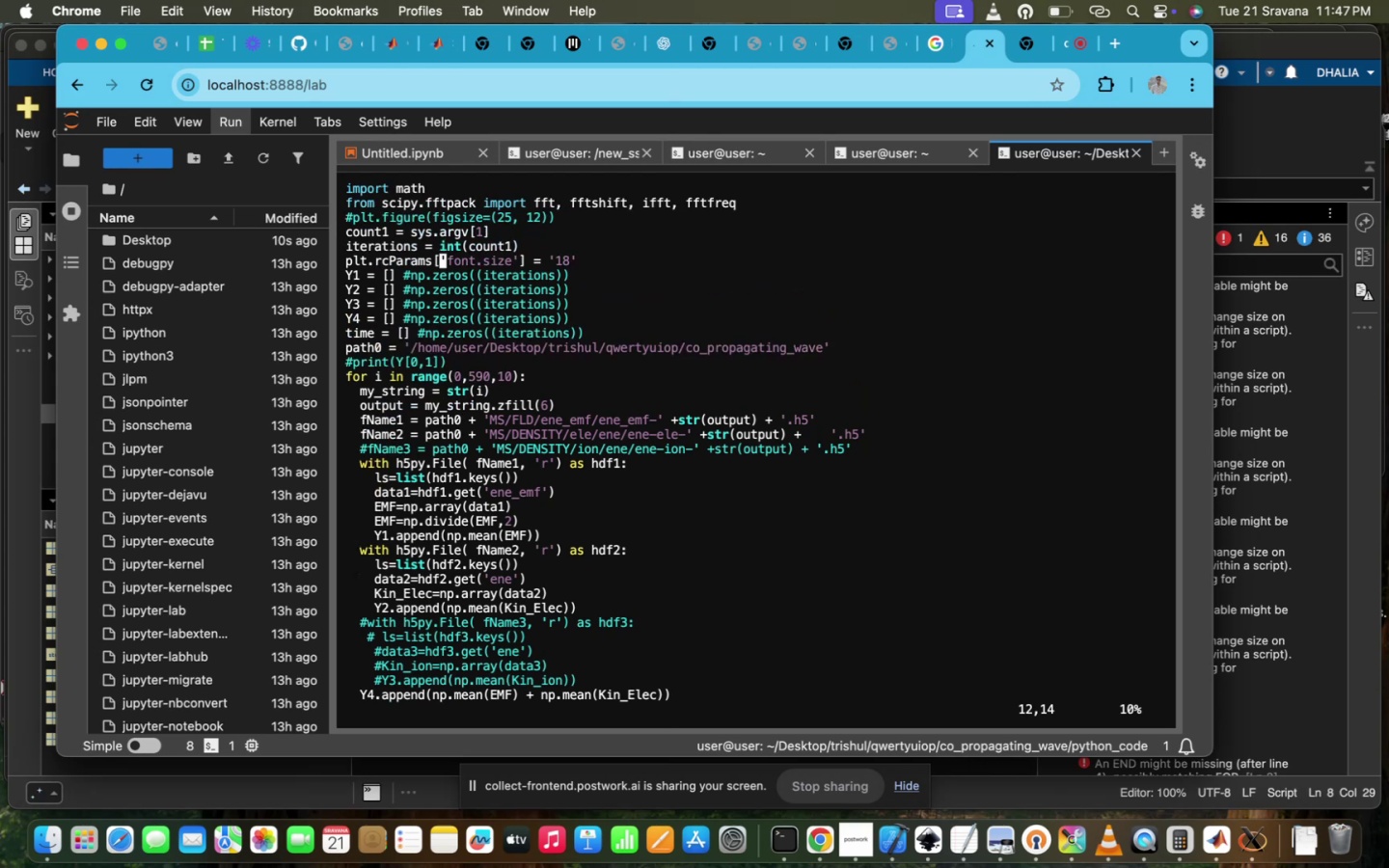 
scroll: coordinate [723, 456], scroll_direction: down, amount: 7.0
 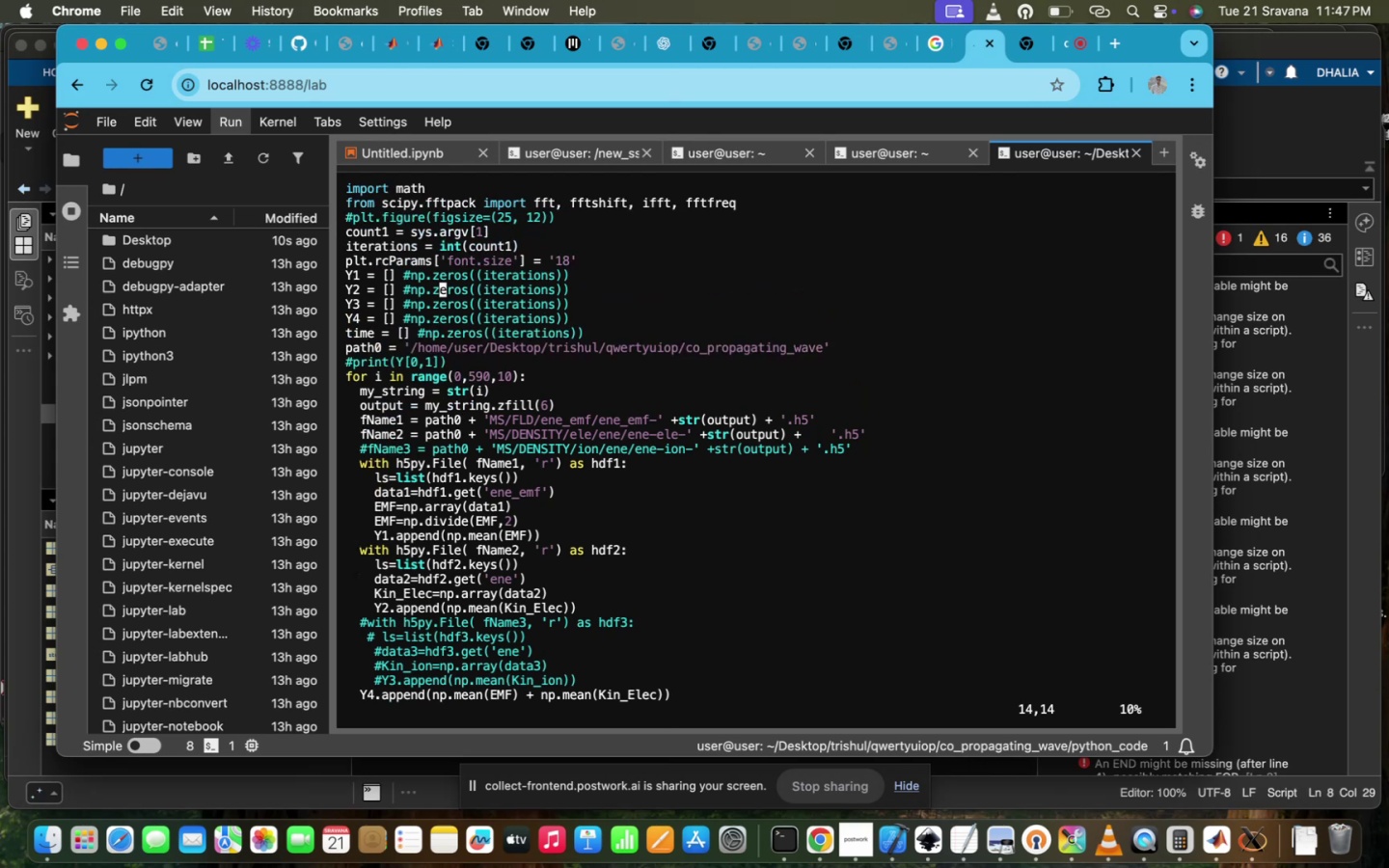 
key(Control+Z)
 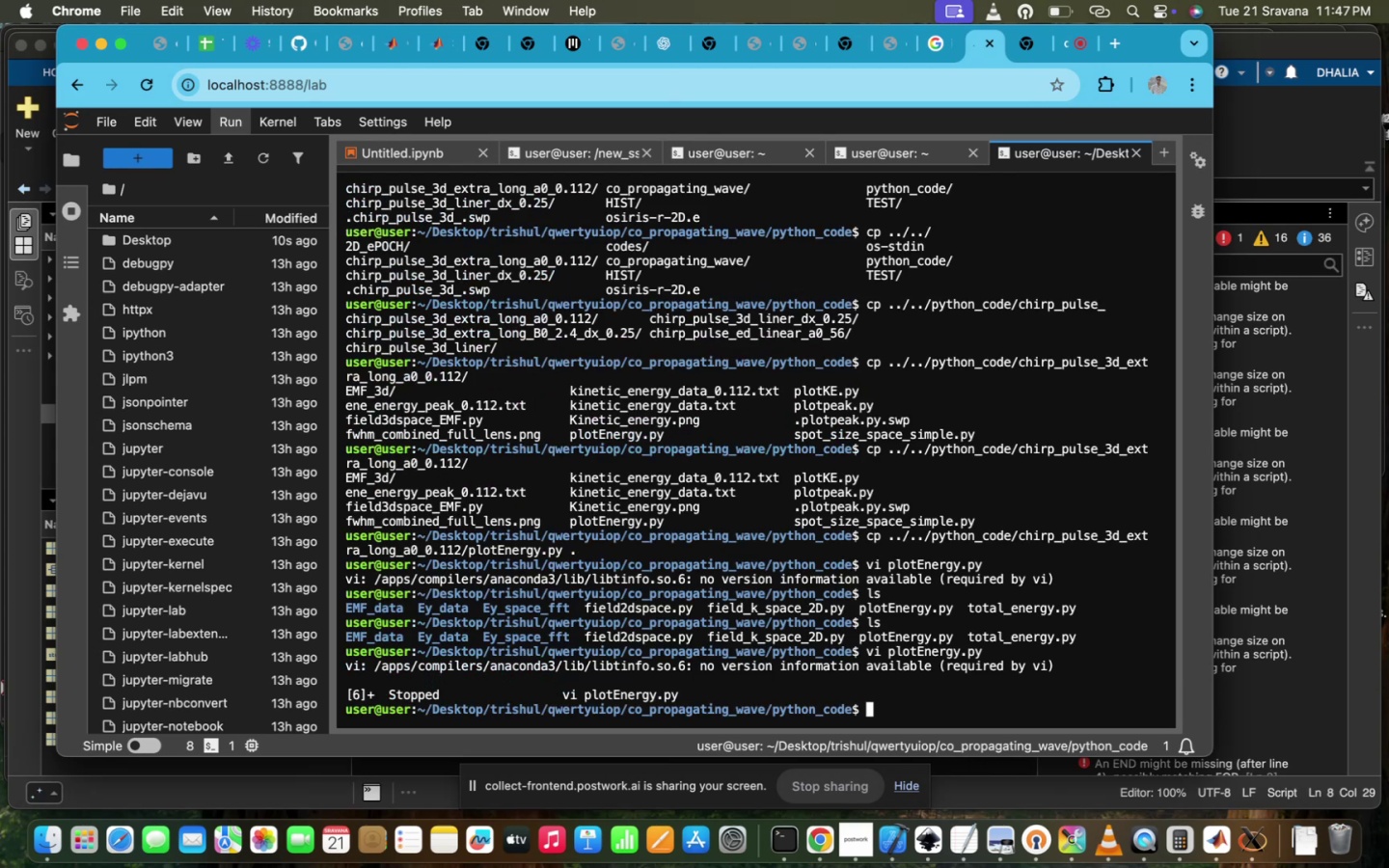 
type(pyt)
key(Tab)
type(h)
key(Tab)
type(3 p)
key(Tab)
type(l)
key(Backspace)
type(700)
key(Backspace)
key(Backspace)
key(Backspace)
type(900)
 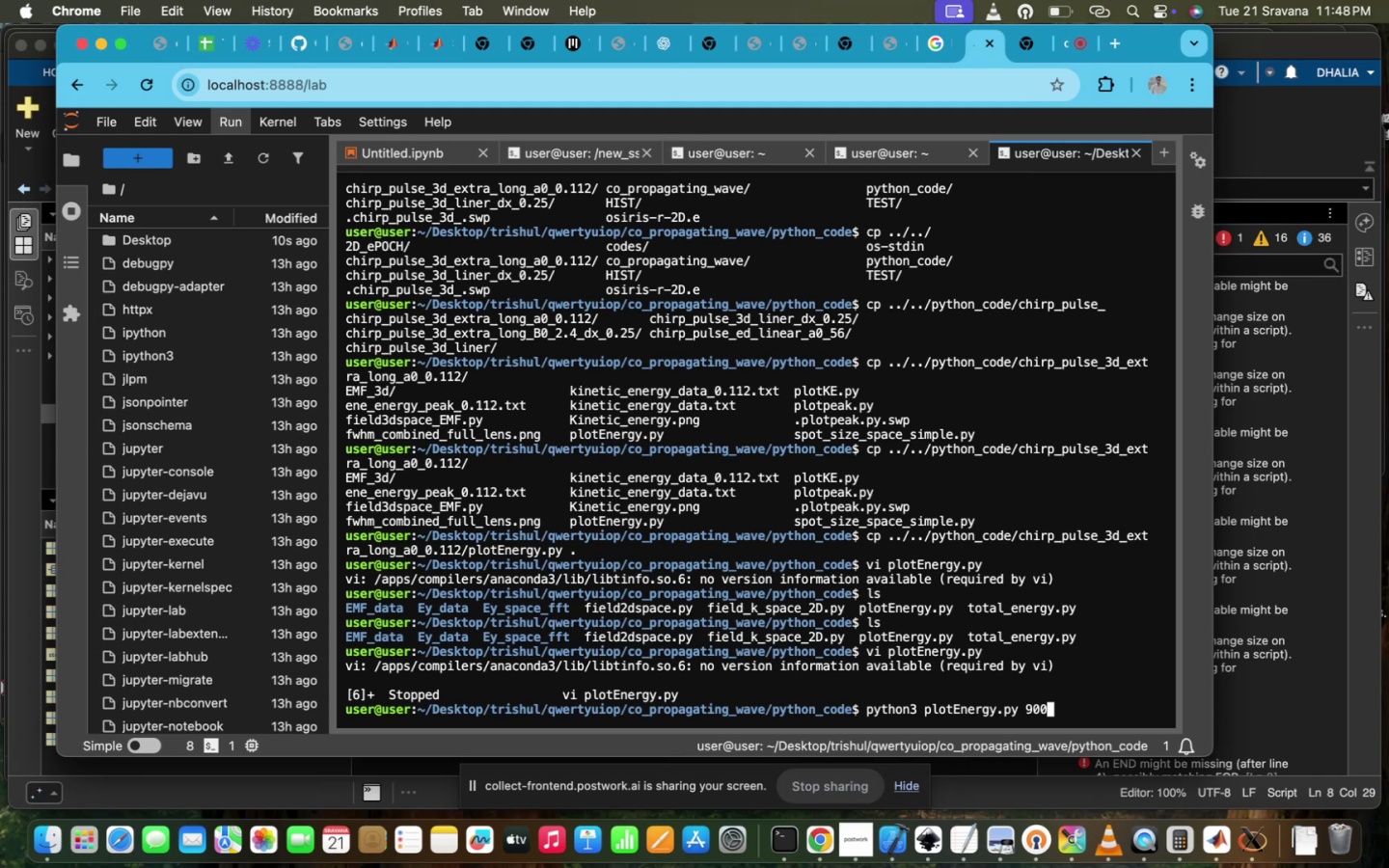 
key(Enter)
 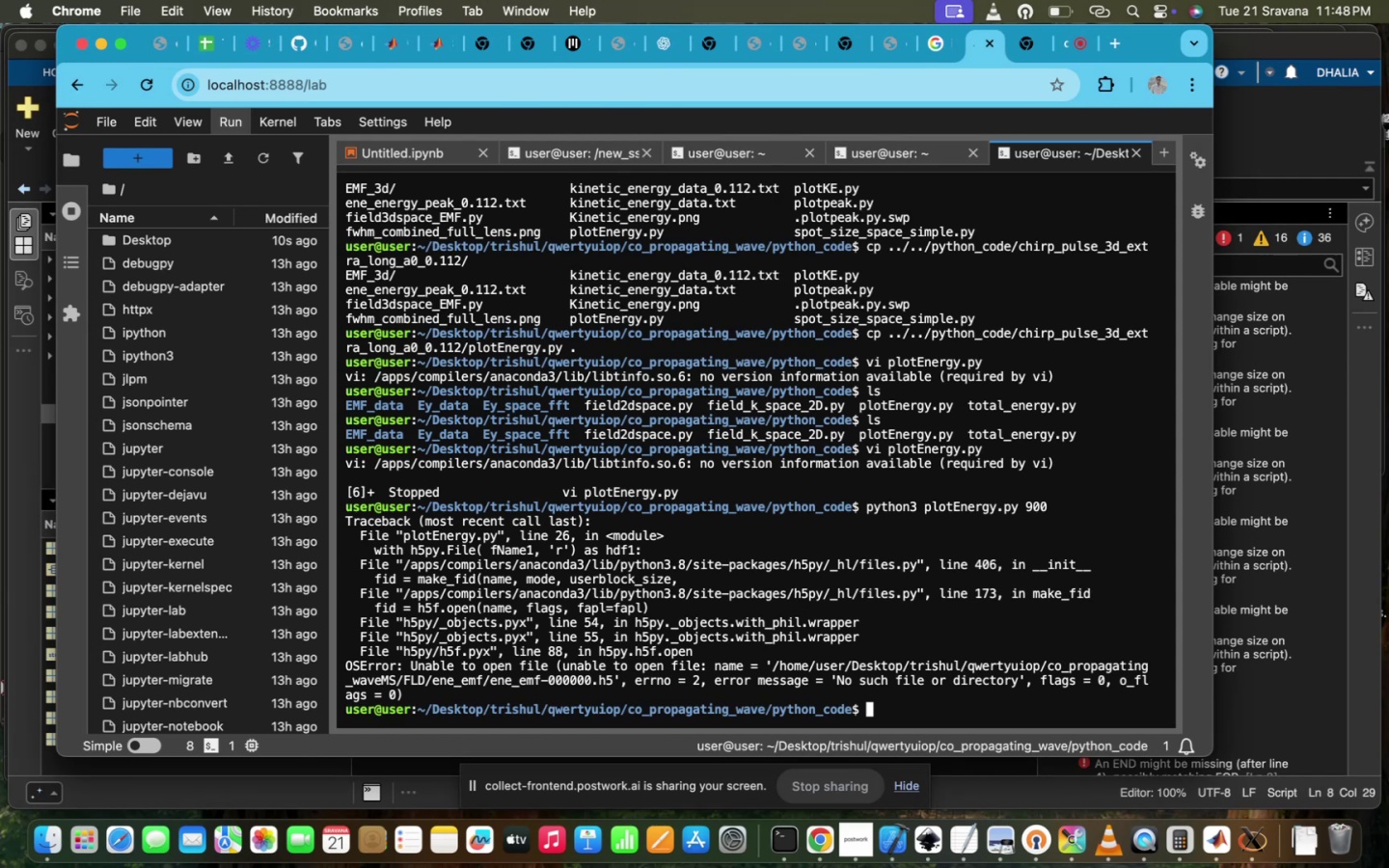 
wait(13.5)
 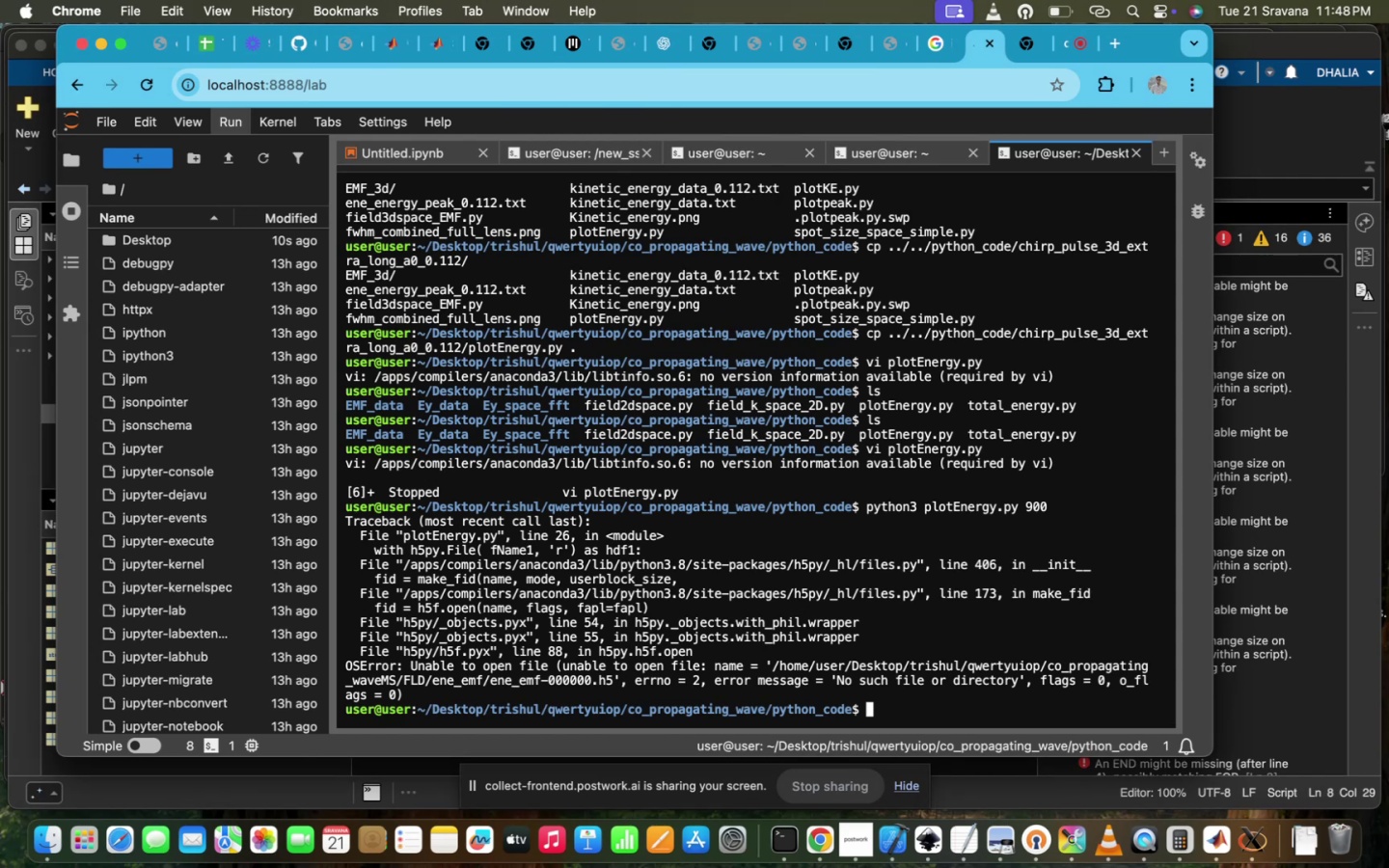 
hold_key(key=ArrowUp, duration=0.32)
 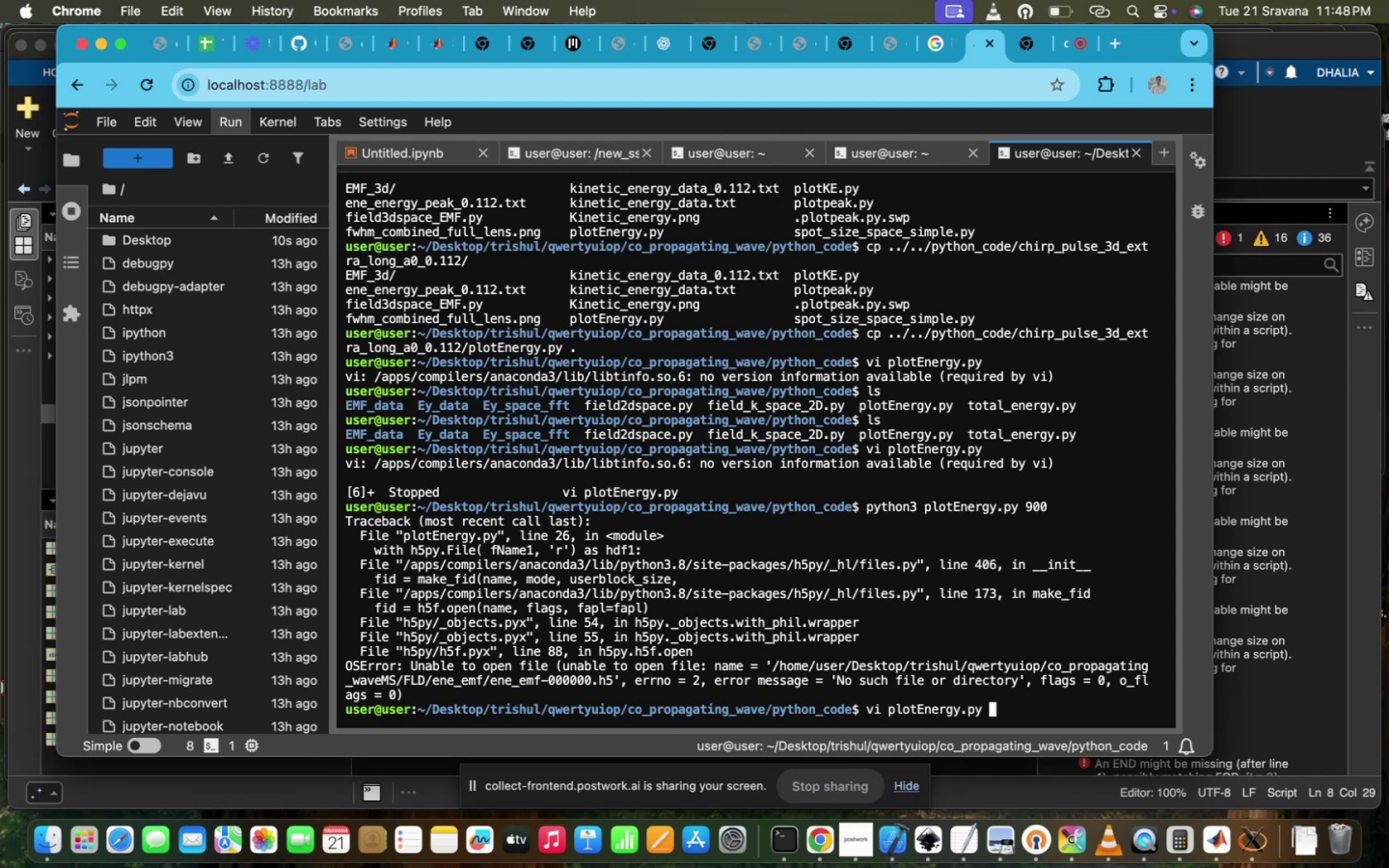 
key(ArrowUp)
 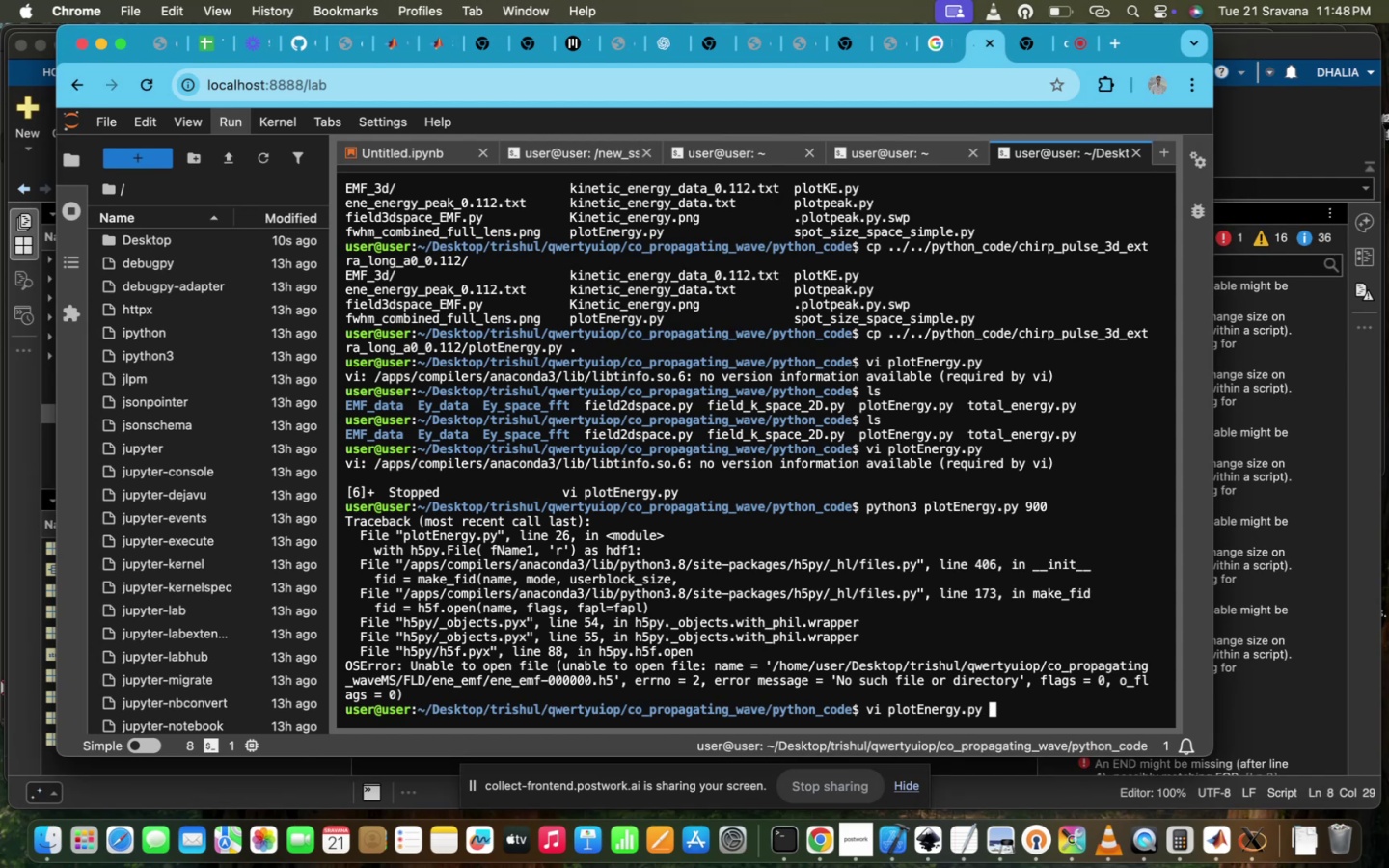 
hold_key(key=Enter, duration=0.74)
 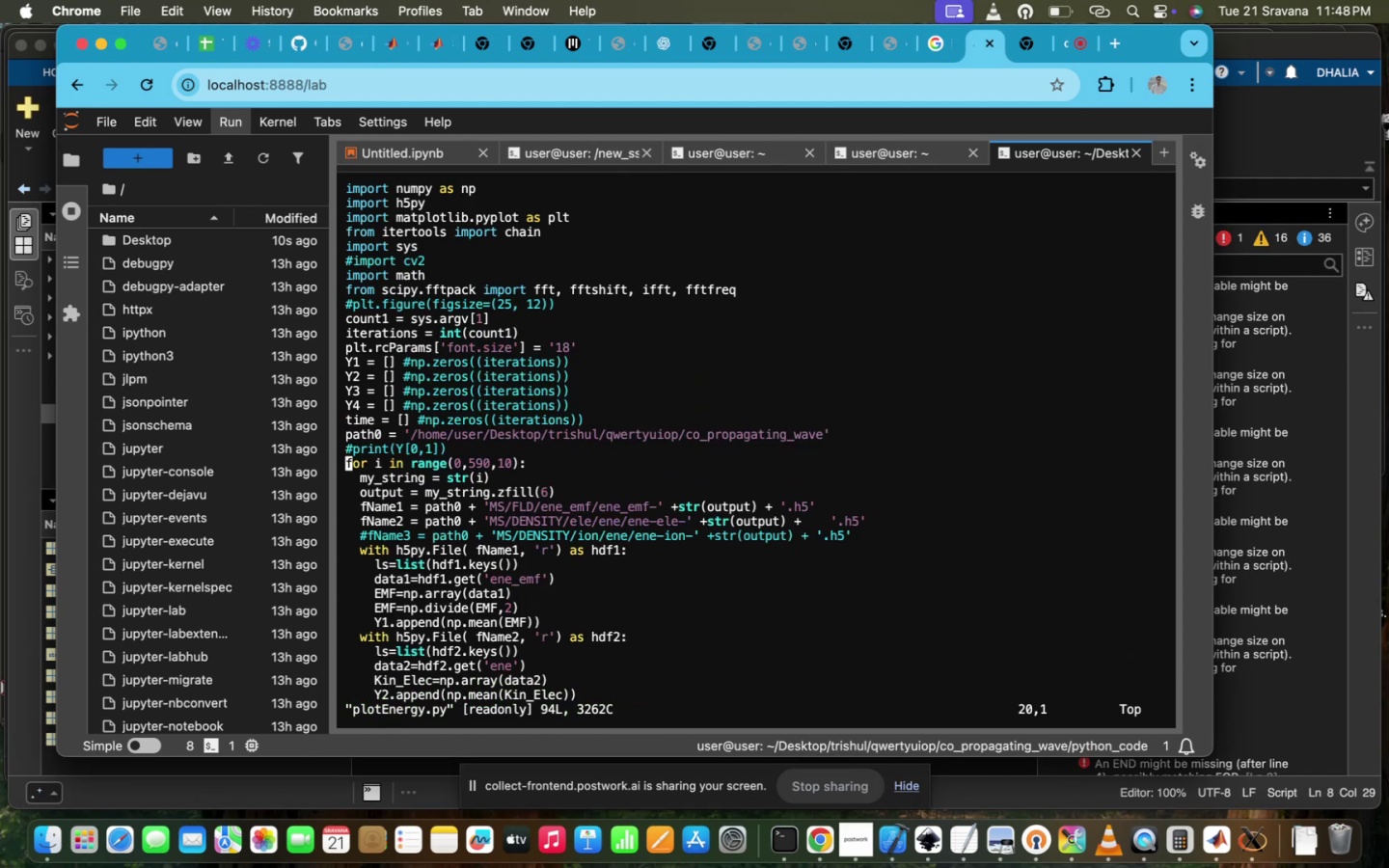 
scroll: coordinate [723, 456], scroll_direction: up, amount: 4.0
 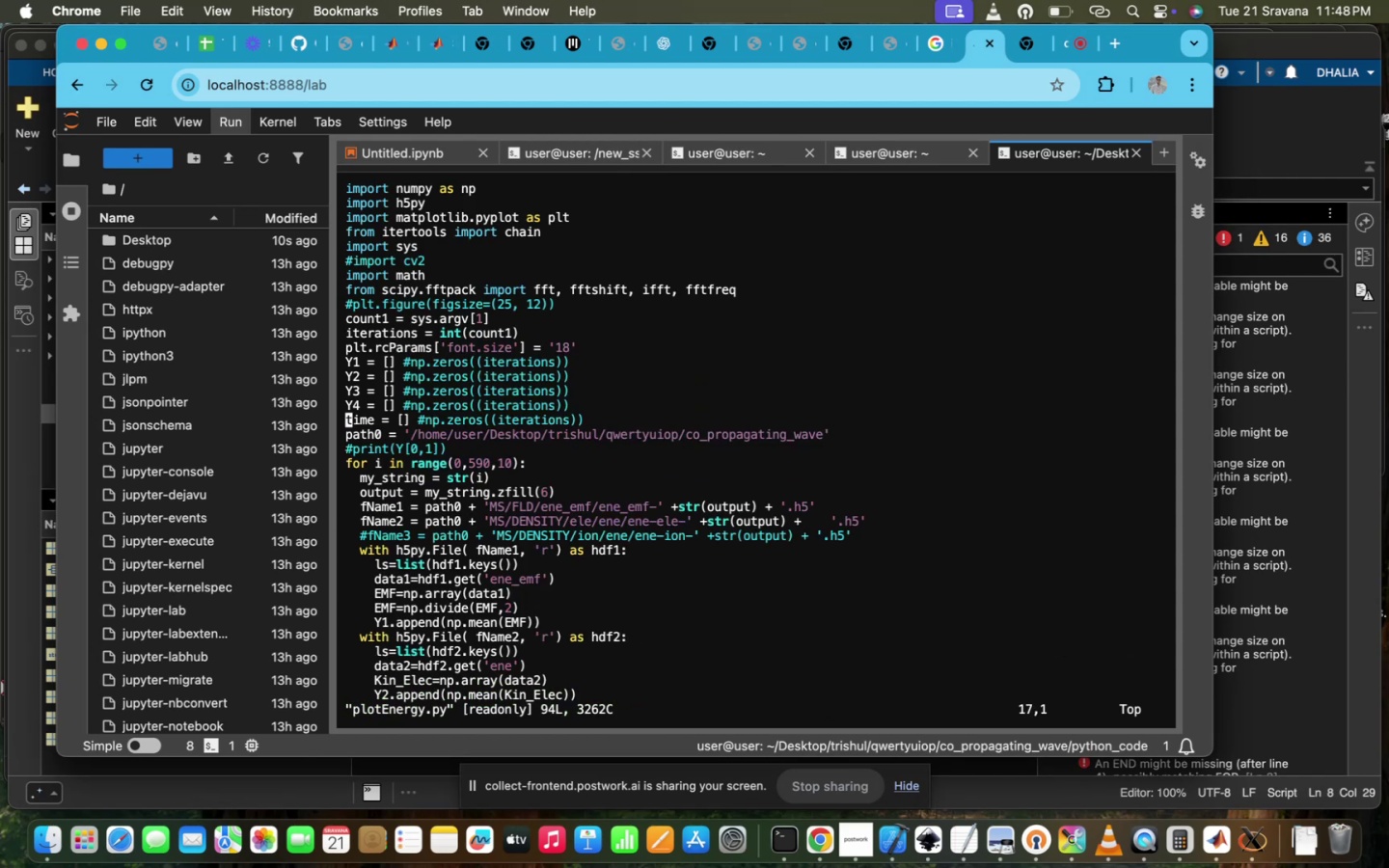 
scroll: coordinate [723, 456], scroll_direction: down, amount: 1.0
 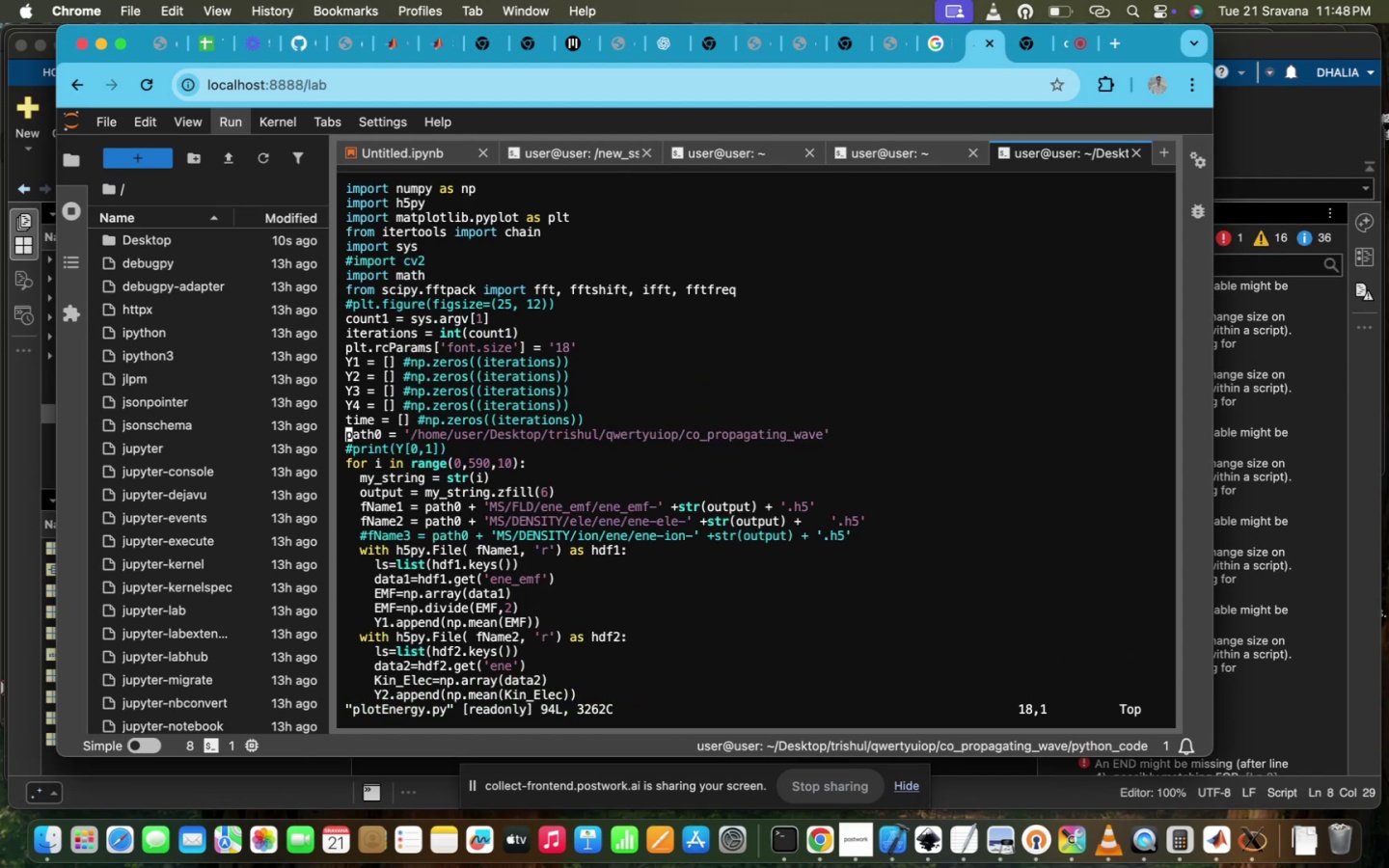 
hold_key(key=ArrowRight, duration=1.51)
 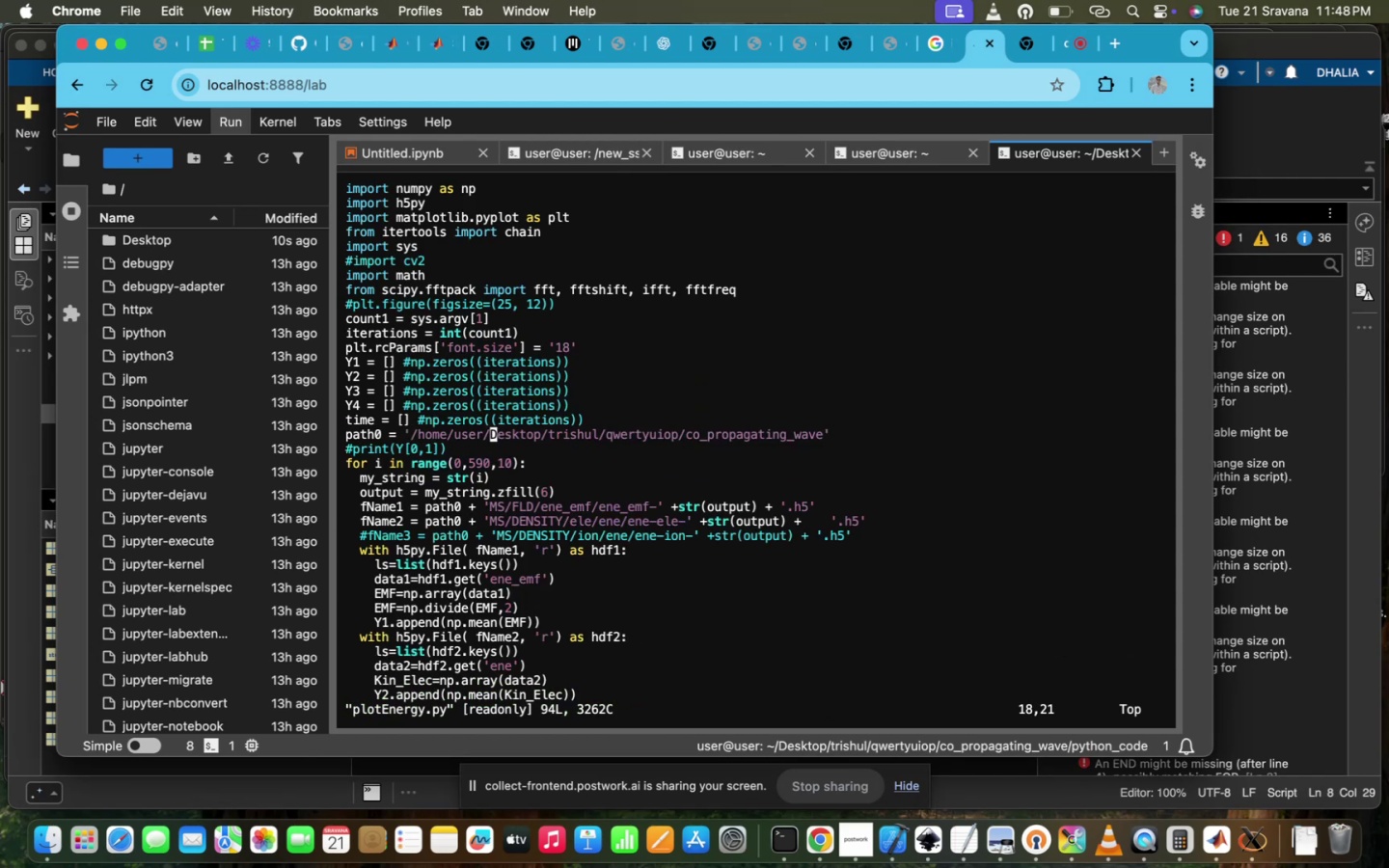 
hold_key(key=ArrowRight, duration=1.5)
 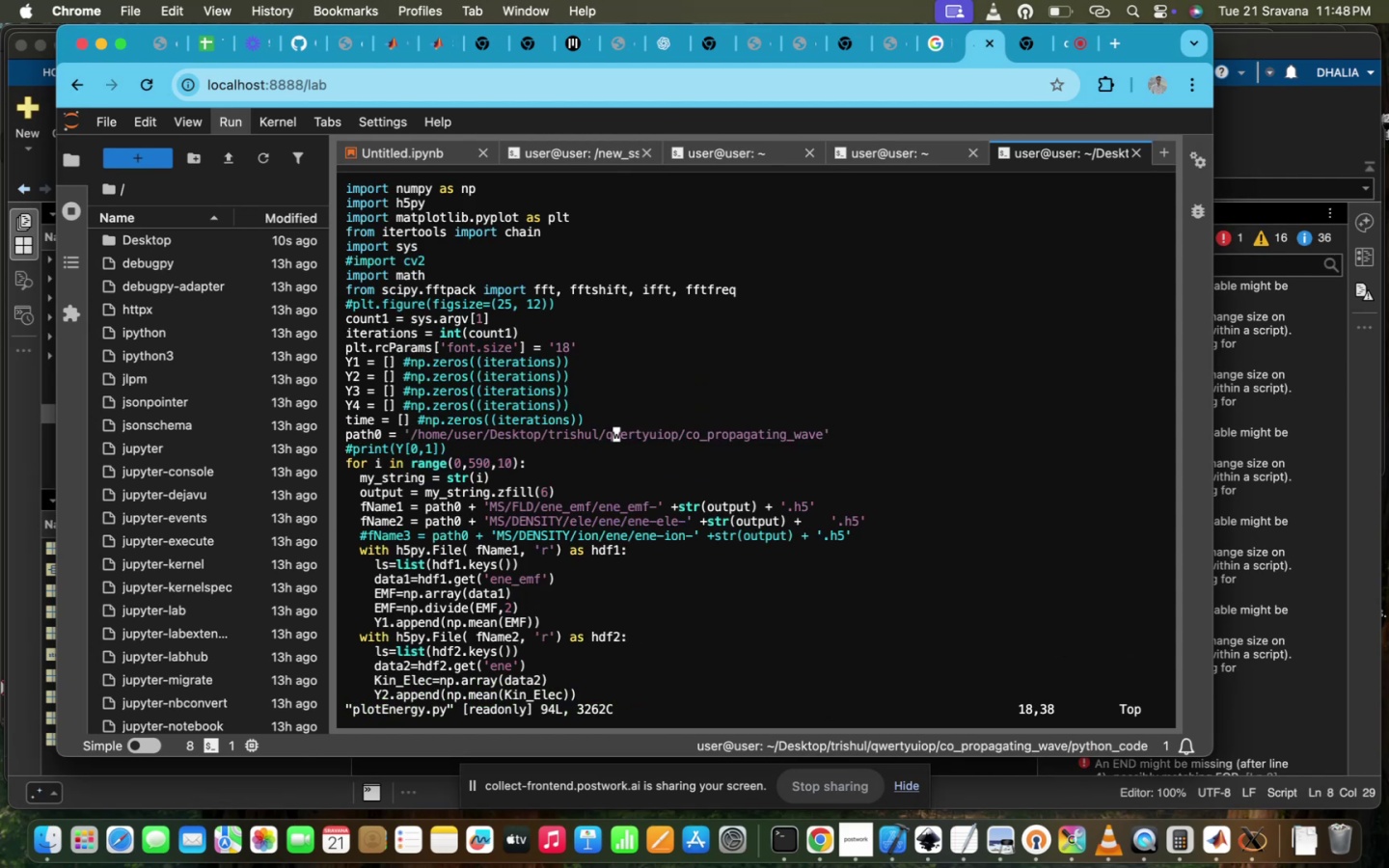 
hold_key(key=ArrowRight, duration=1.51)
 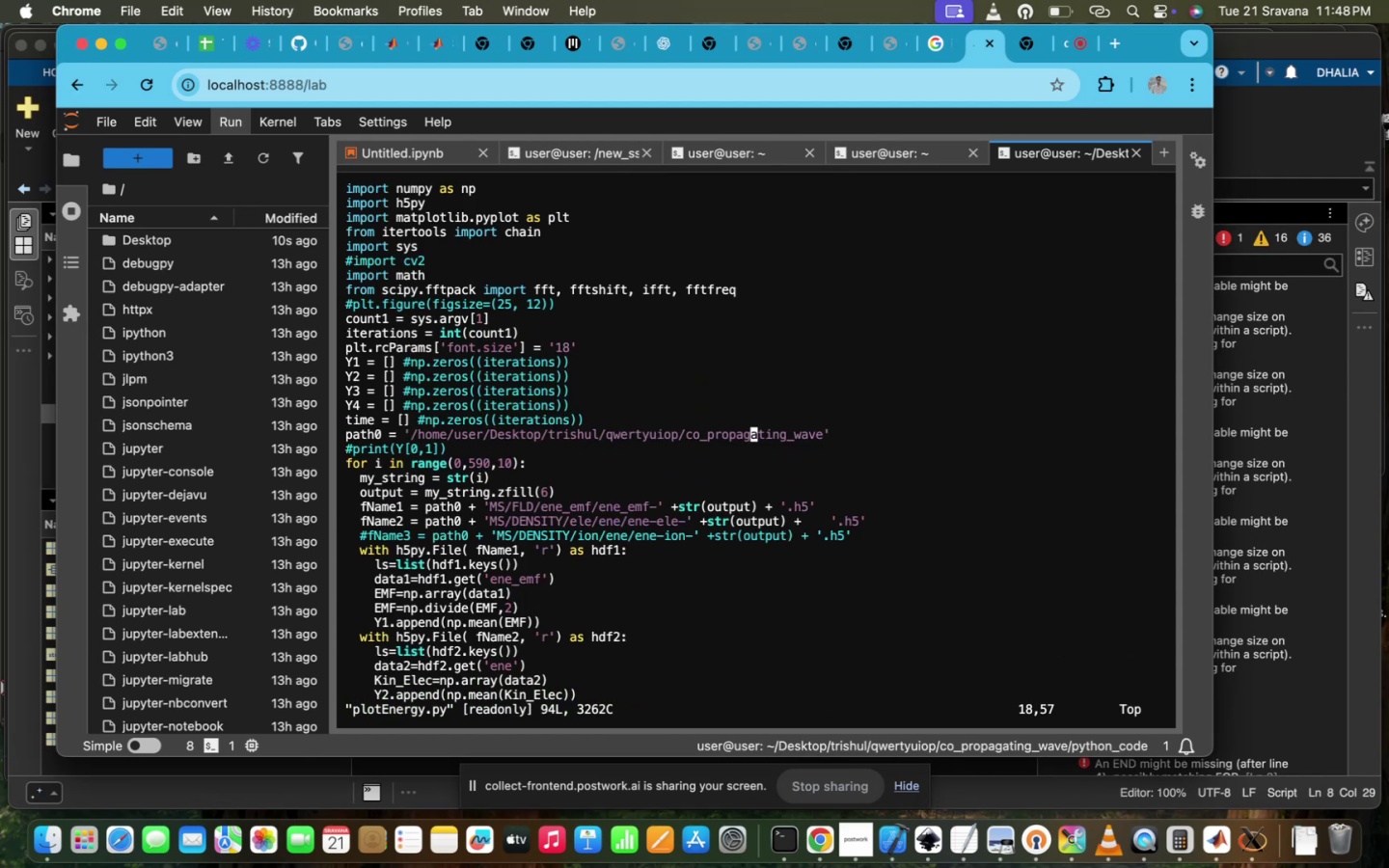 
hold_key(key=ArrowRight, duration=1.37)
 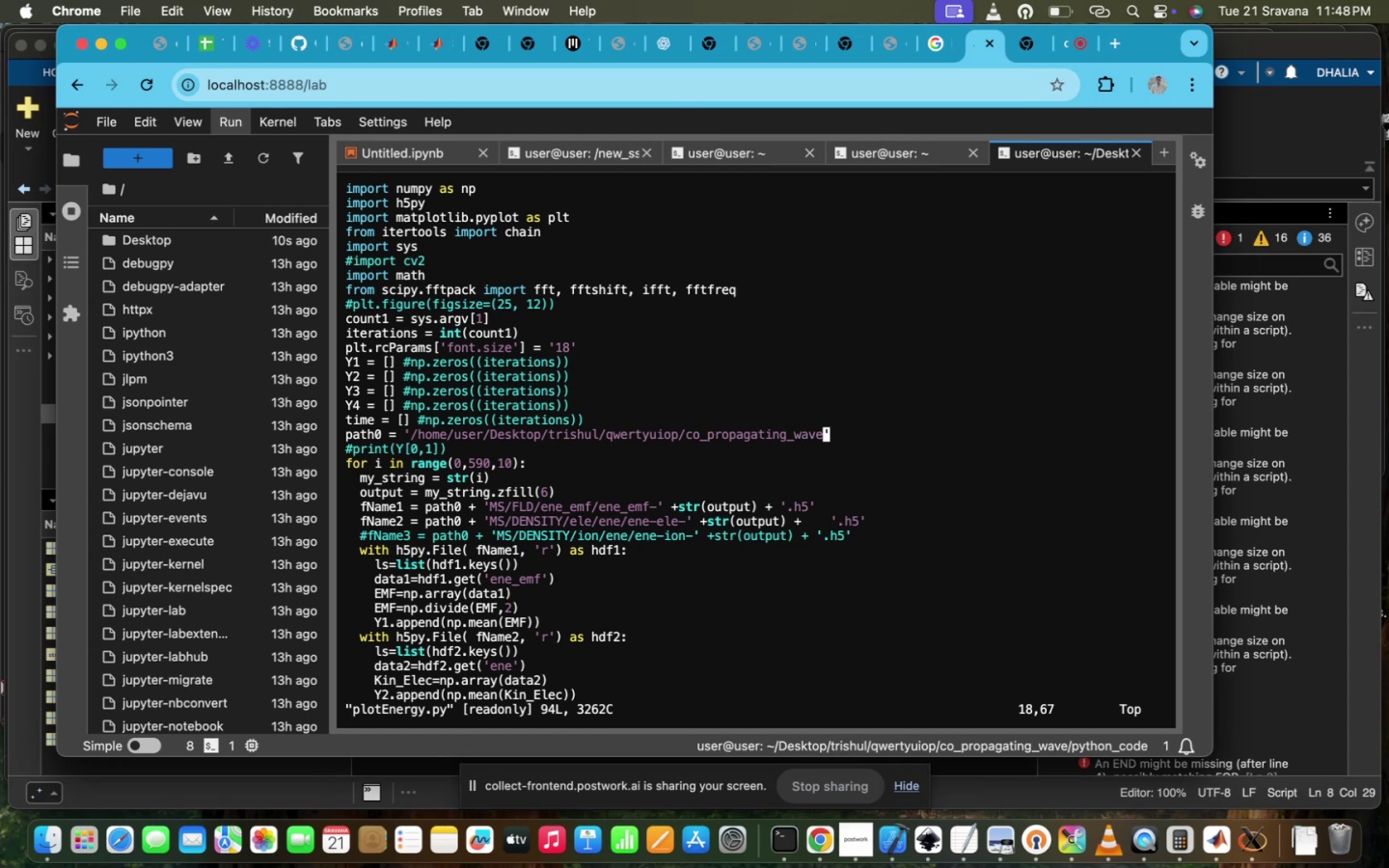 
type(i/)
key(Escape)
type(:wq!)
 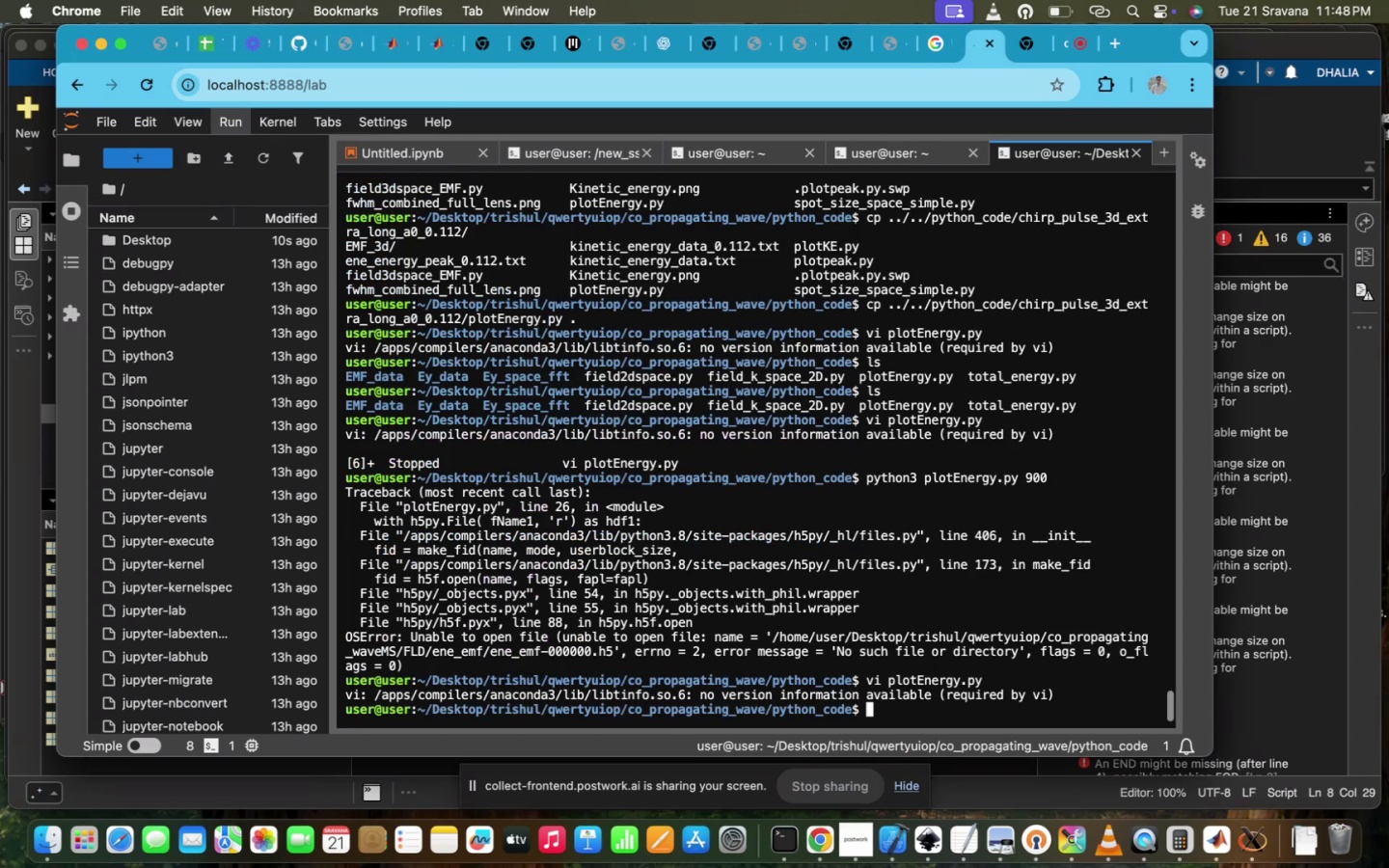 
 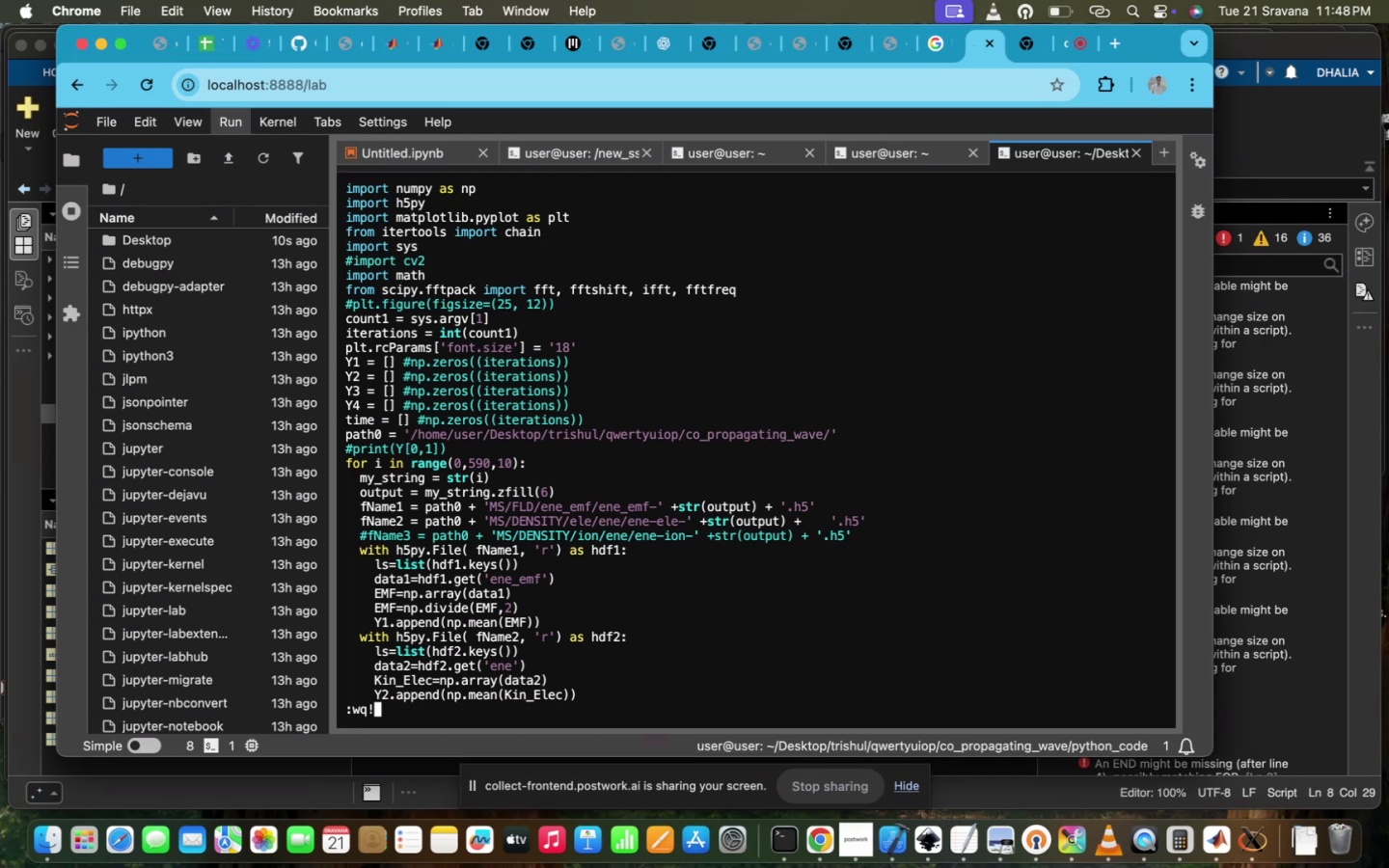 
key(Enter)
 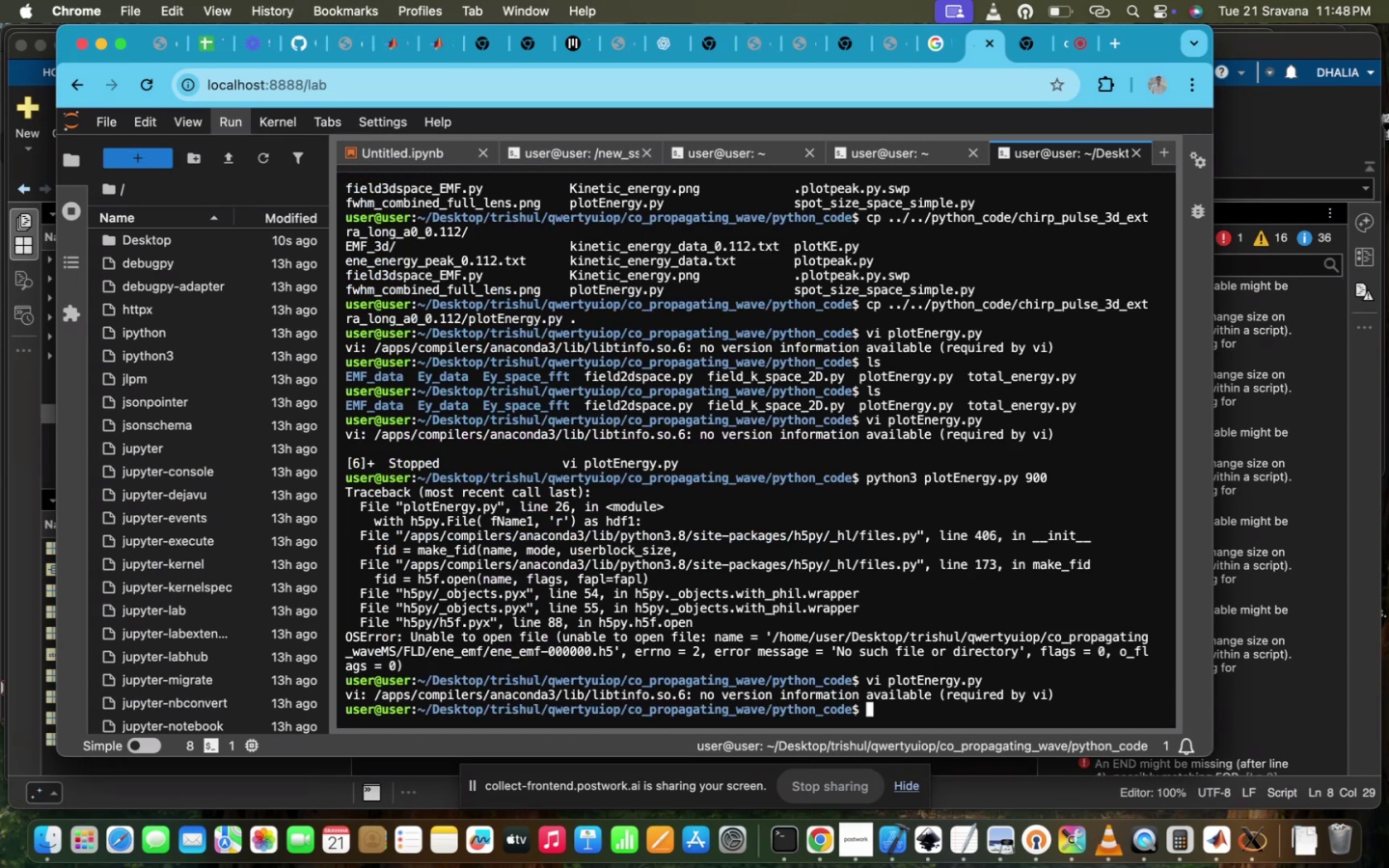 
key(ArrowUp)
 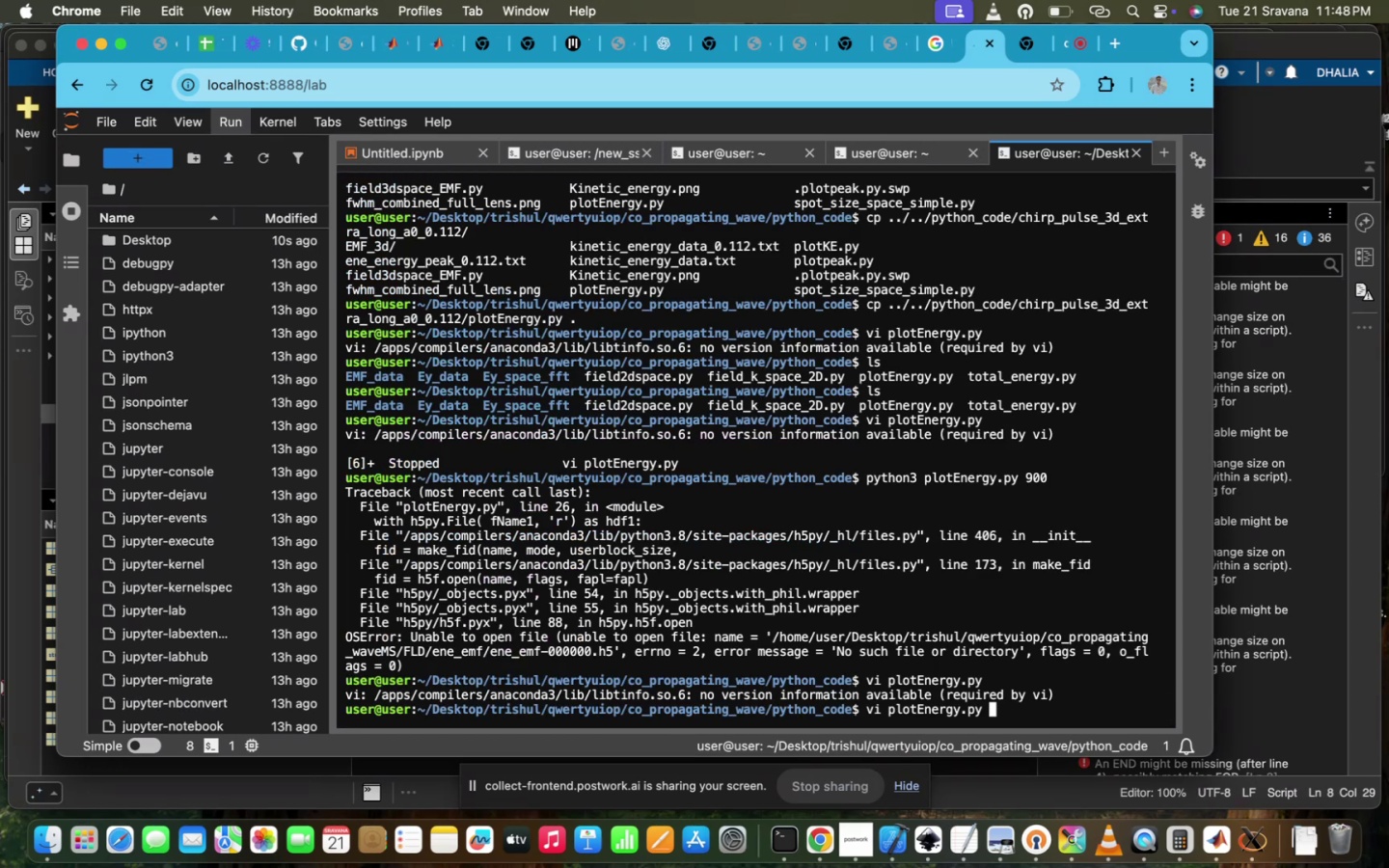 
key(ArrowUp)
 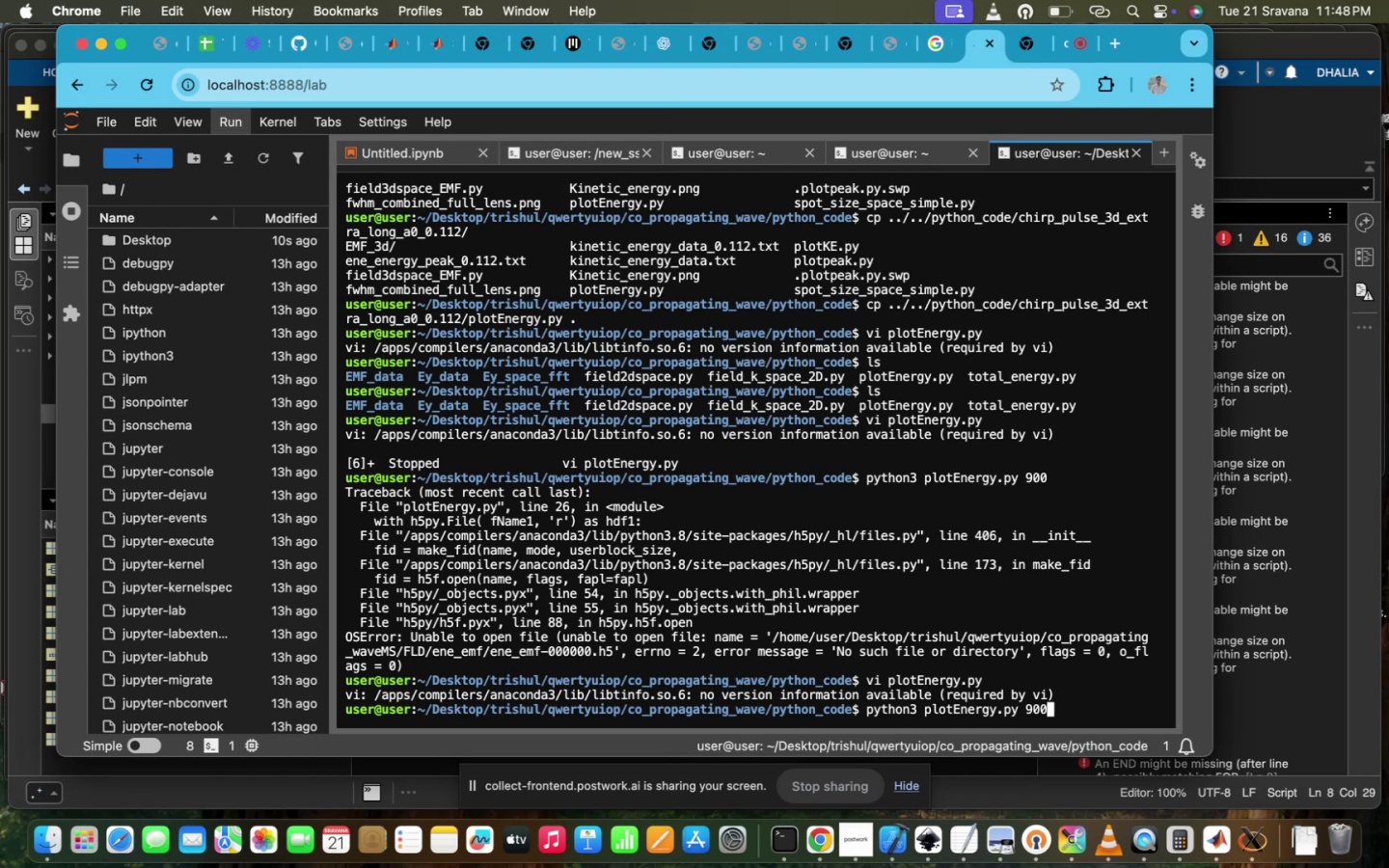 
key(Enter)
 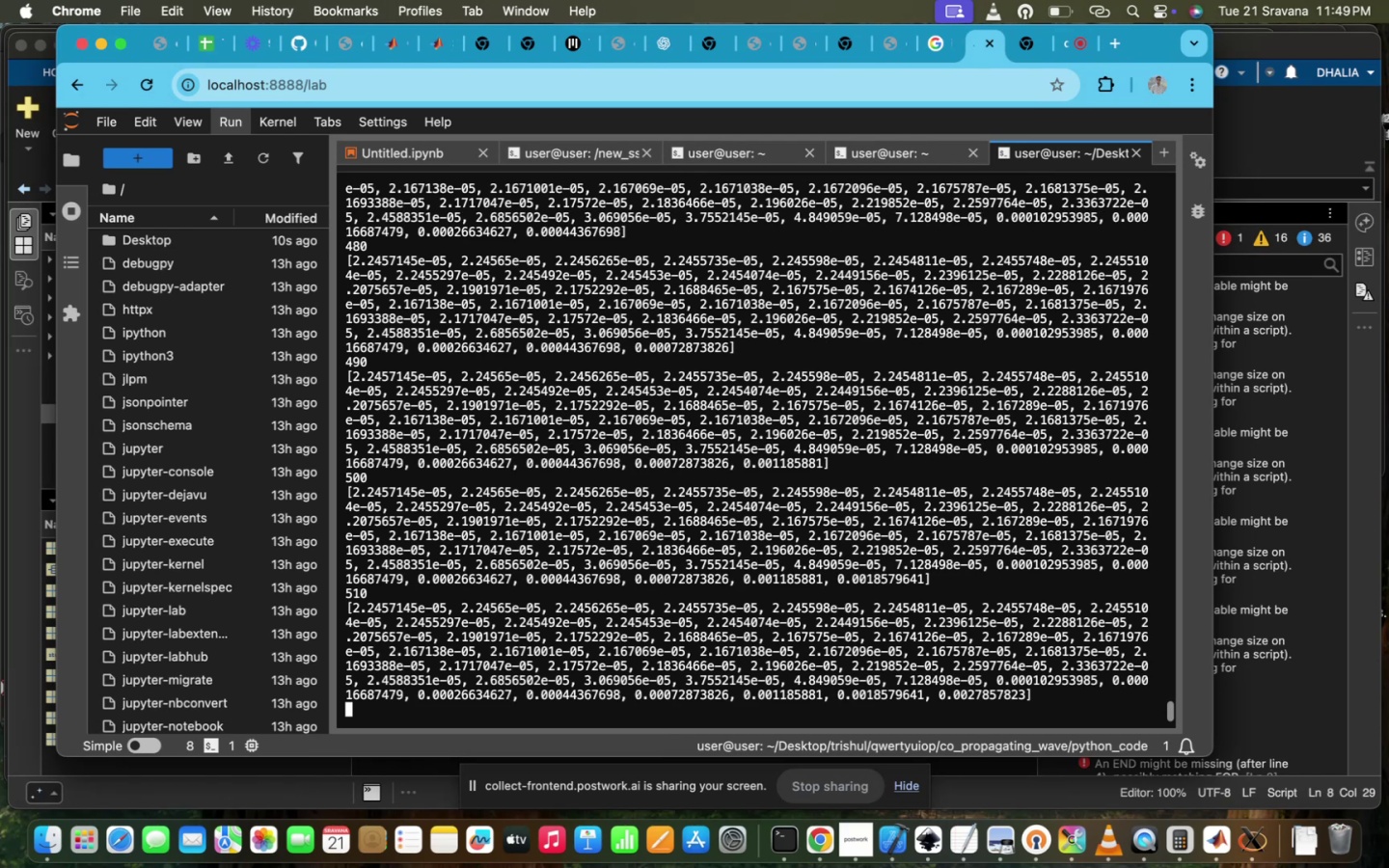 
wait(46.43)
 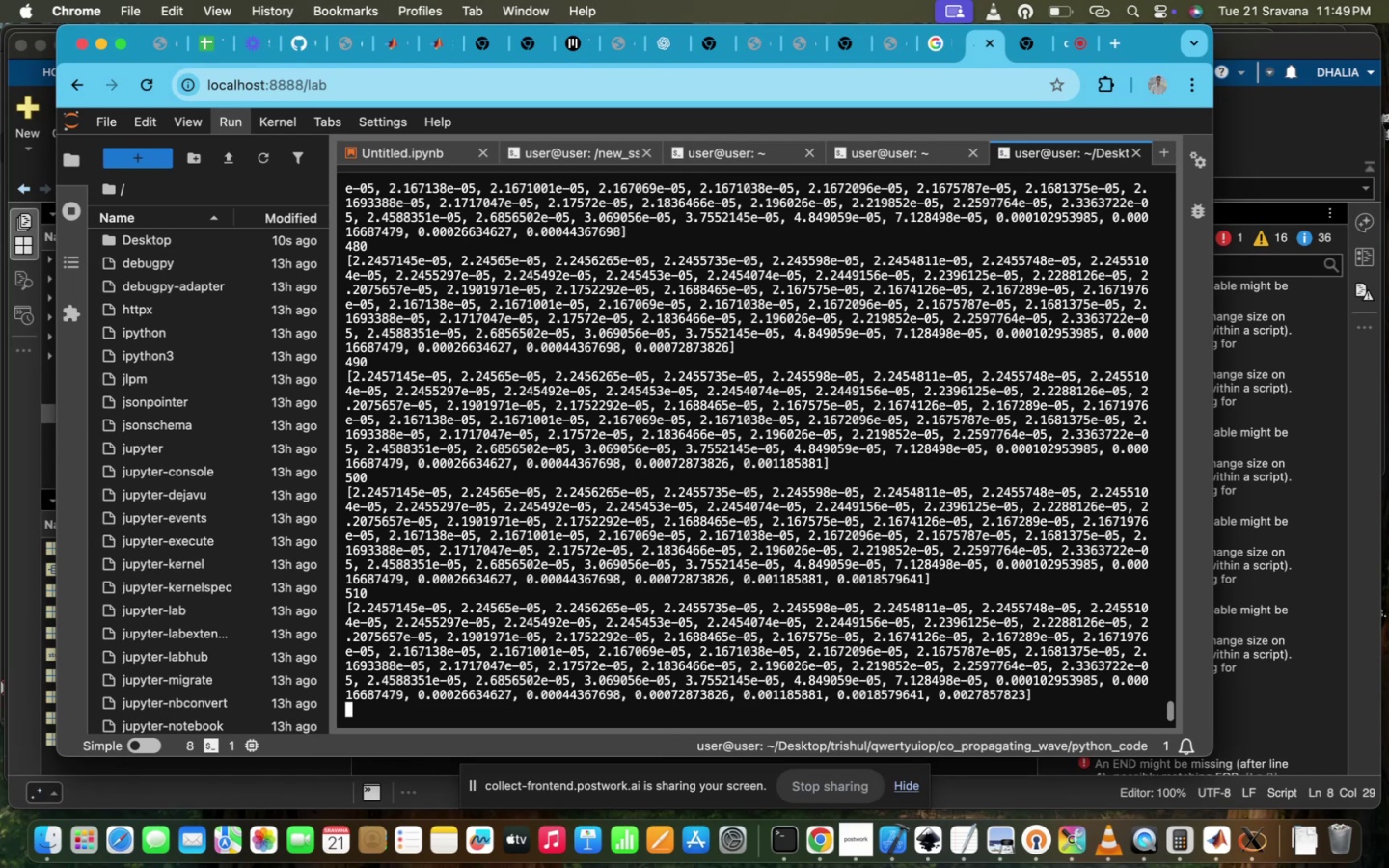 
scroll: coordinate [723, 456], scroll_direction: down, amount: 13.0
 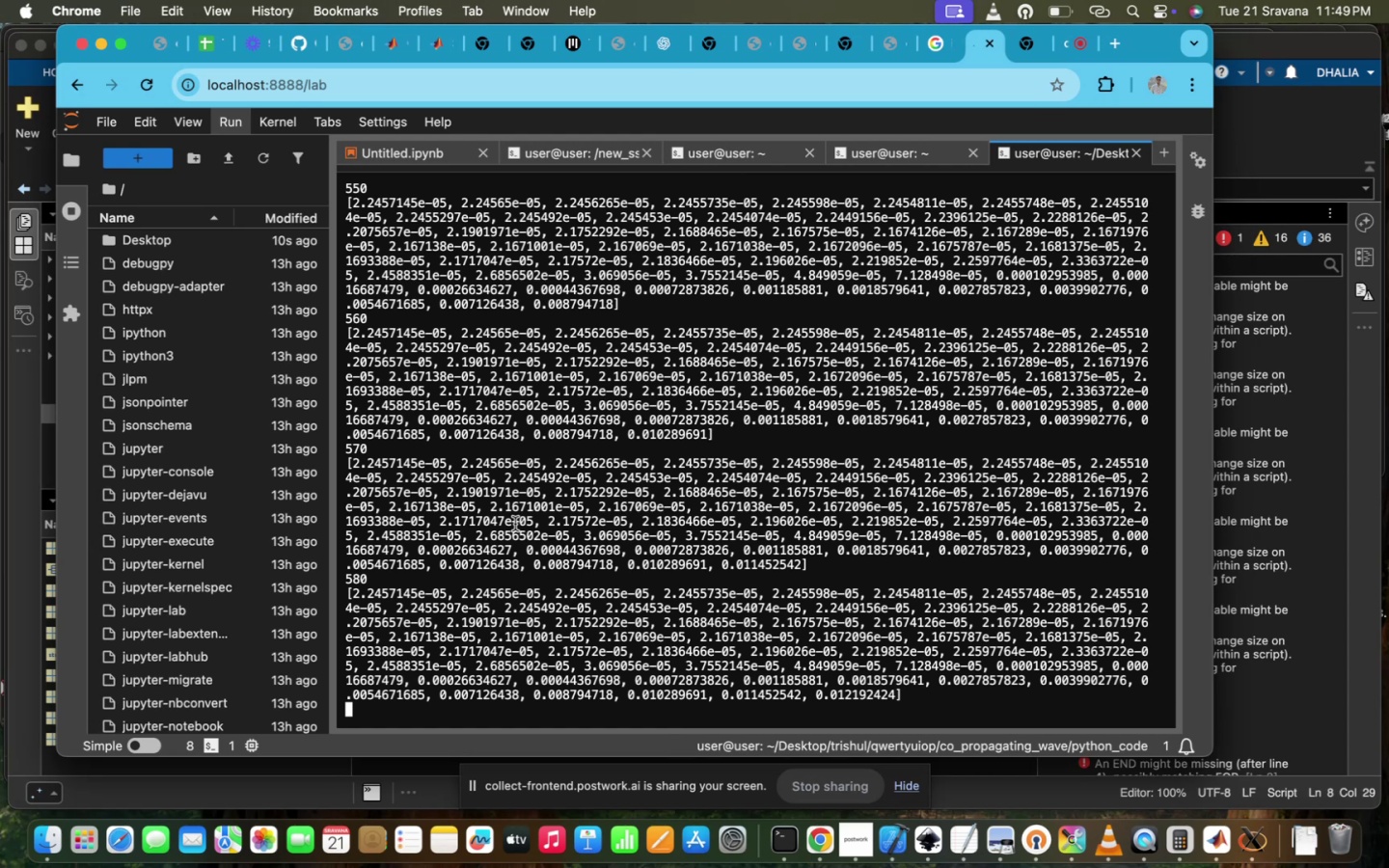 
wait(9.51)
 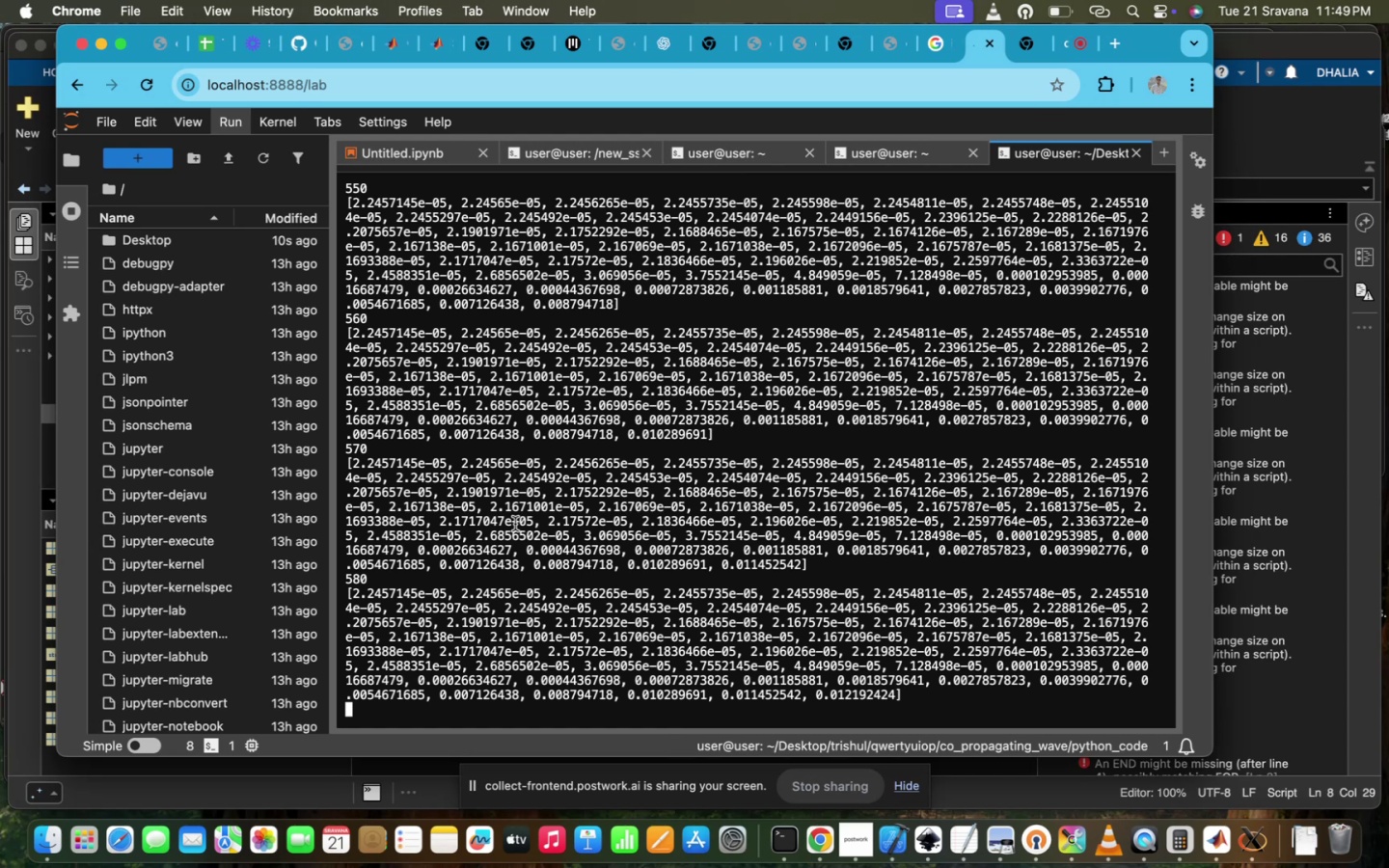 
type(ls)
 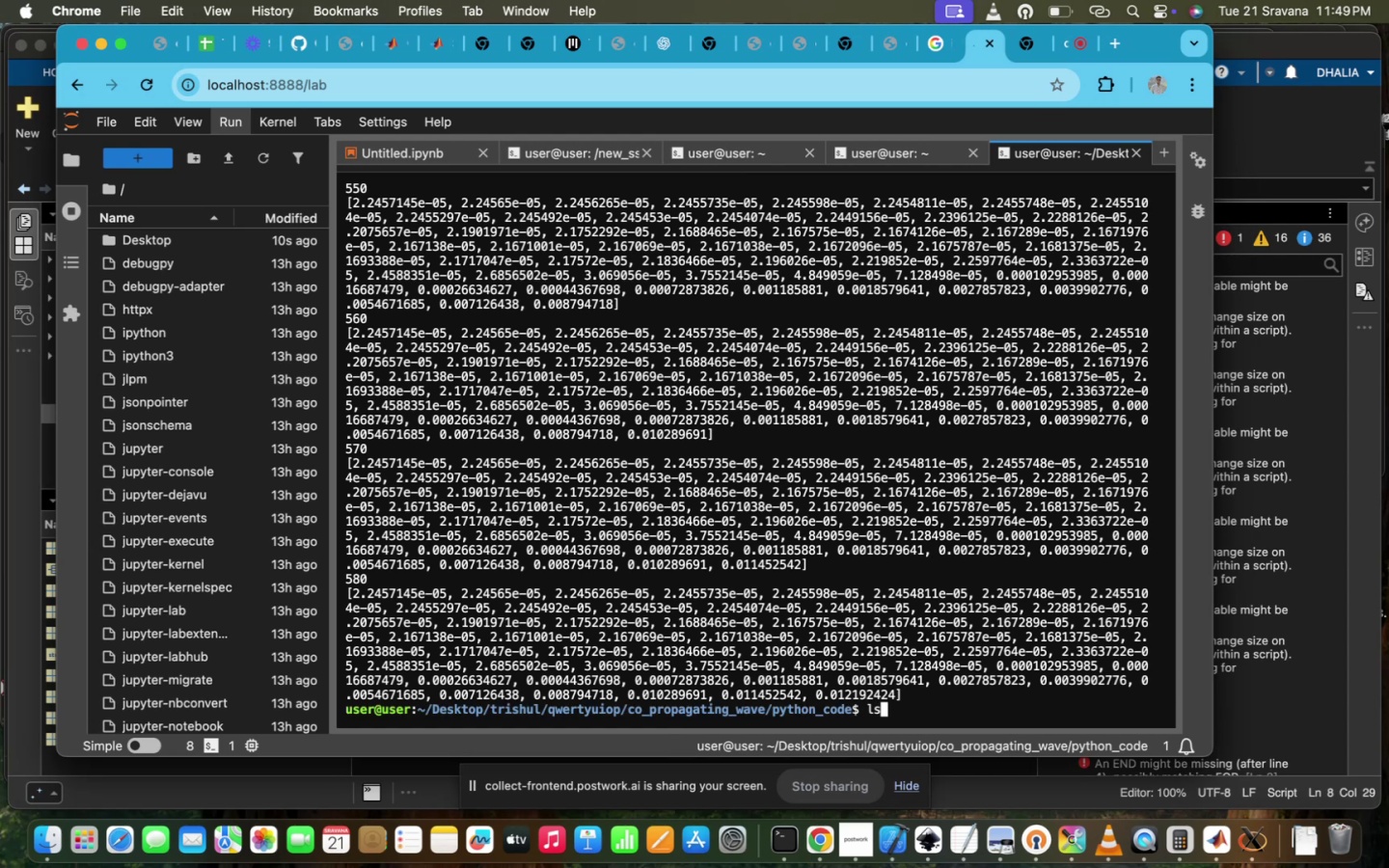 
key(Enter)
 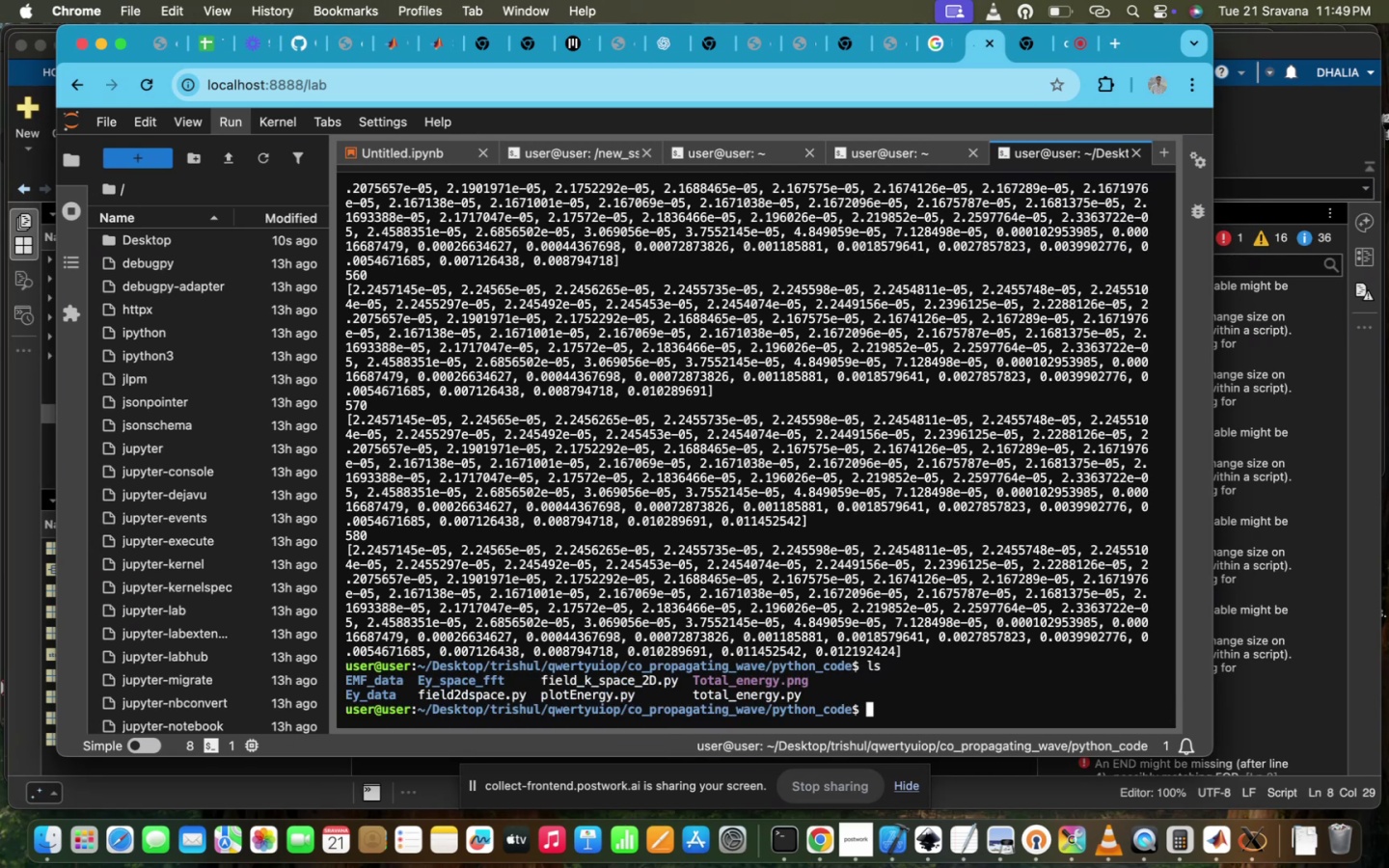 
type(v)
key(Backspace)
key(Backspace)
type(displ)
key(Tab)
type( T)
key(Tab)
 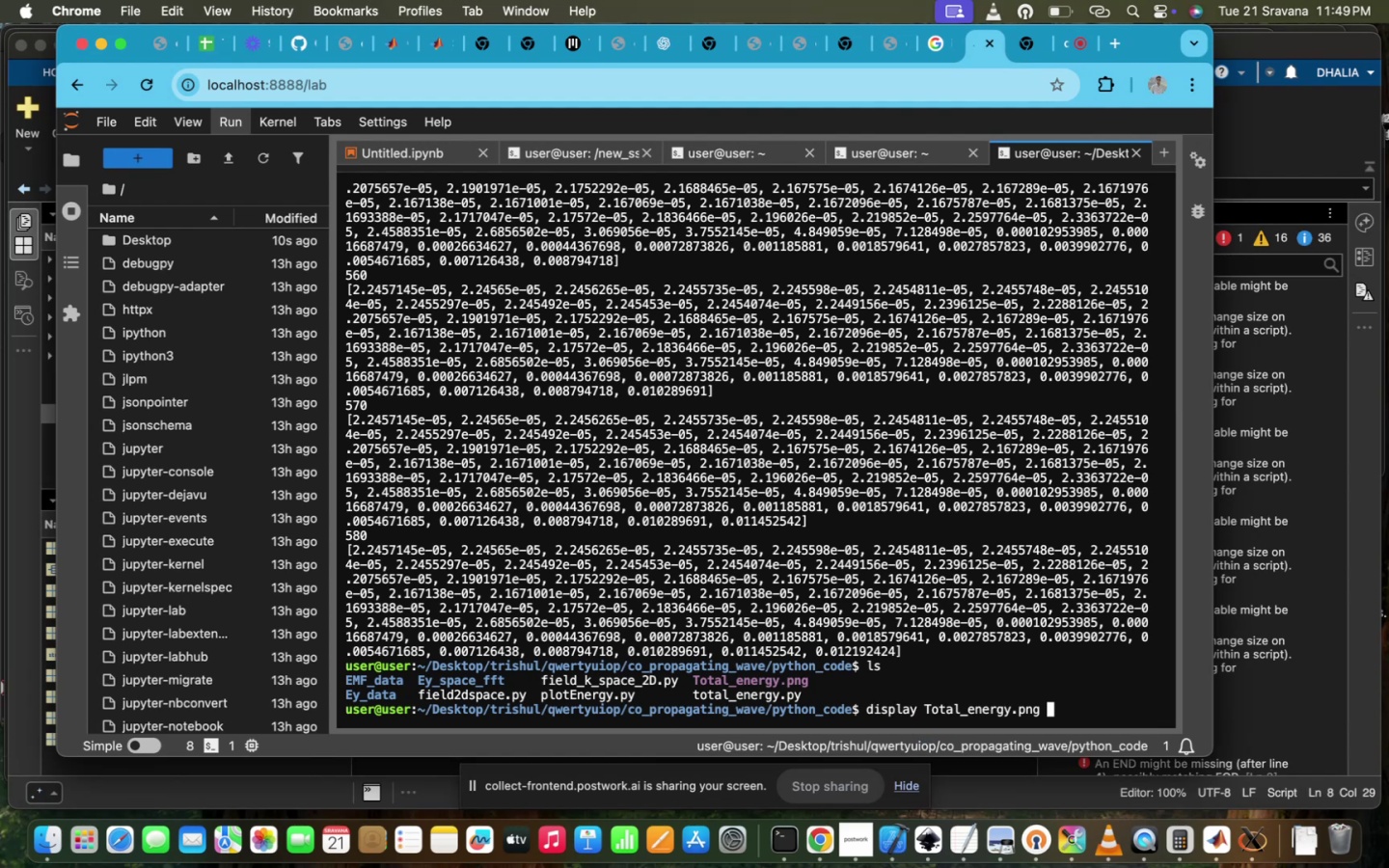 
key(Enter)
 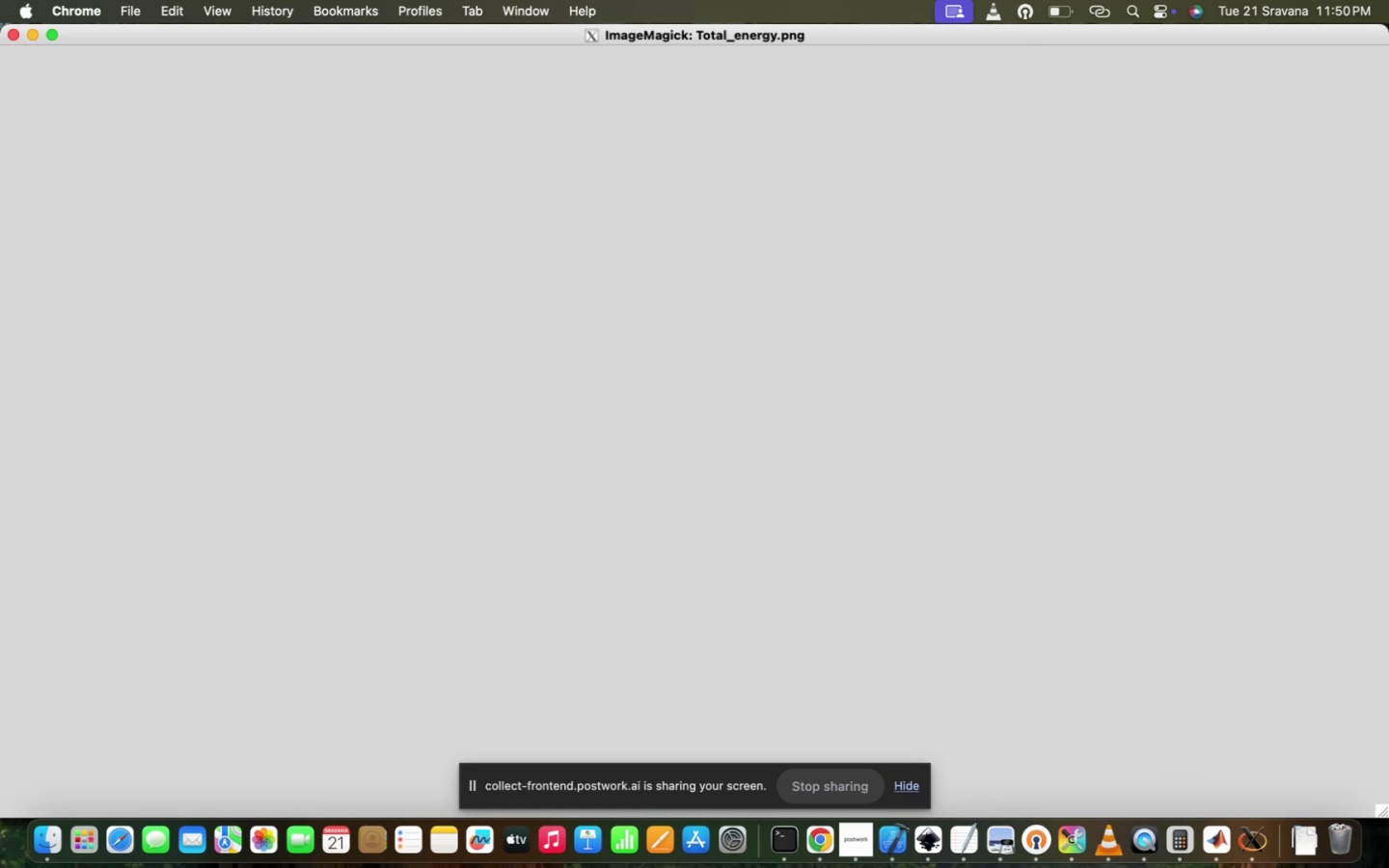 
wait(36.67)
 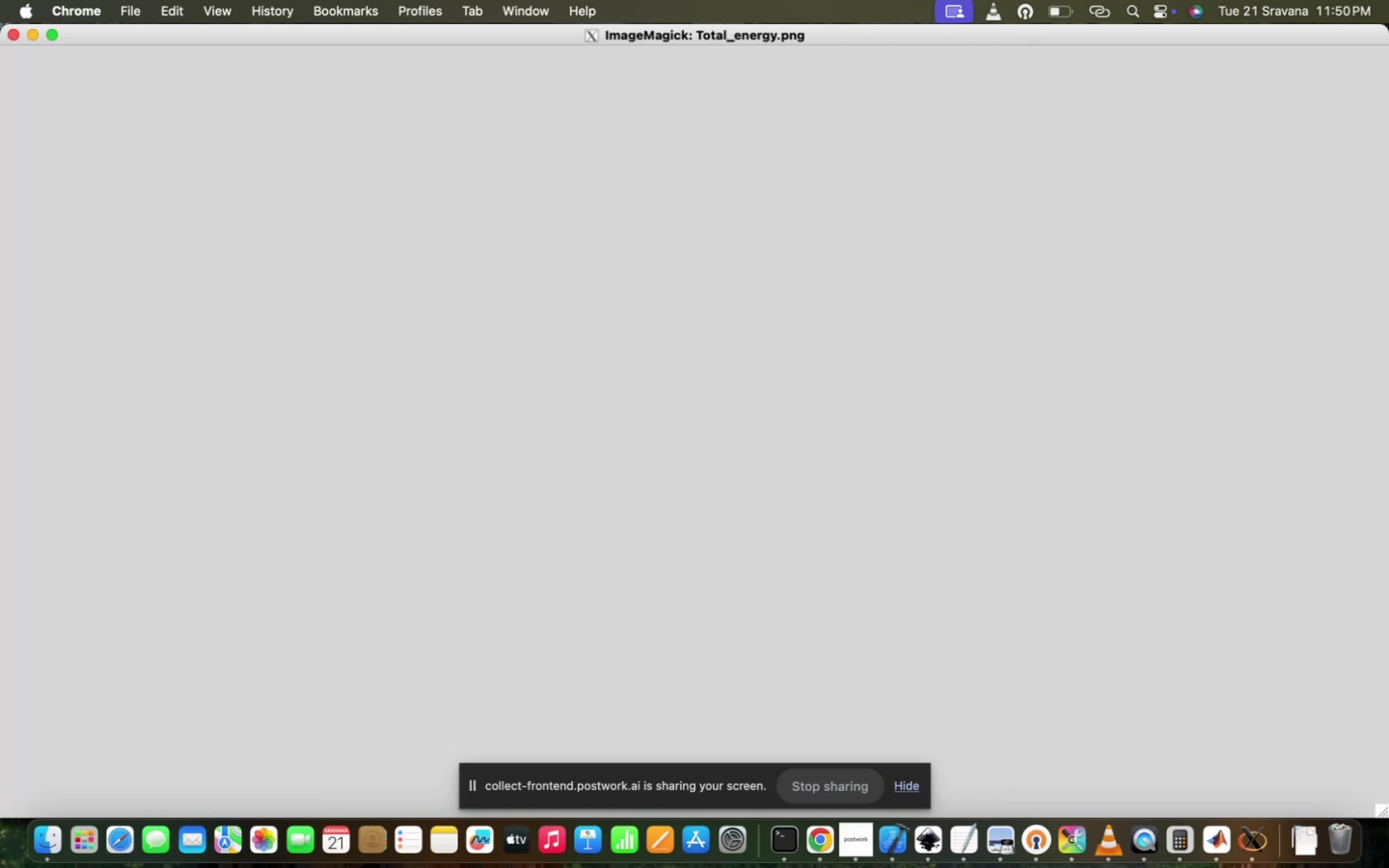 
scroll: coordinate [668, 557], scroll_direction: down, amount: 18.0
 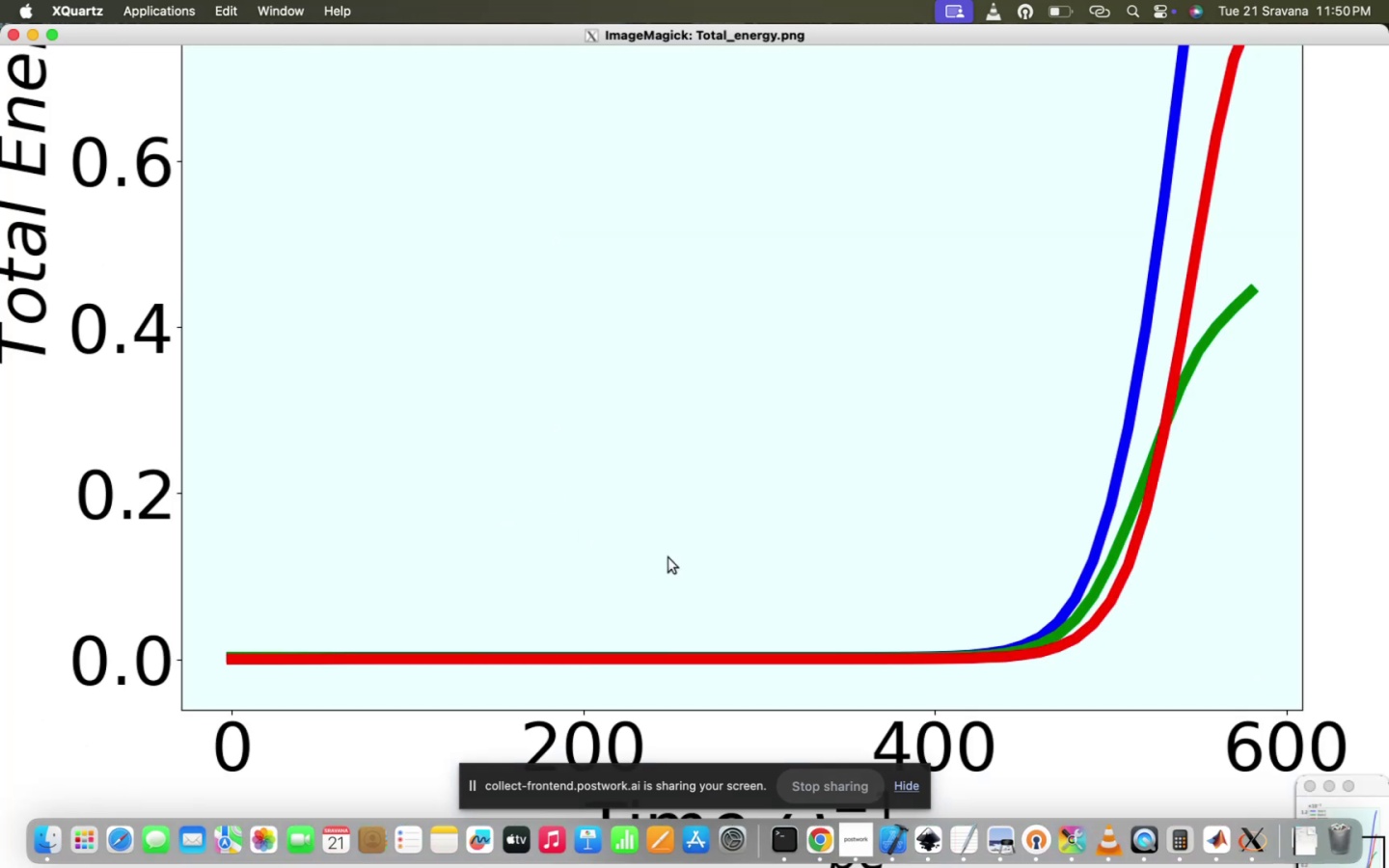 
scroll: coordinate [668, 557], scroll_direction: up, amount: 6.0
 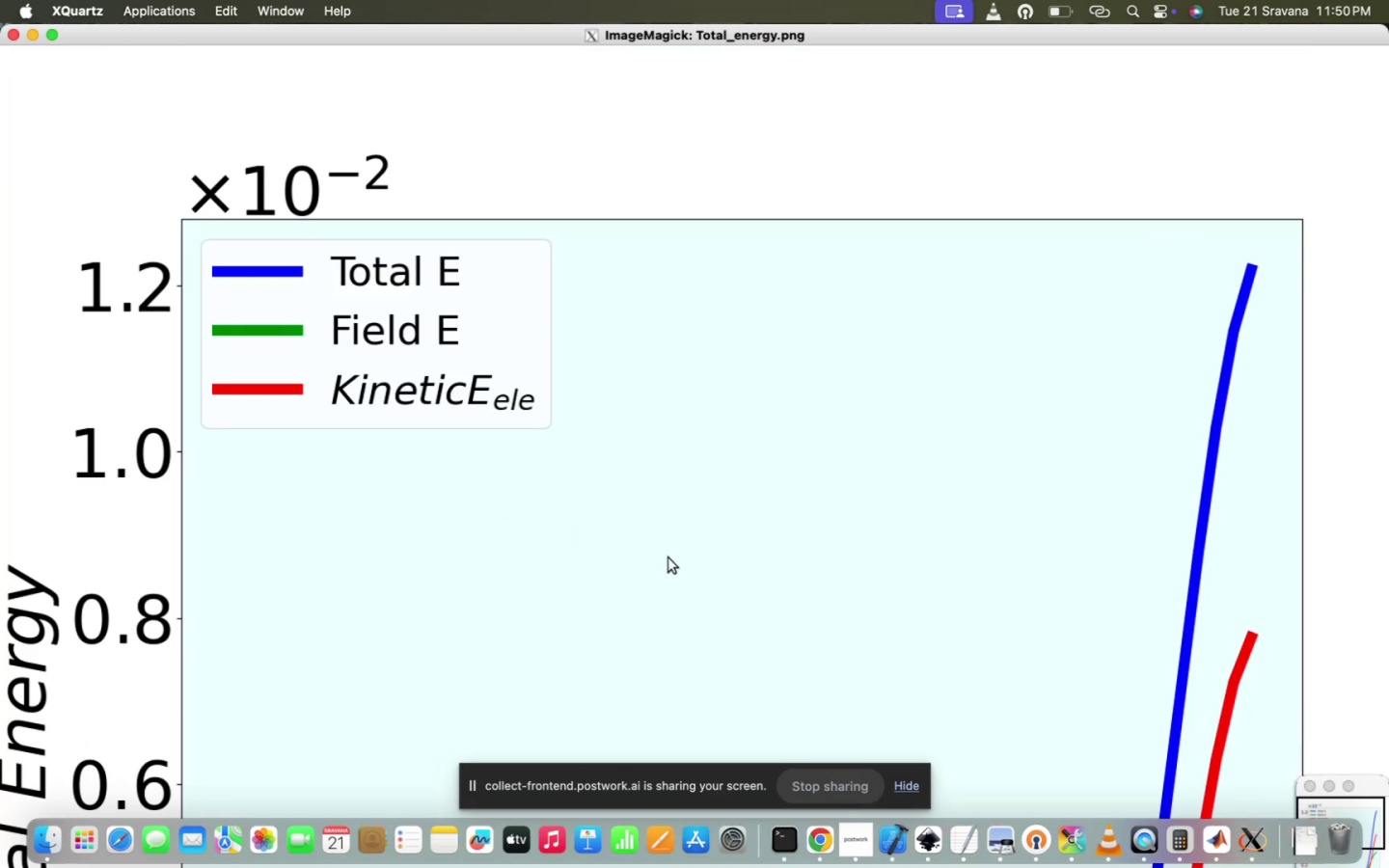 
scroll: coordinate [668, 557], scroll_direction: down, amount: 10.0
 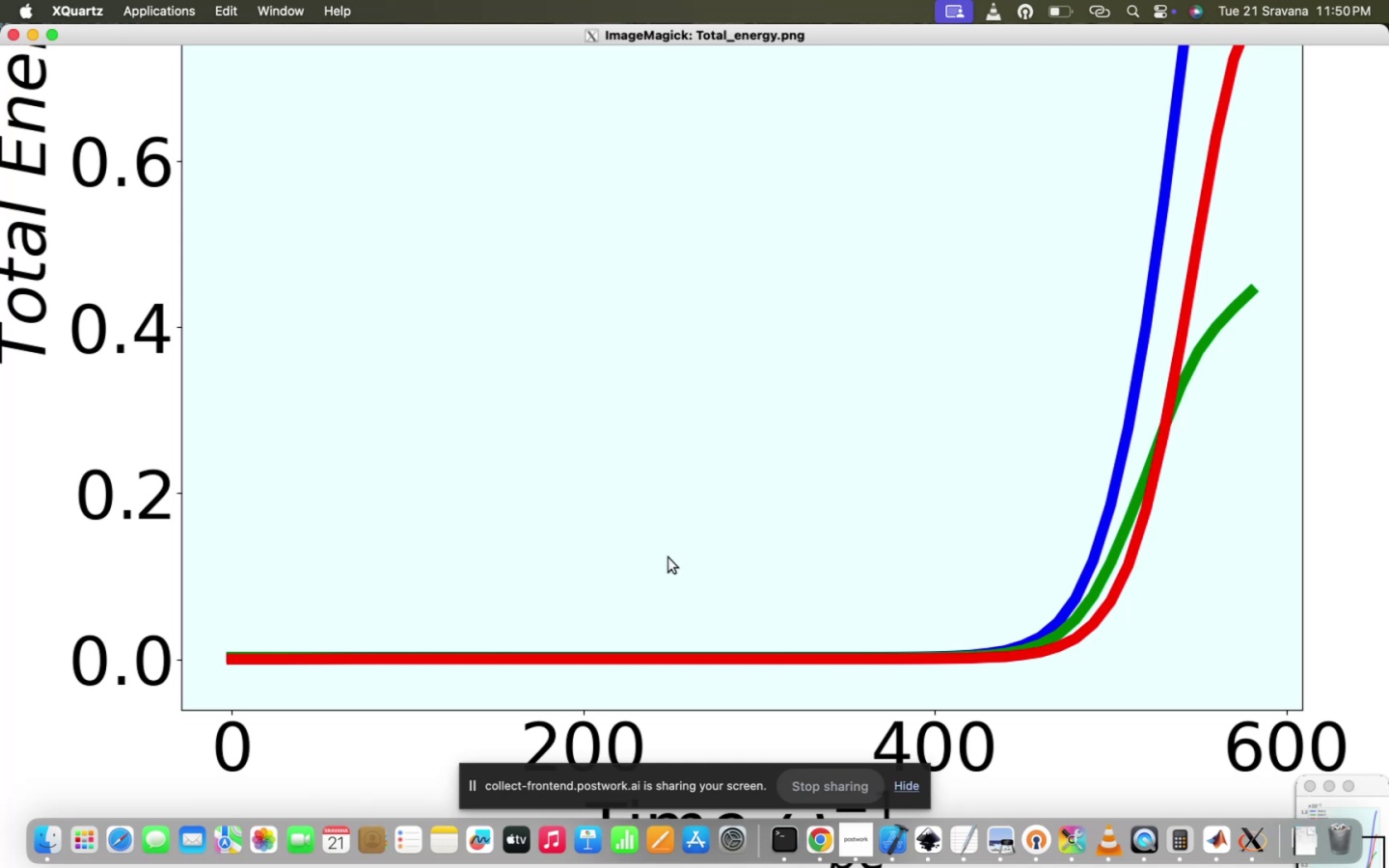 
scroll: coordinate [668, 557], scroll_direction: up, amount: 6.0
 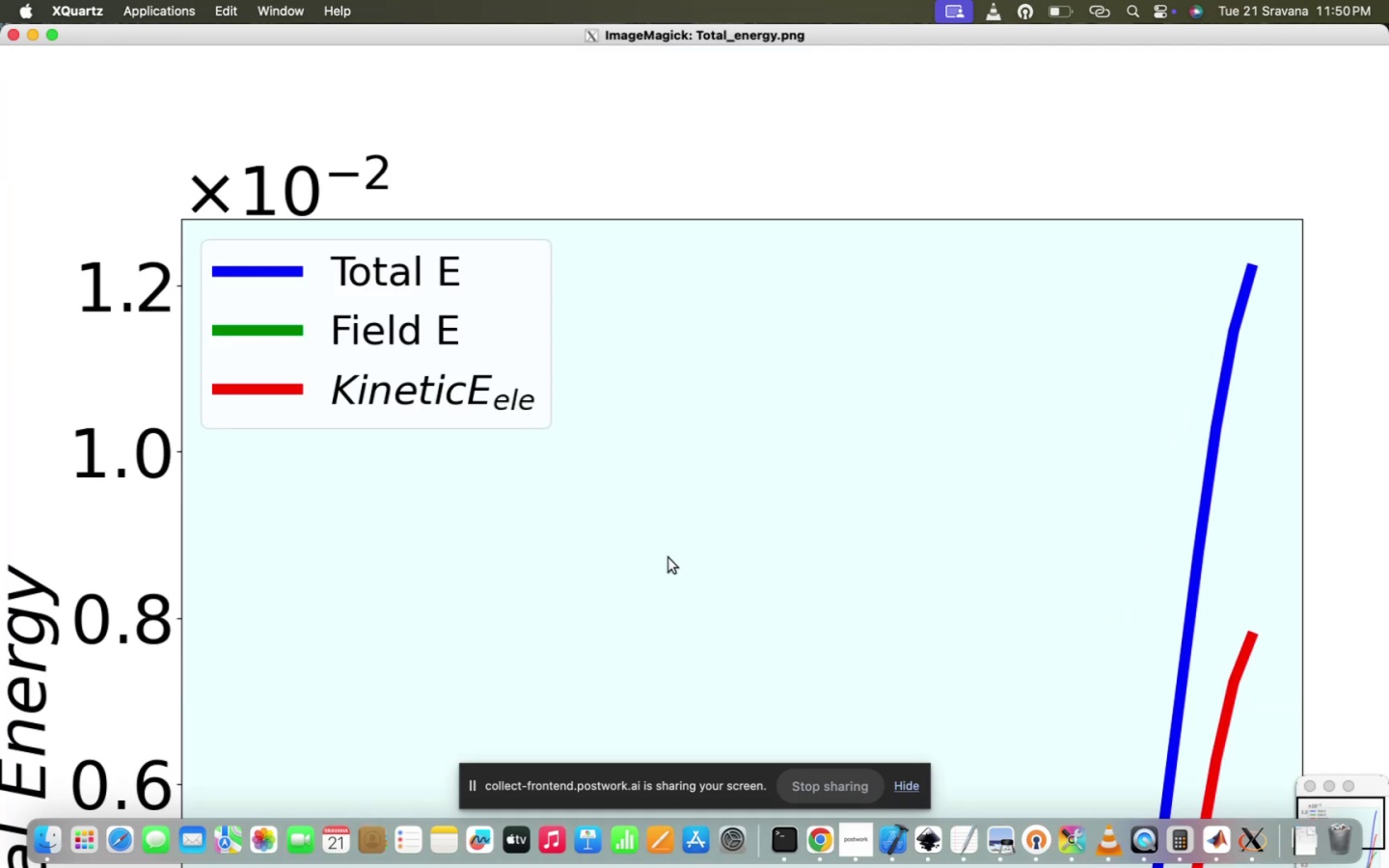 
scroll: coordinate [668, 557], scroll_direction: down, amount: 11.0
 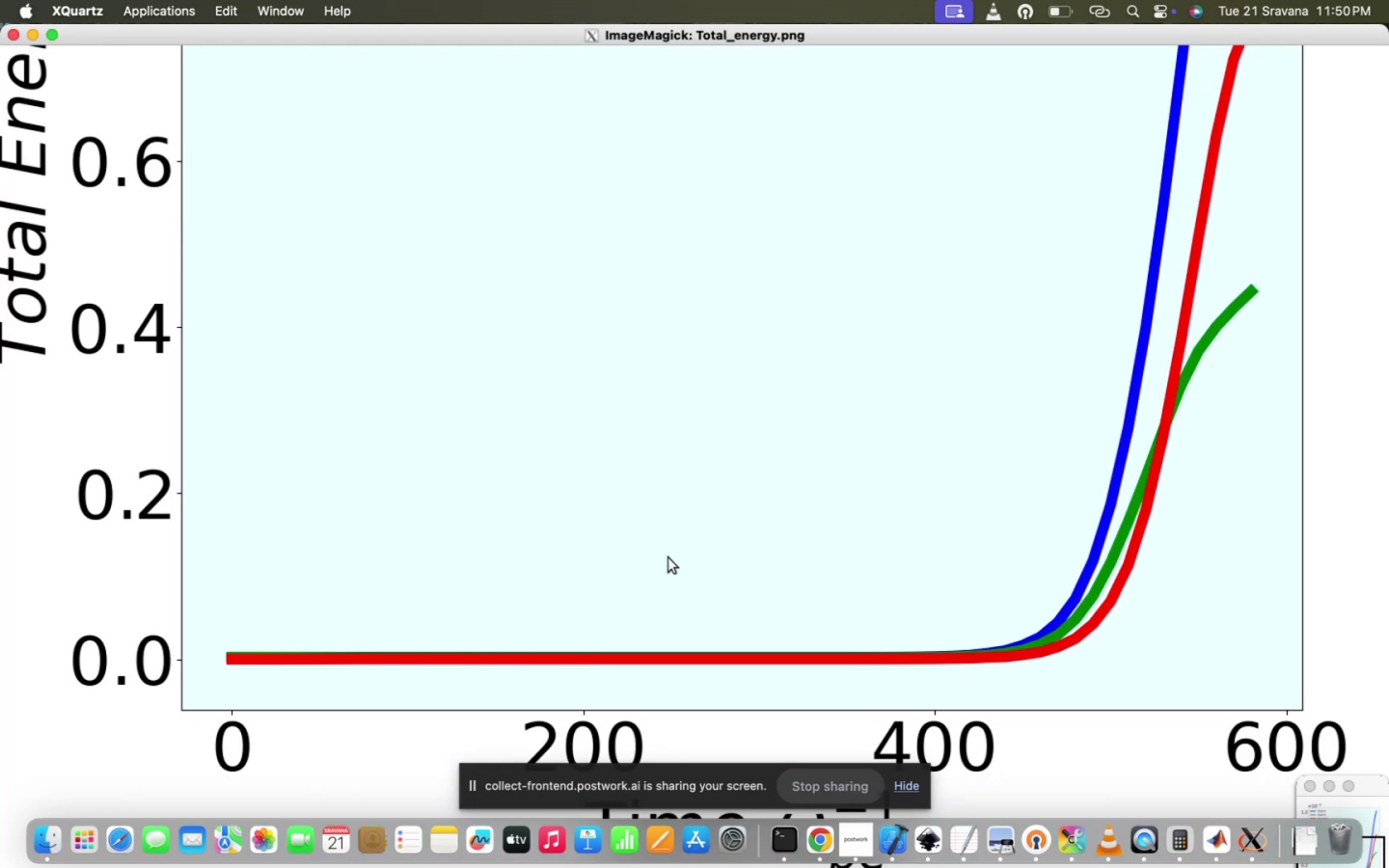 
scroll: coordinate [668, 557], scroll_direction: up, amount: 7.0
 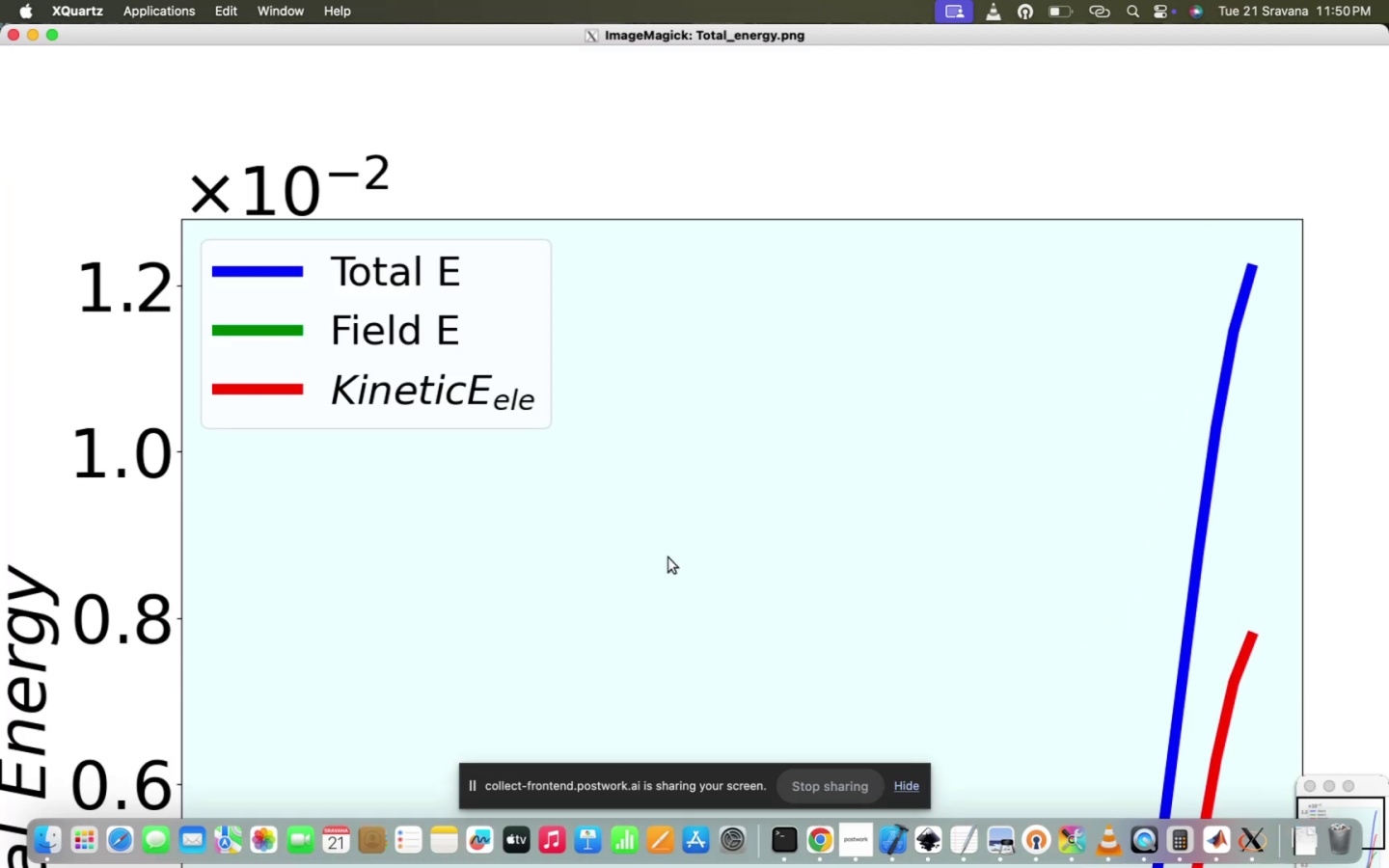 
scroll: coordinate [668, 557], scroll_direction: down, amount: 13.0
 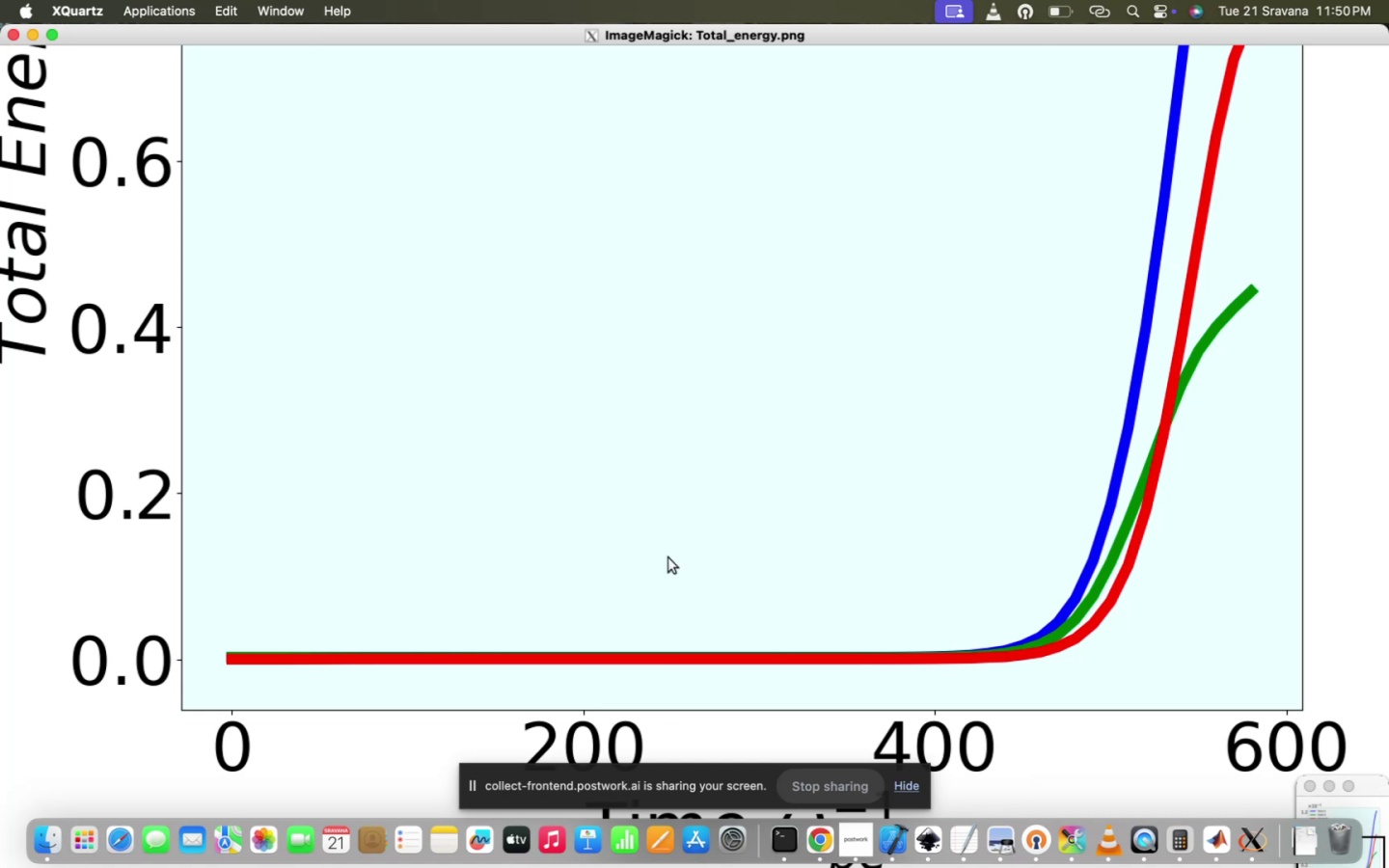 
wait(7.27)
 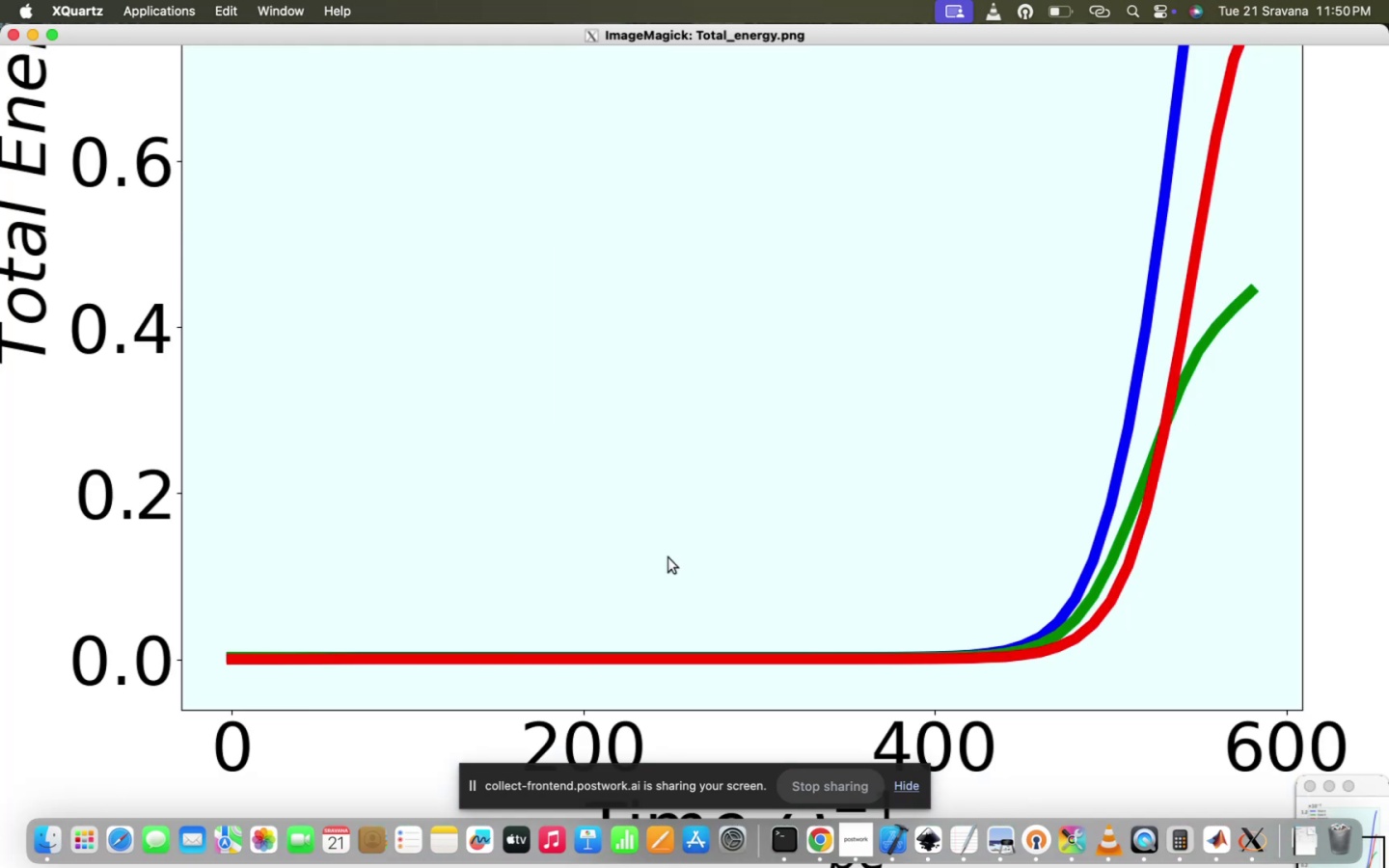 
left_click([14, 37])
 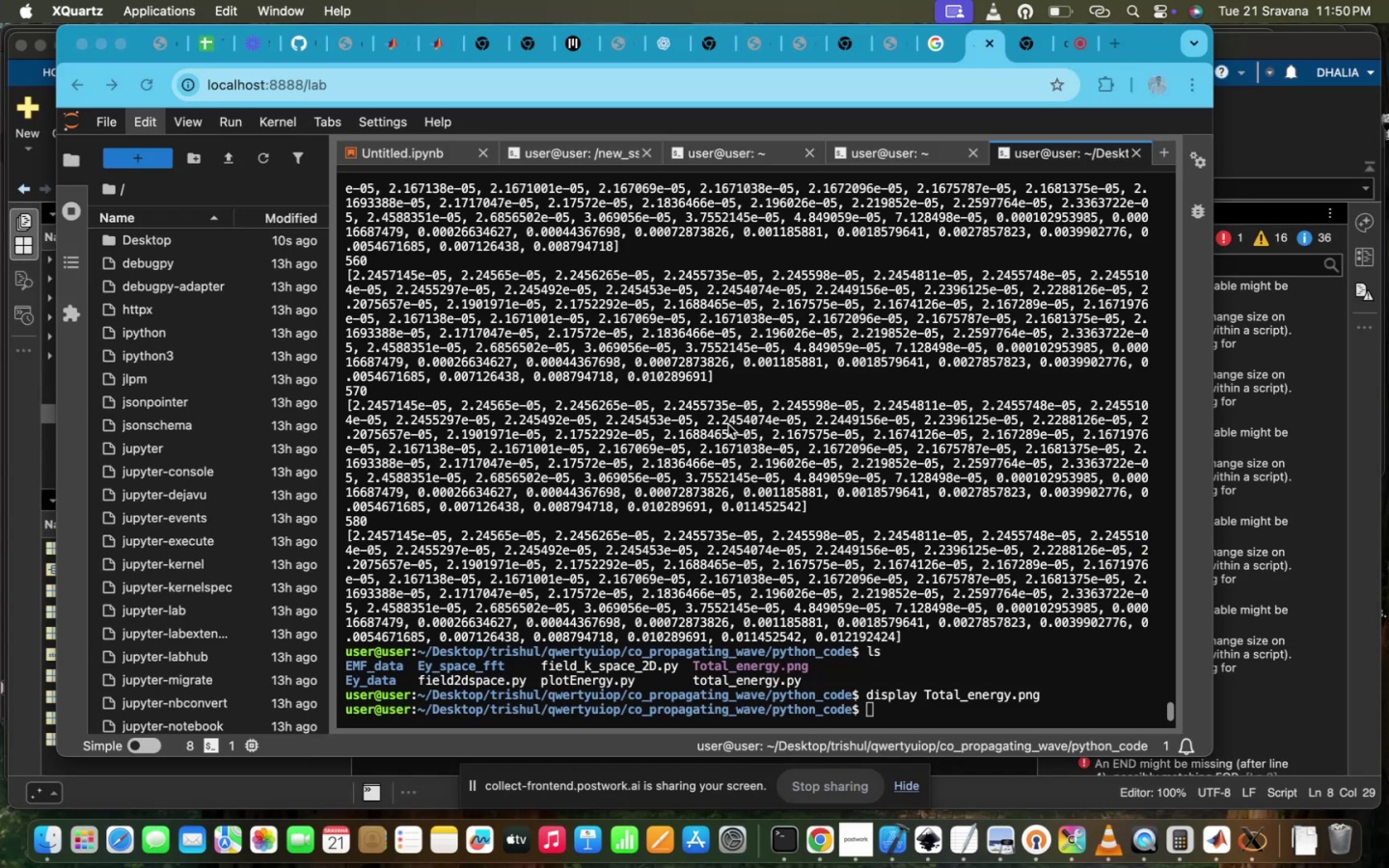 
scroll: coordinate [728, 424], scroll_direction: up, amount: 9.0
 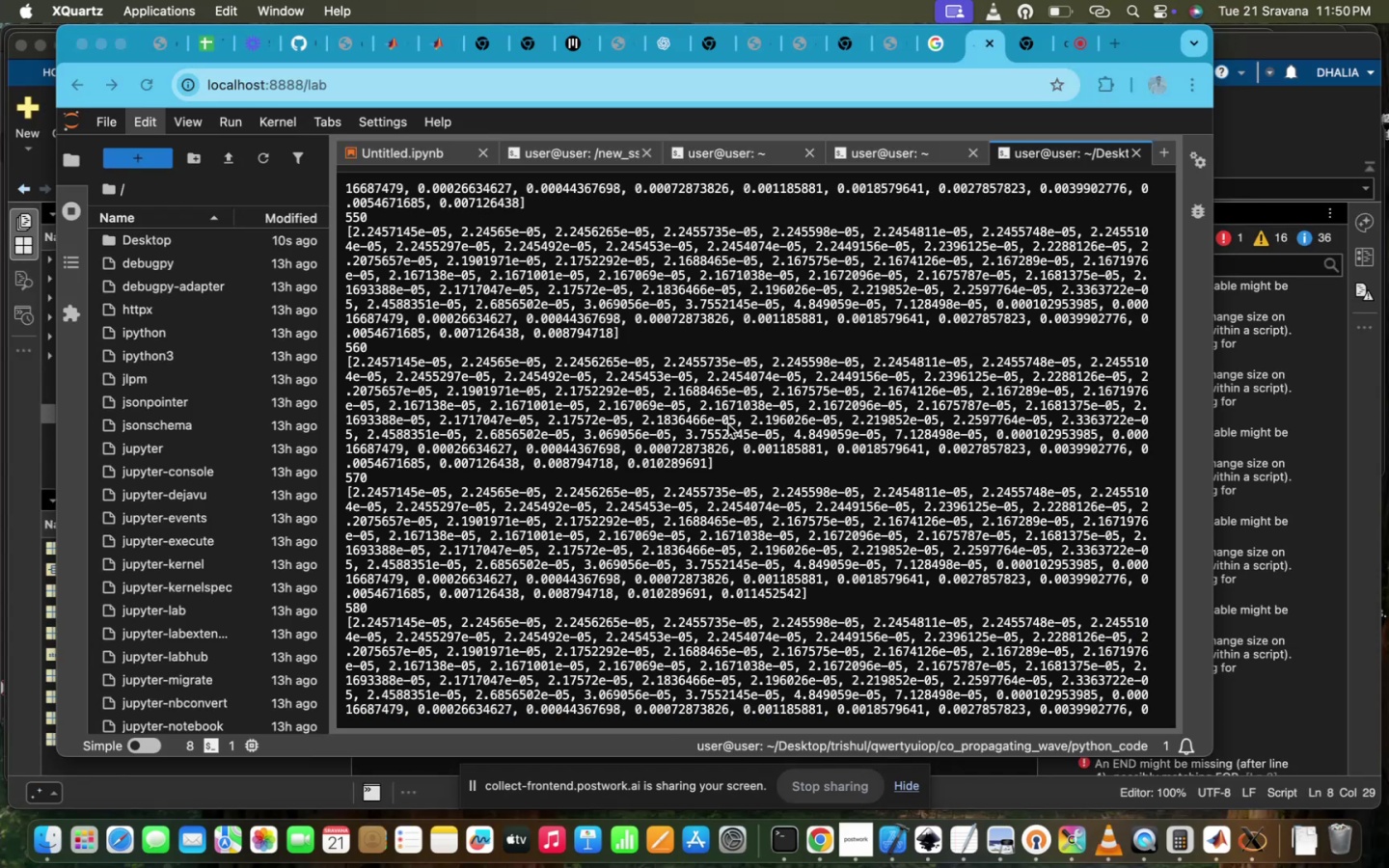 
wait(5.67)
 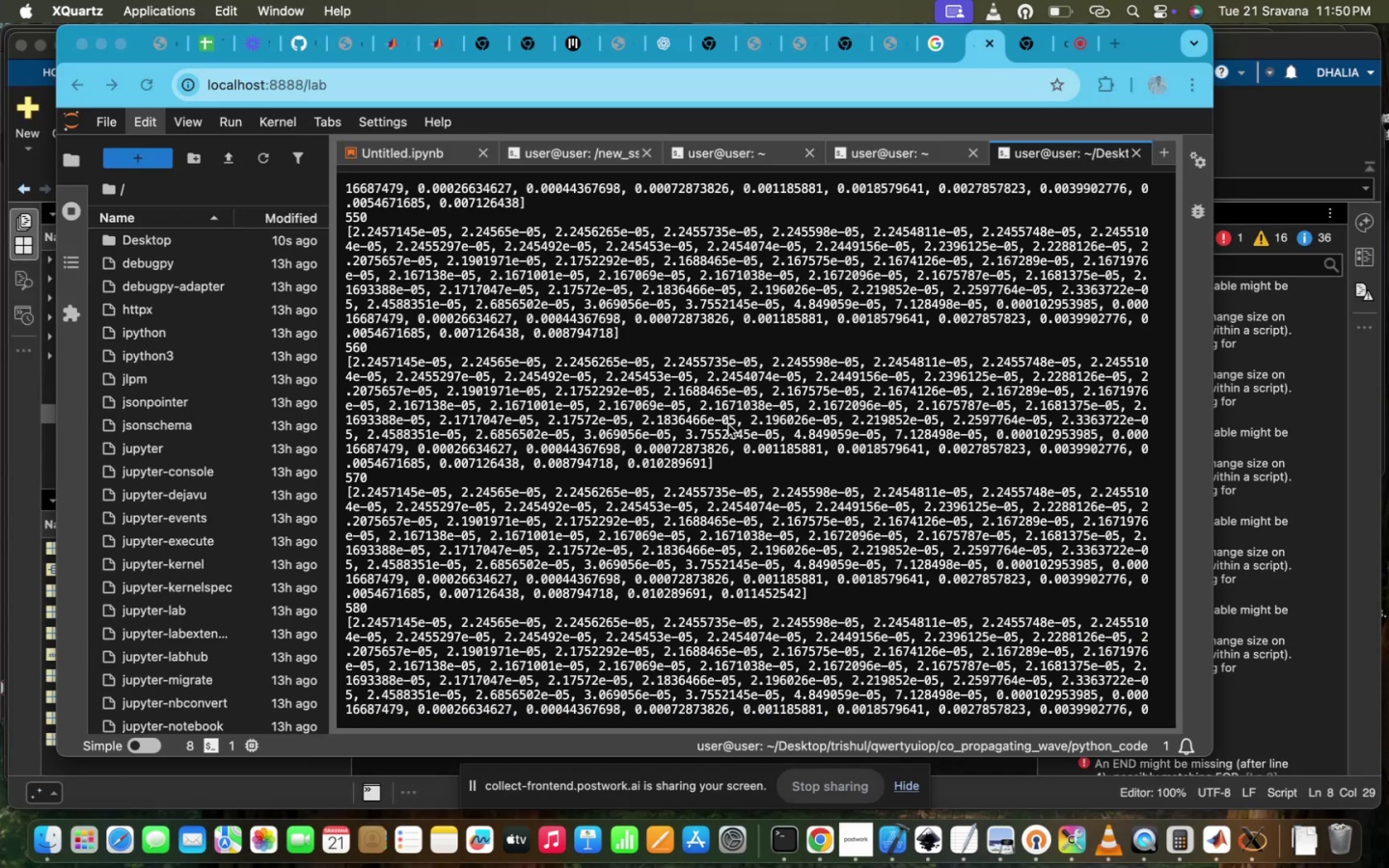 
scroll: coordinate [728, 424], scroll_direction: down, amount: 59.0
 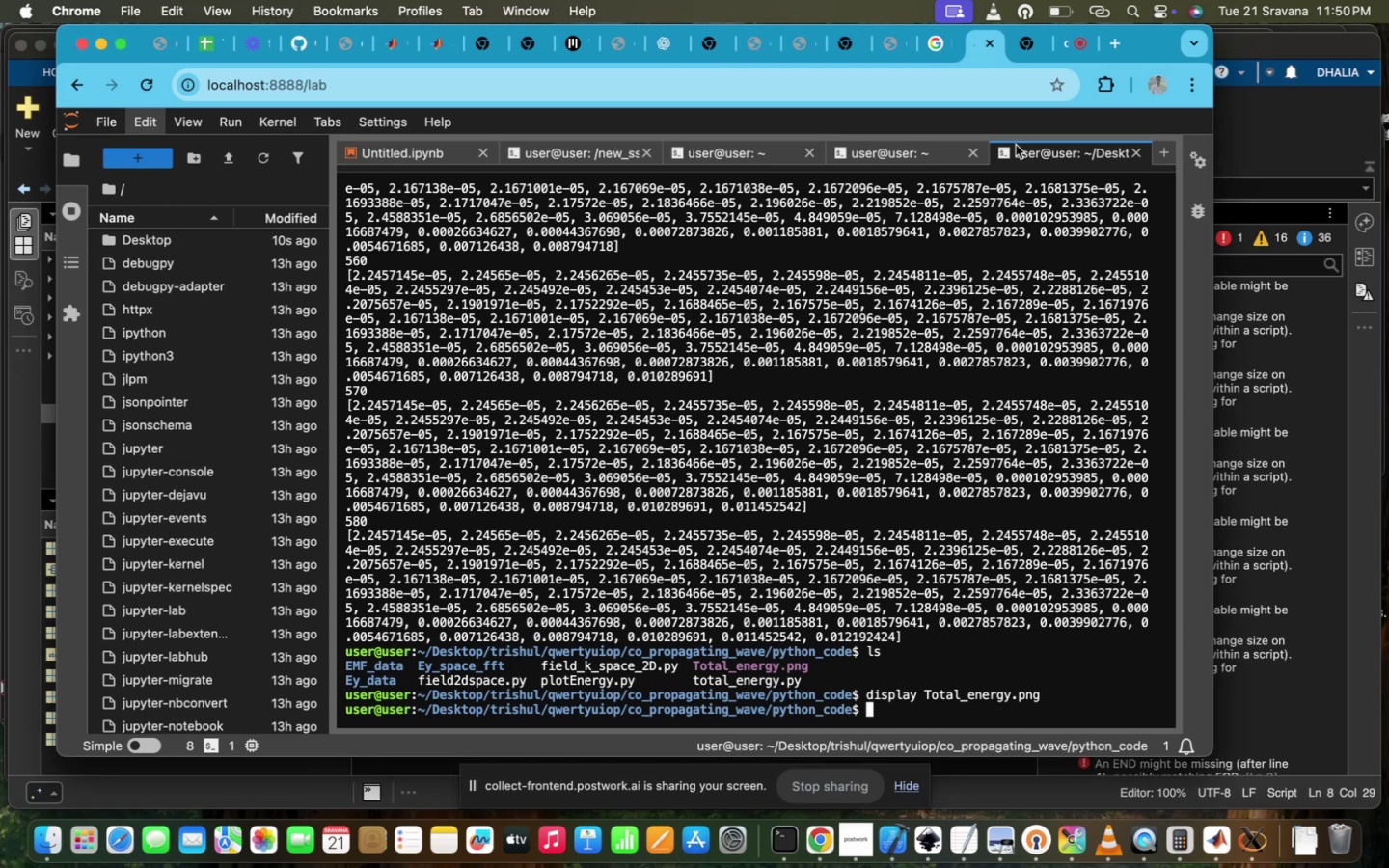 
left_click([866, 146])
 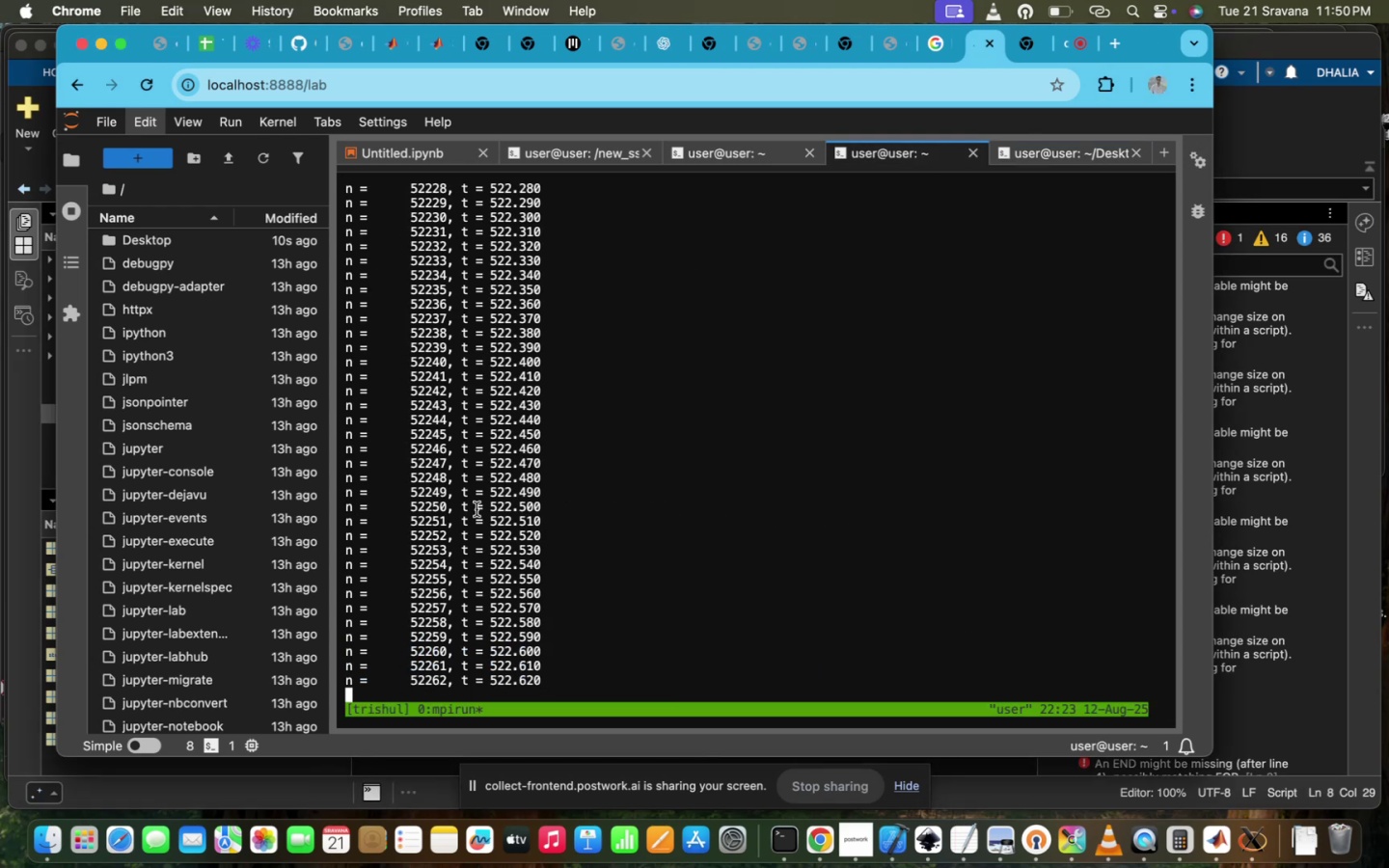 
left_click([477, 509])
 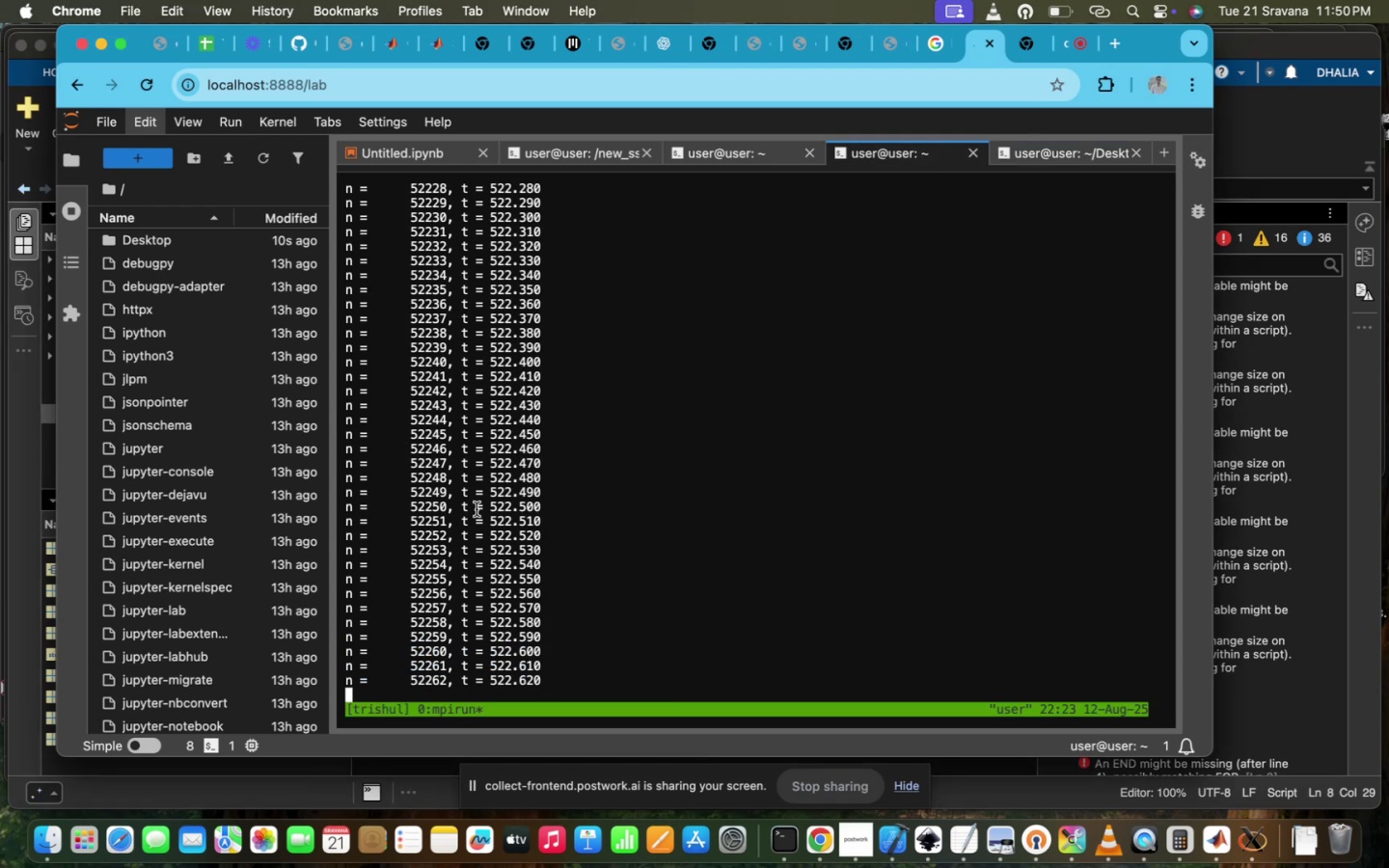 
key(U)
 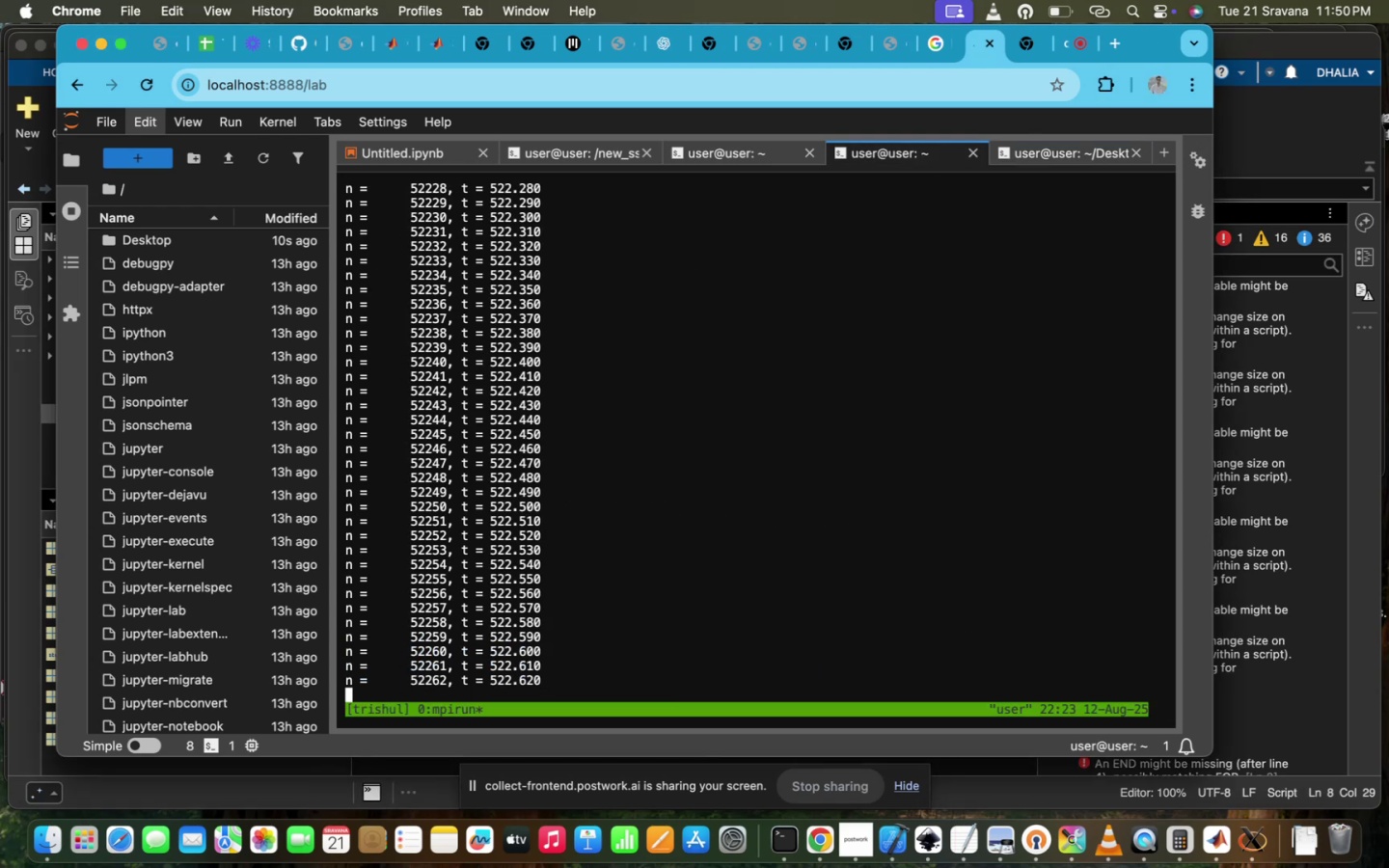 
hold_key(key=I, duration=0.69)
 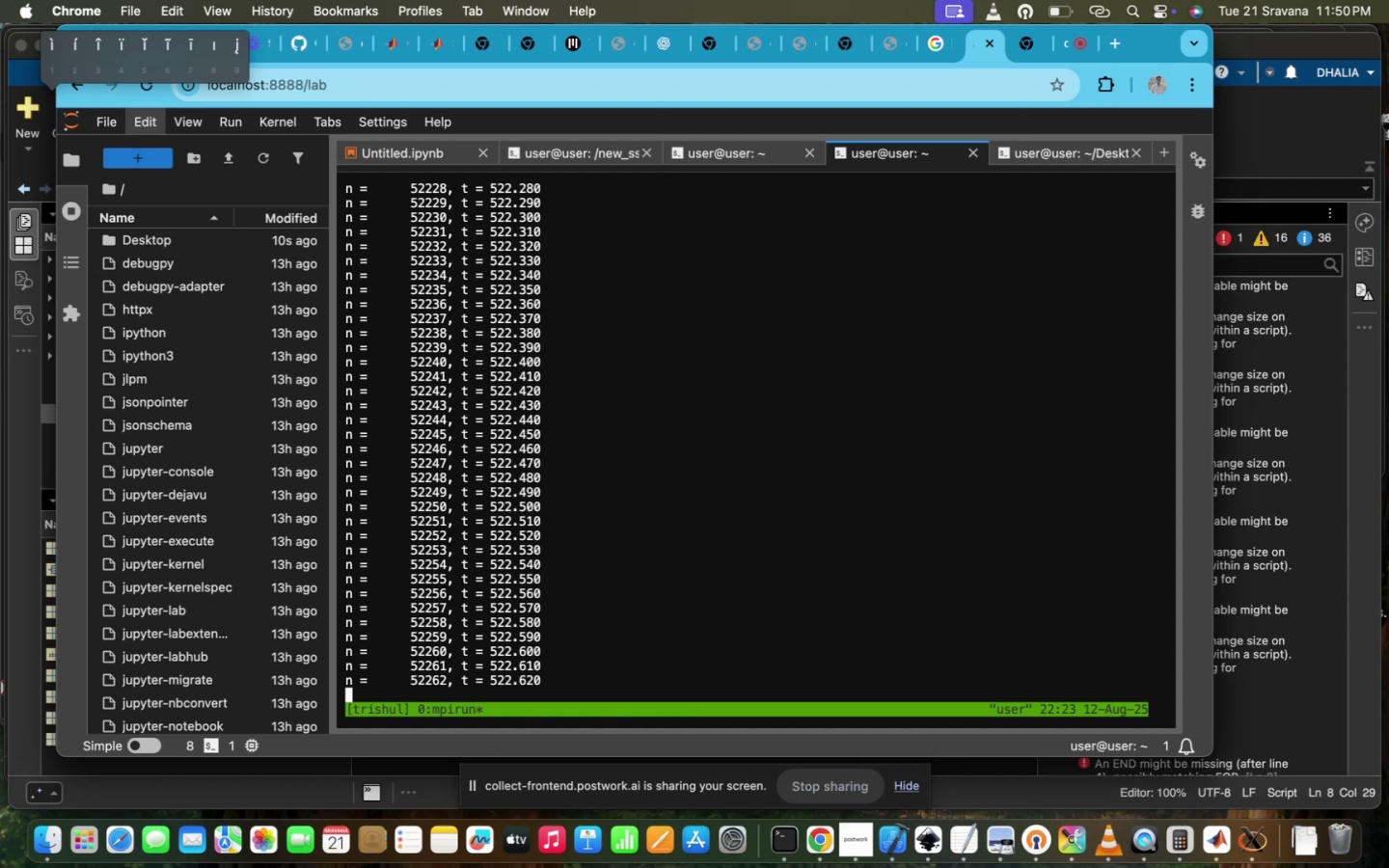 
wait(9.77)
 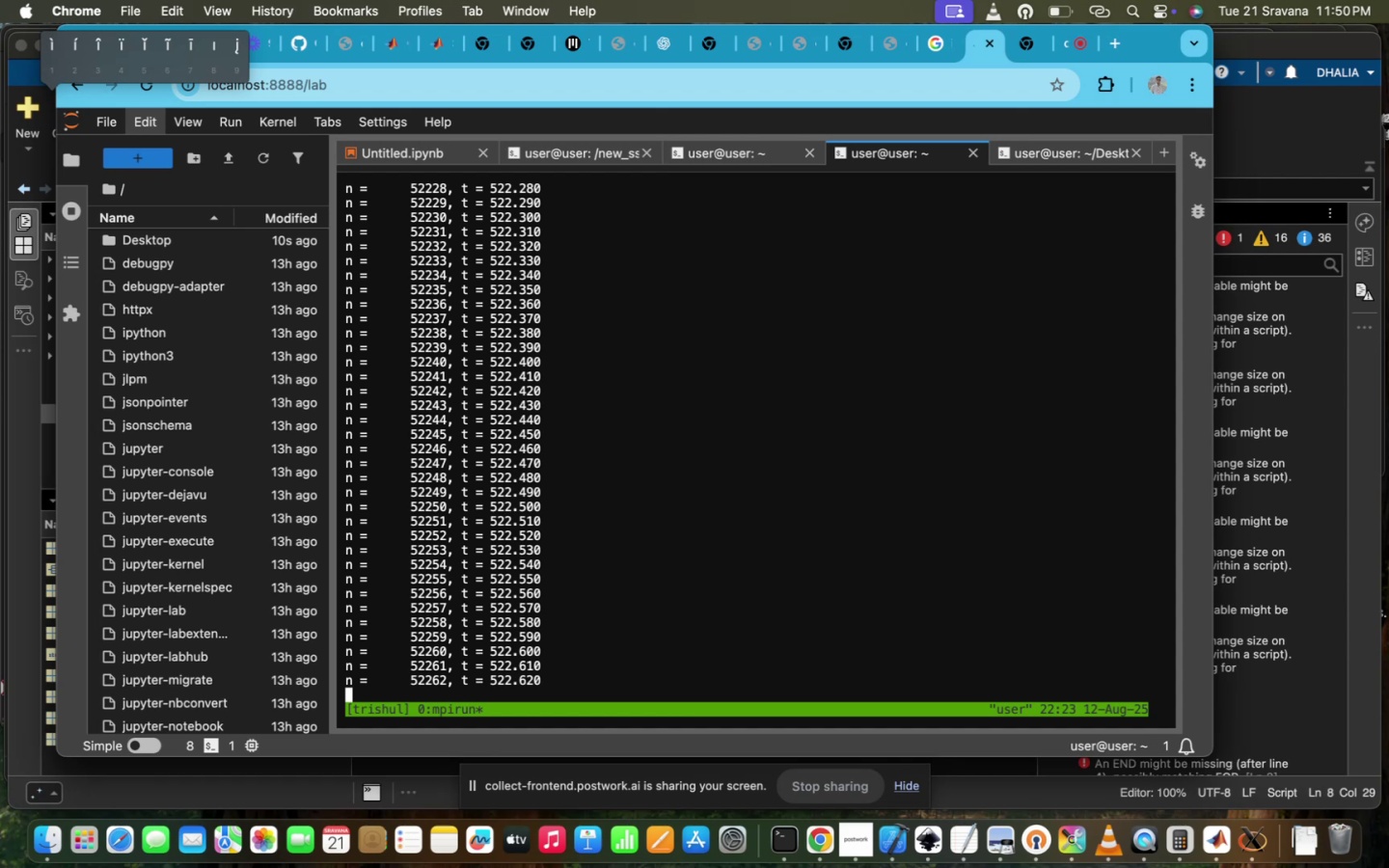 
left_click([717, 145])
 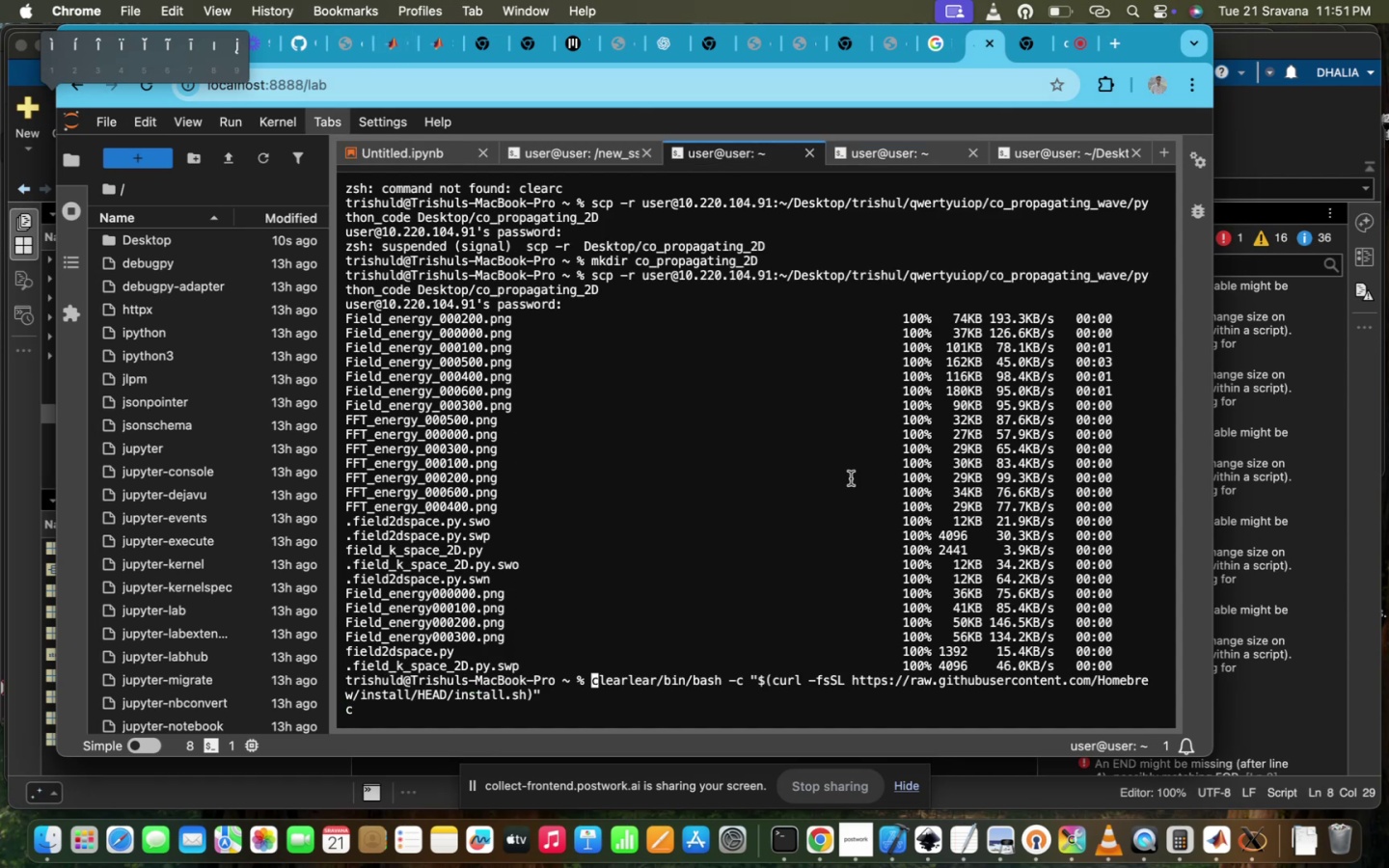 
left_click([851, 478])
 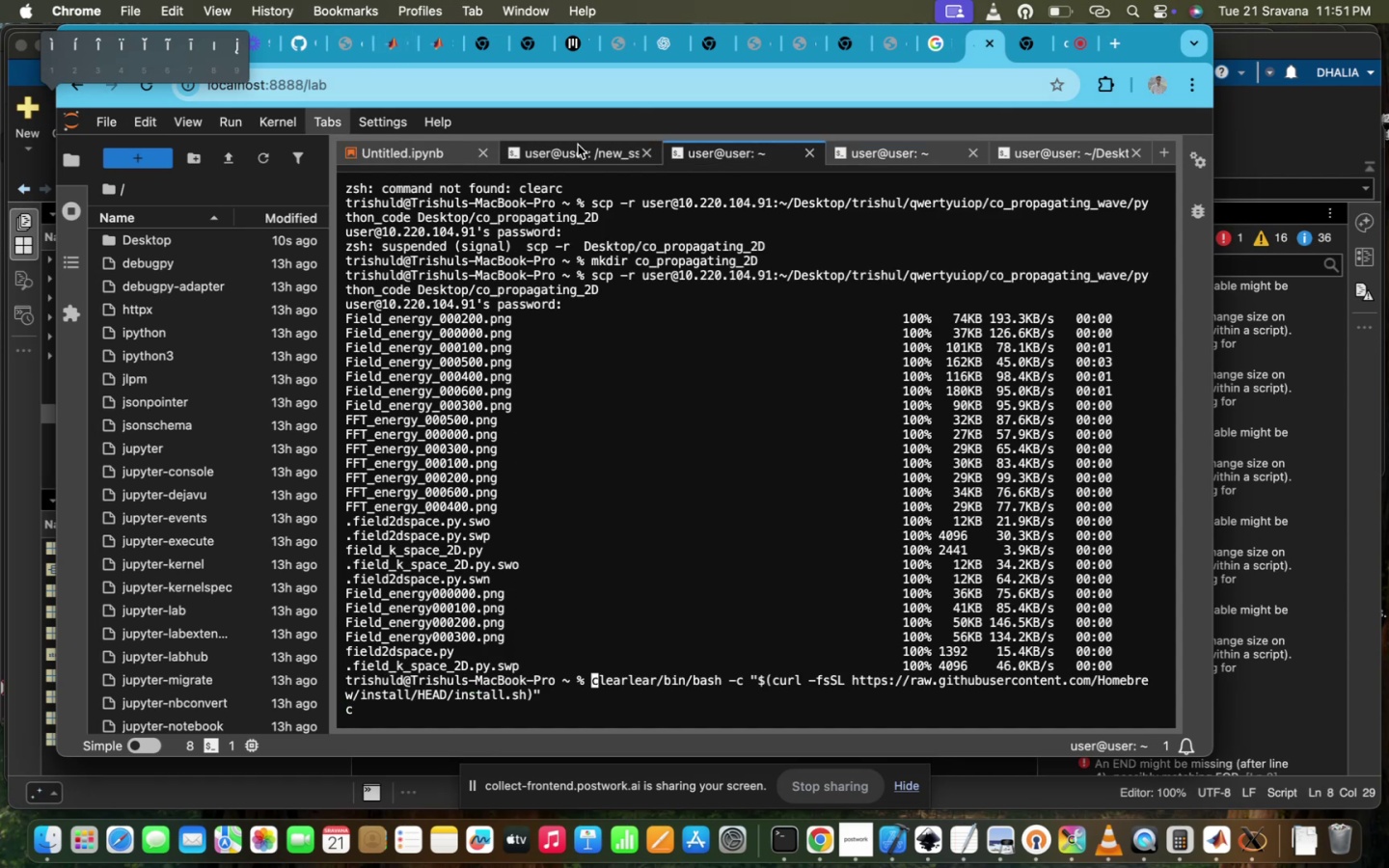 
left_click([578, 145])
 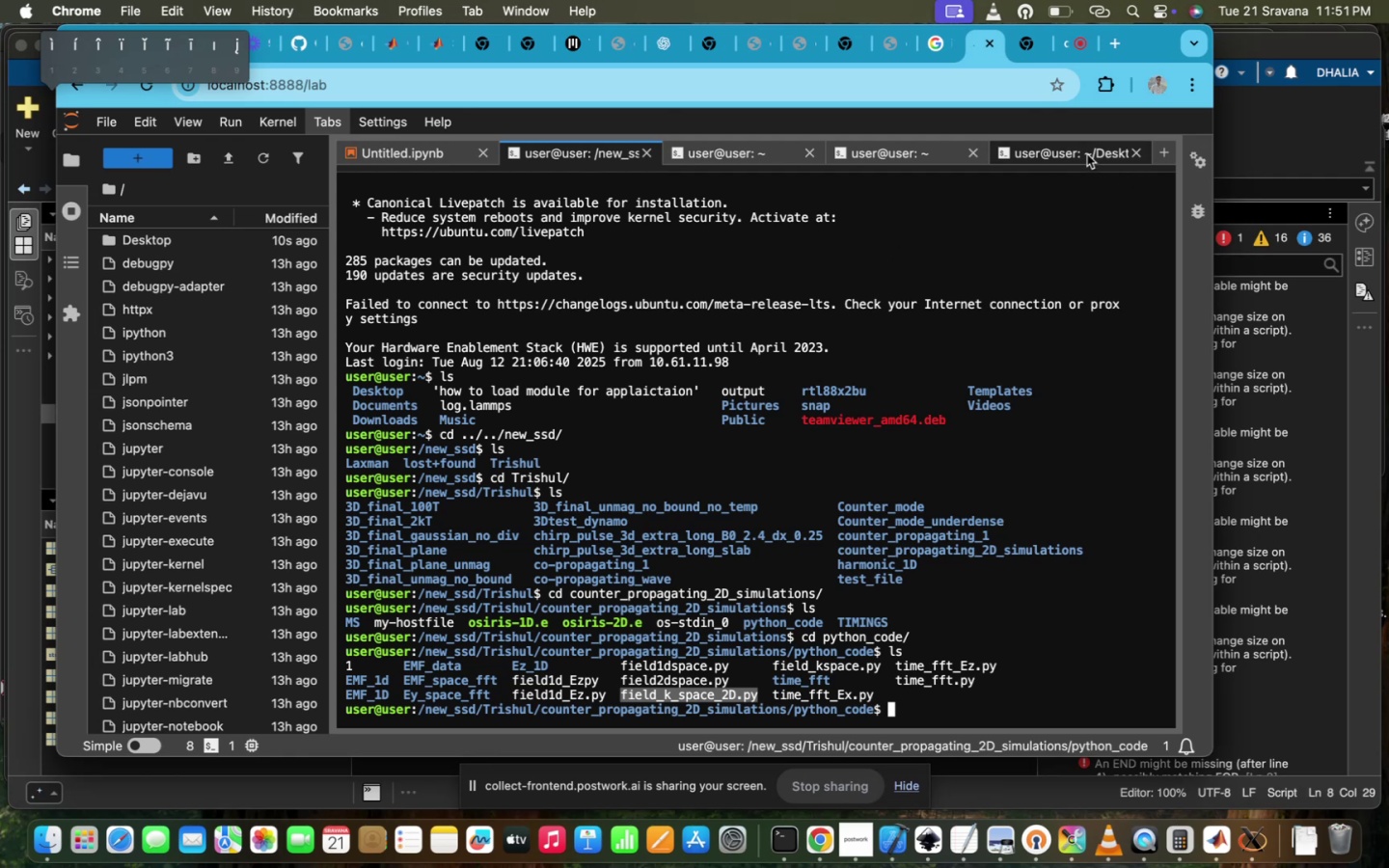 
left_click([1087, 153])
 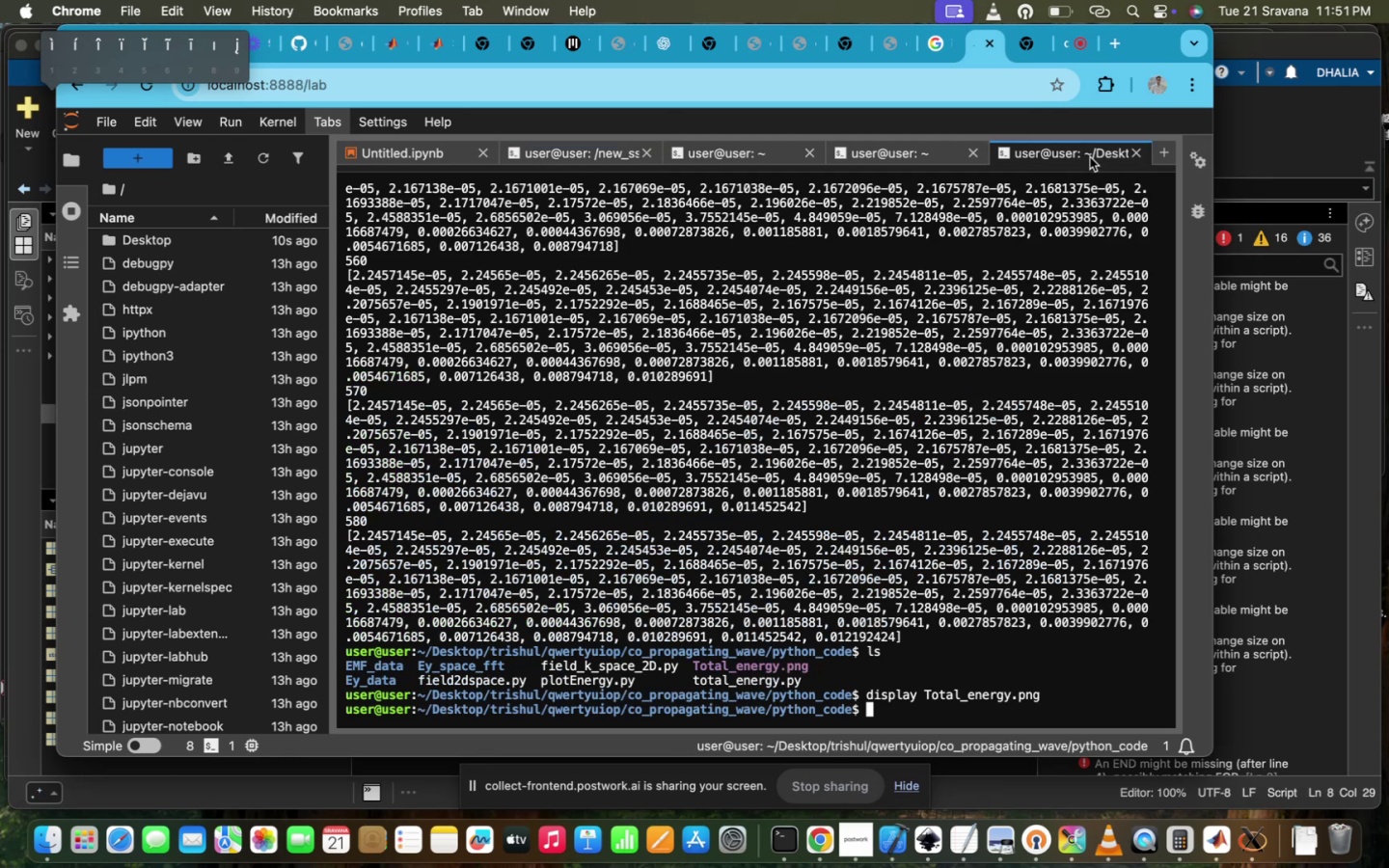 
wait(12.57)
 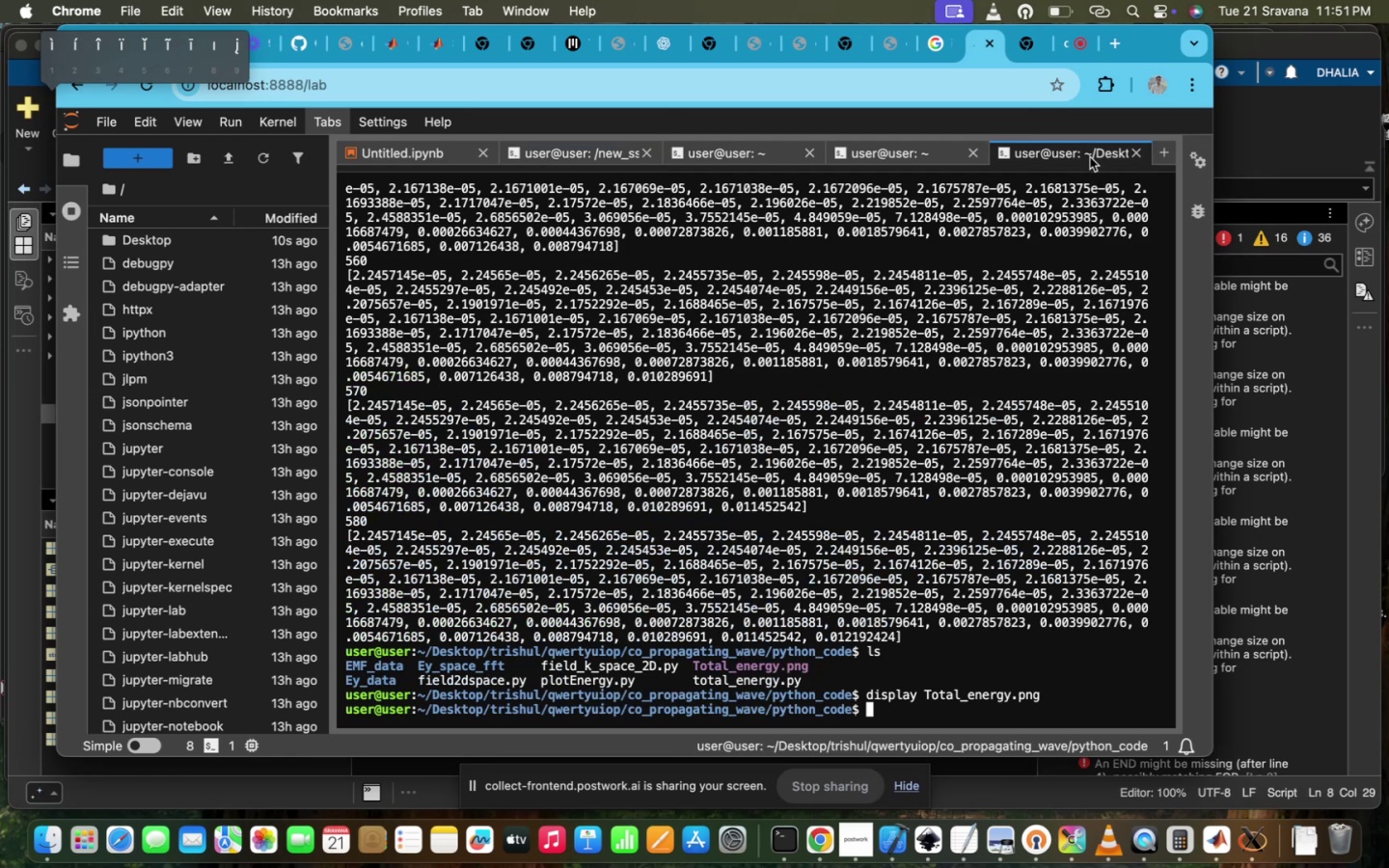 
hold_key(key=ArrowUp, duration=0.56)
 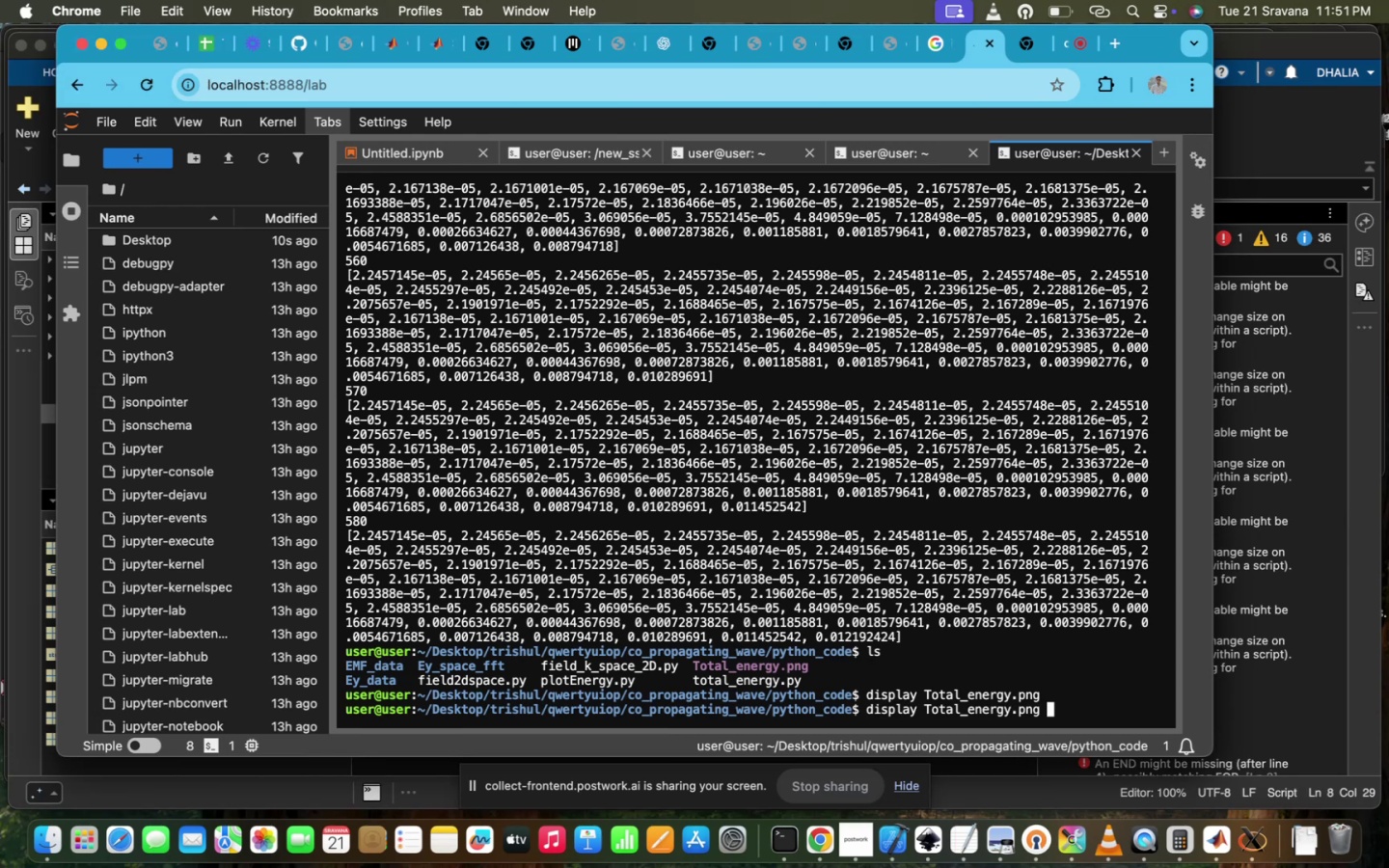 
hold_key(key=ArrowDown, duration=1.51)
 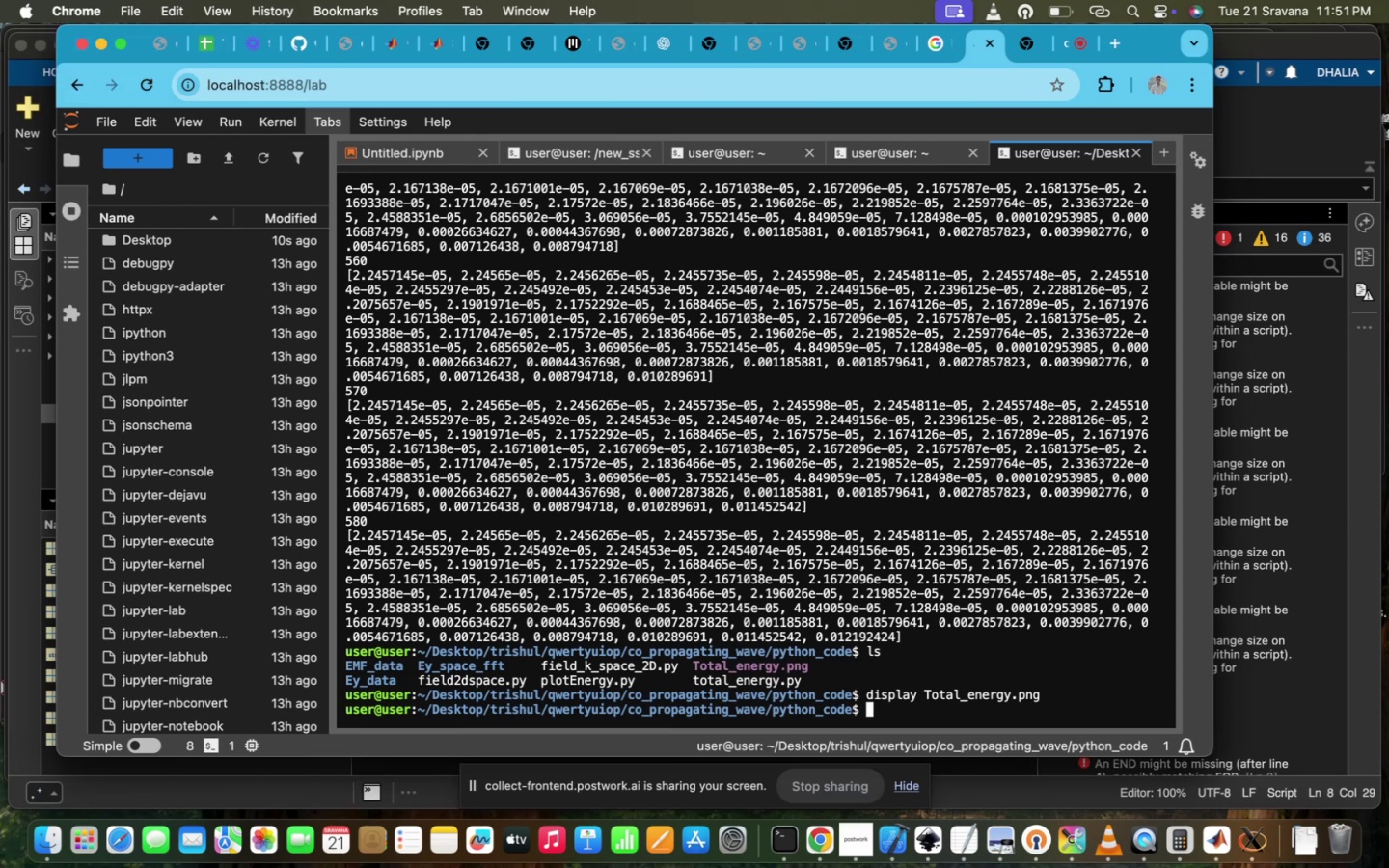 
key(ArrowDown)
 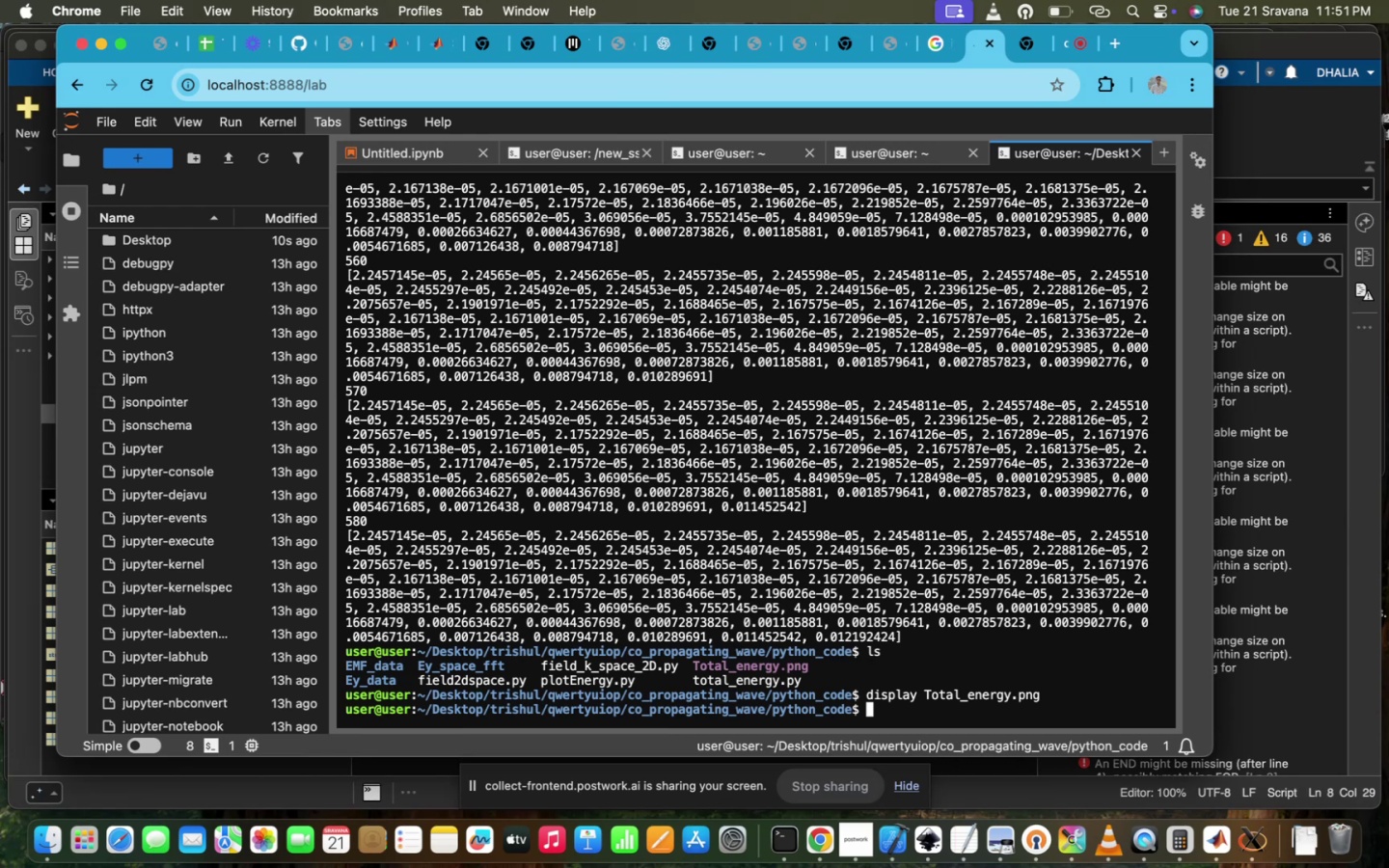 
wait(6.36)
 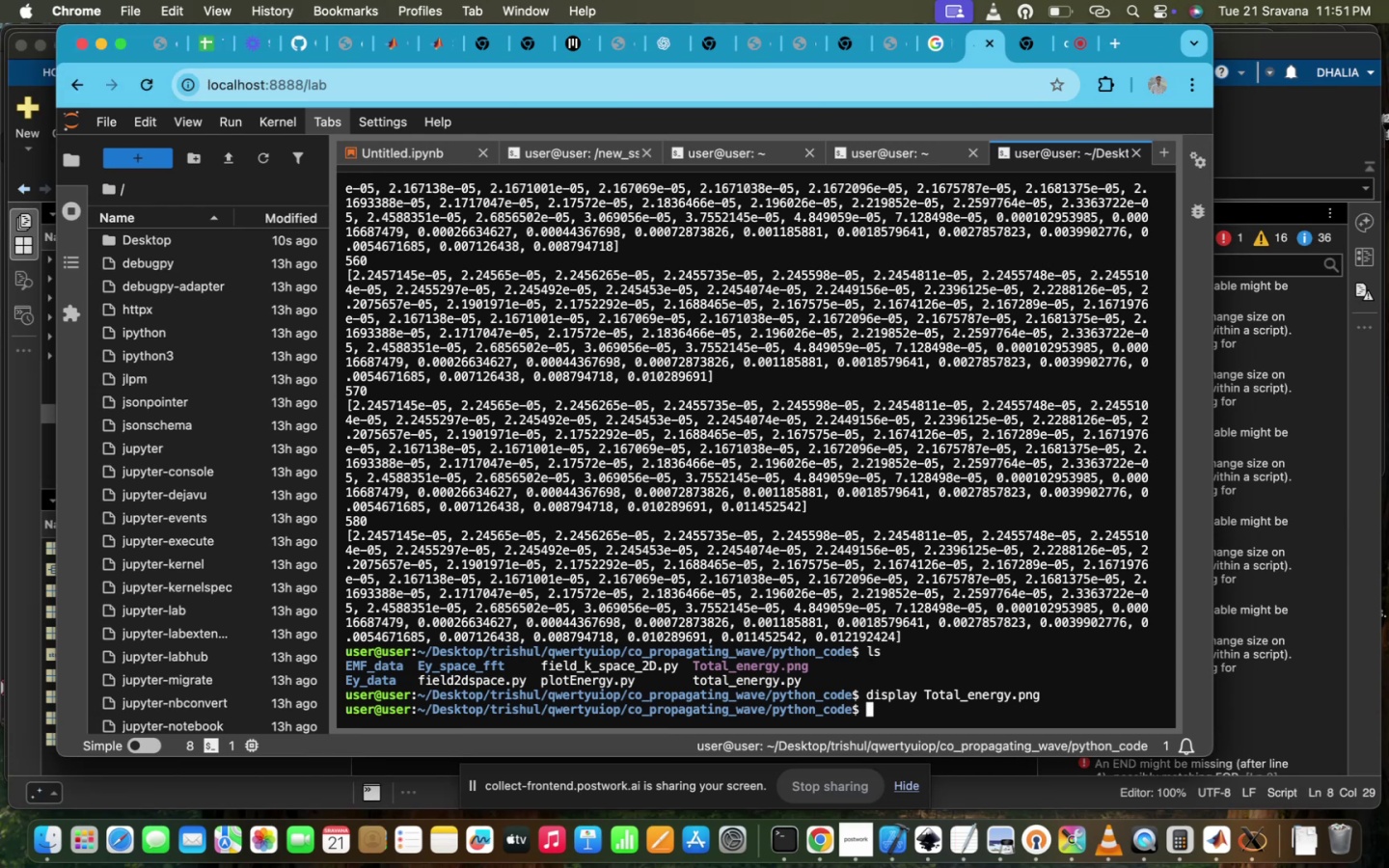 
type(tmux)
 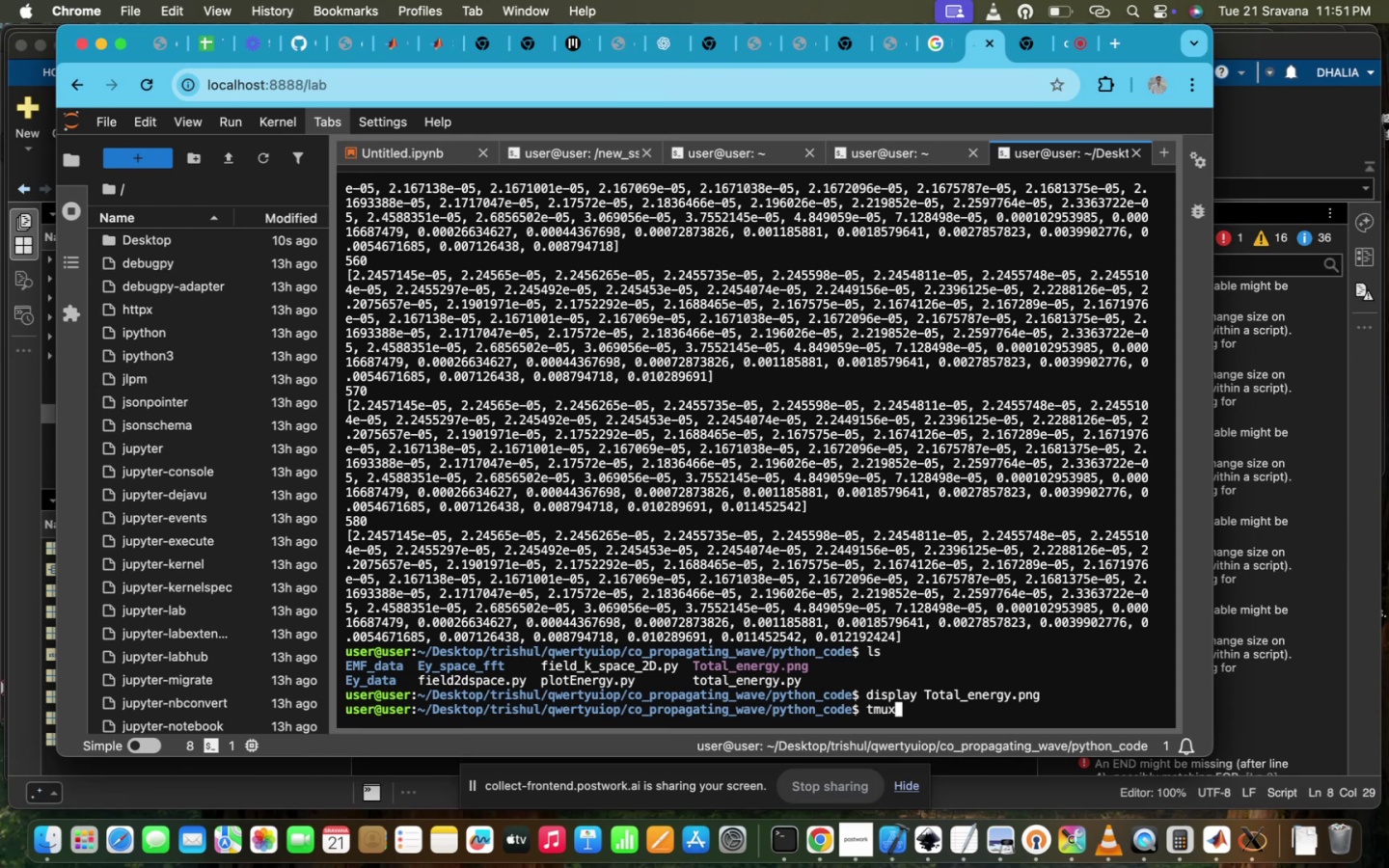 
key(Space)
 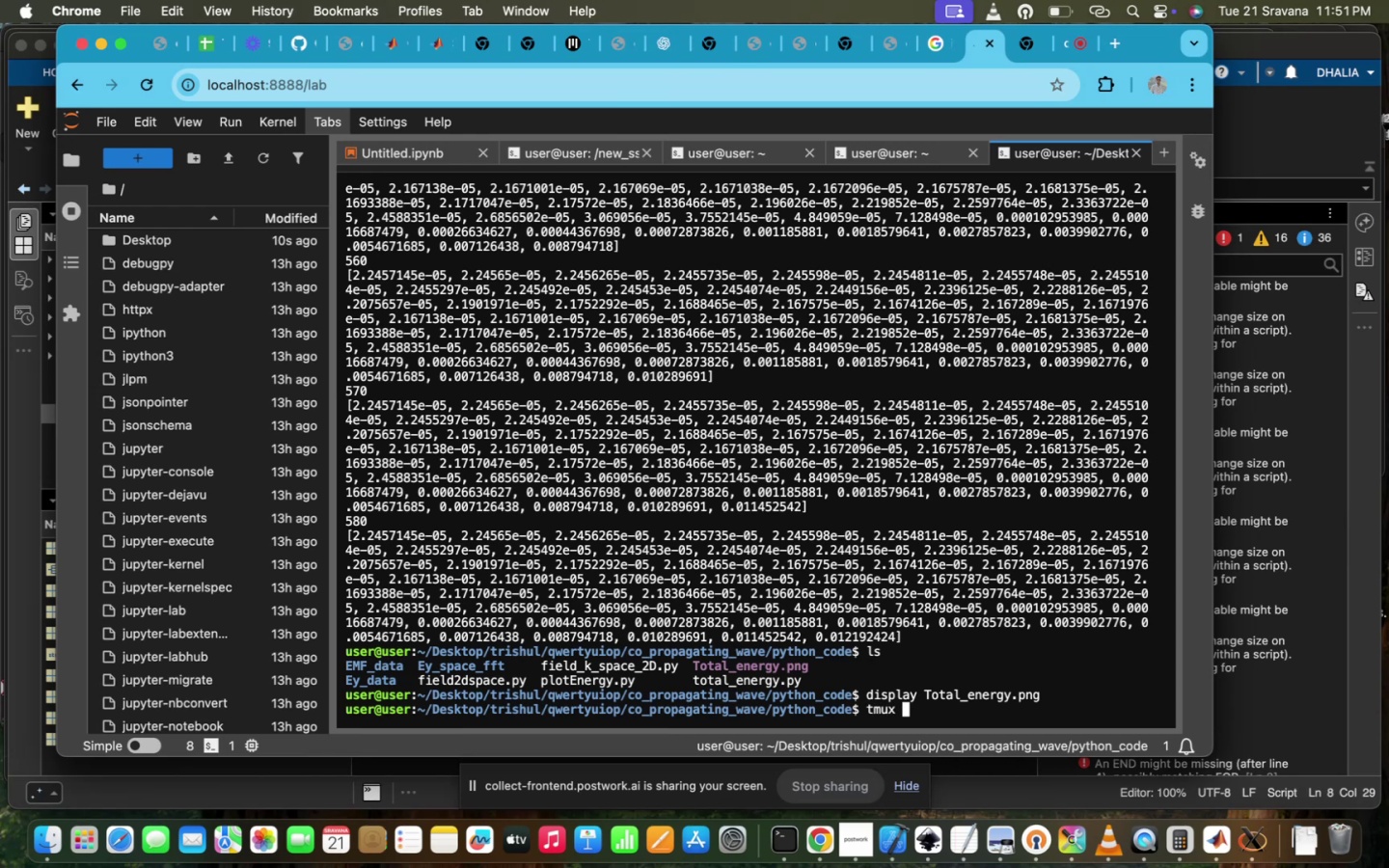 
key(N)
 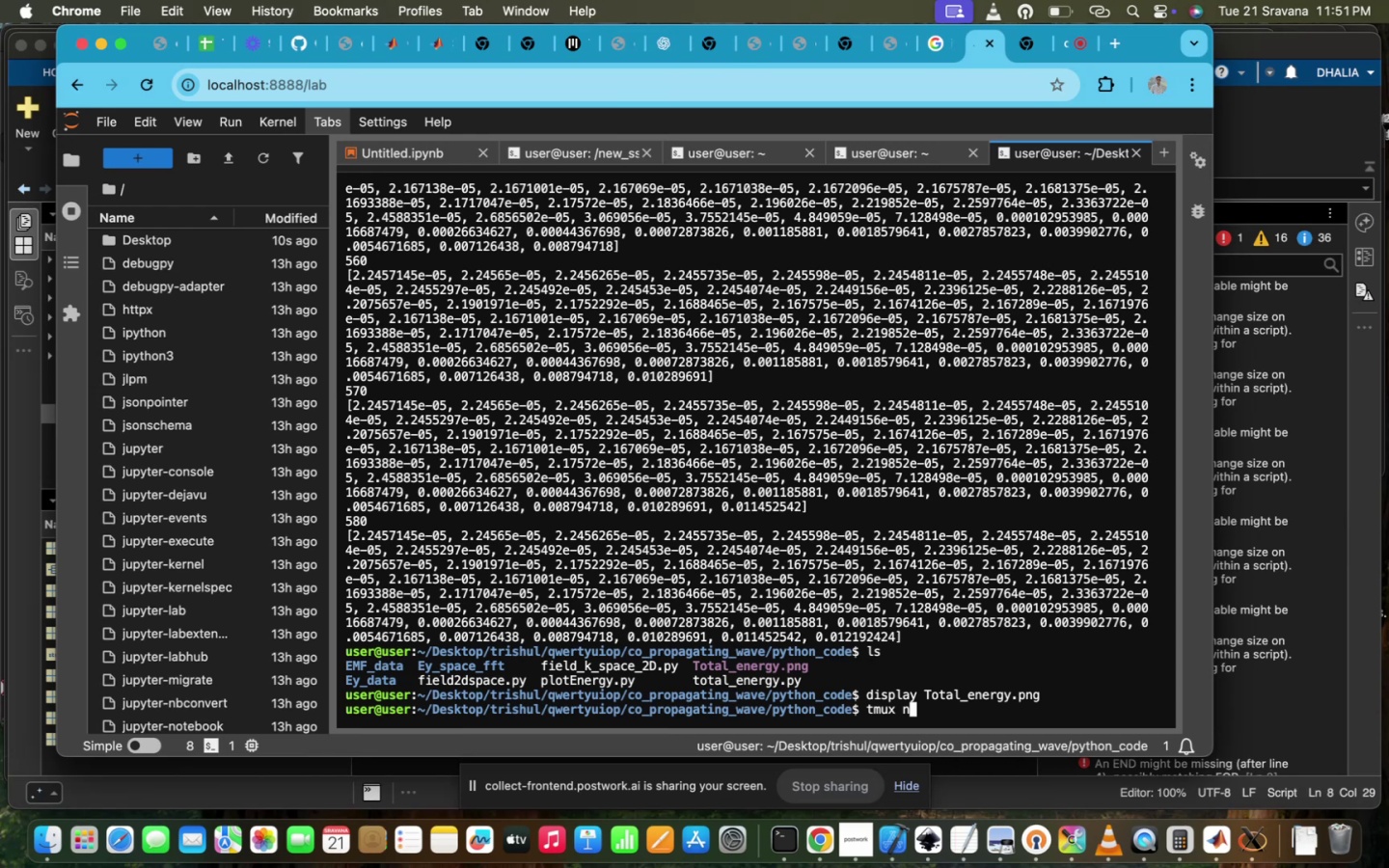 
type(ew)
 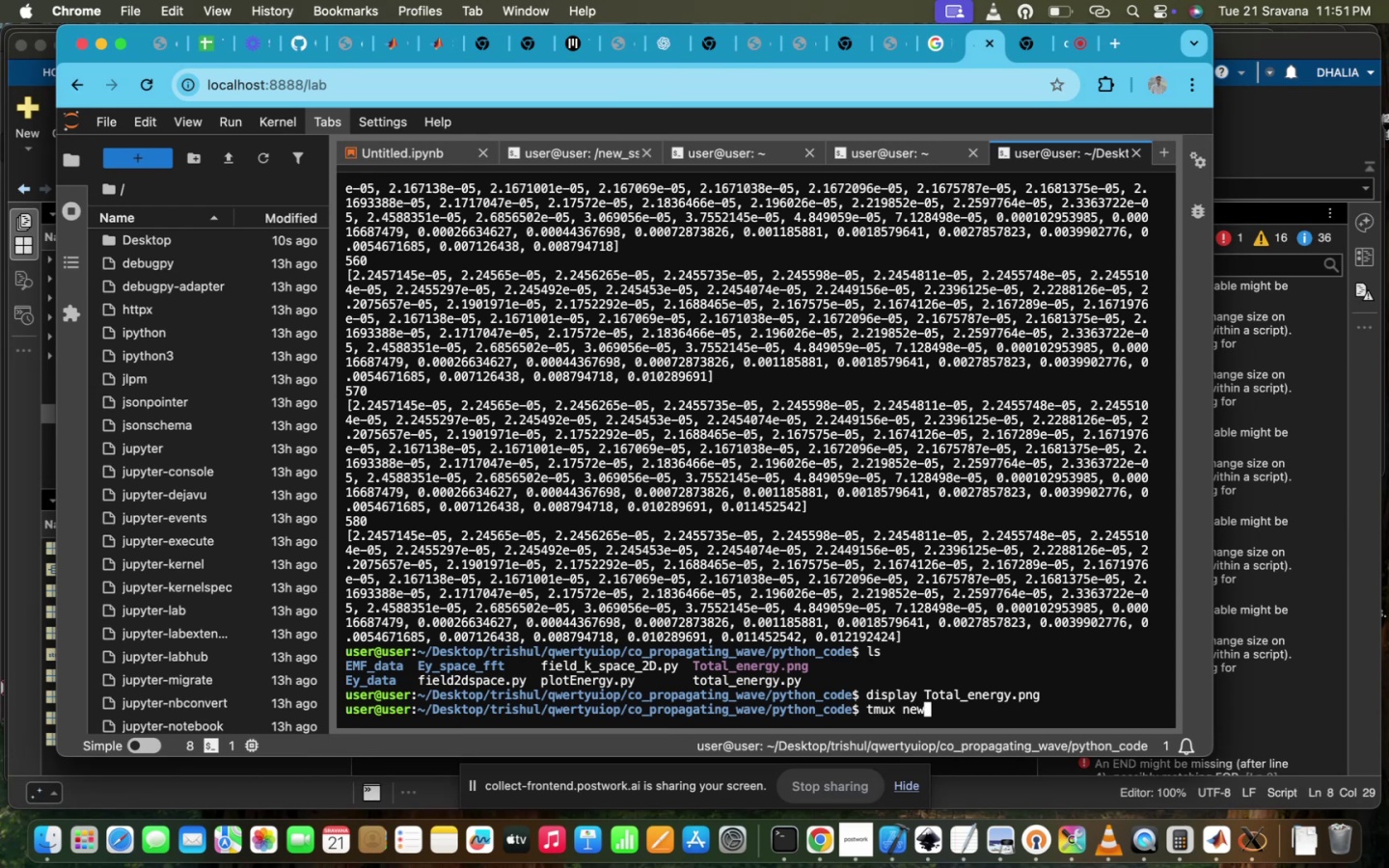 
wait(5.16)
 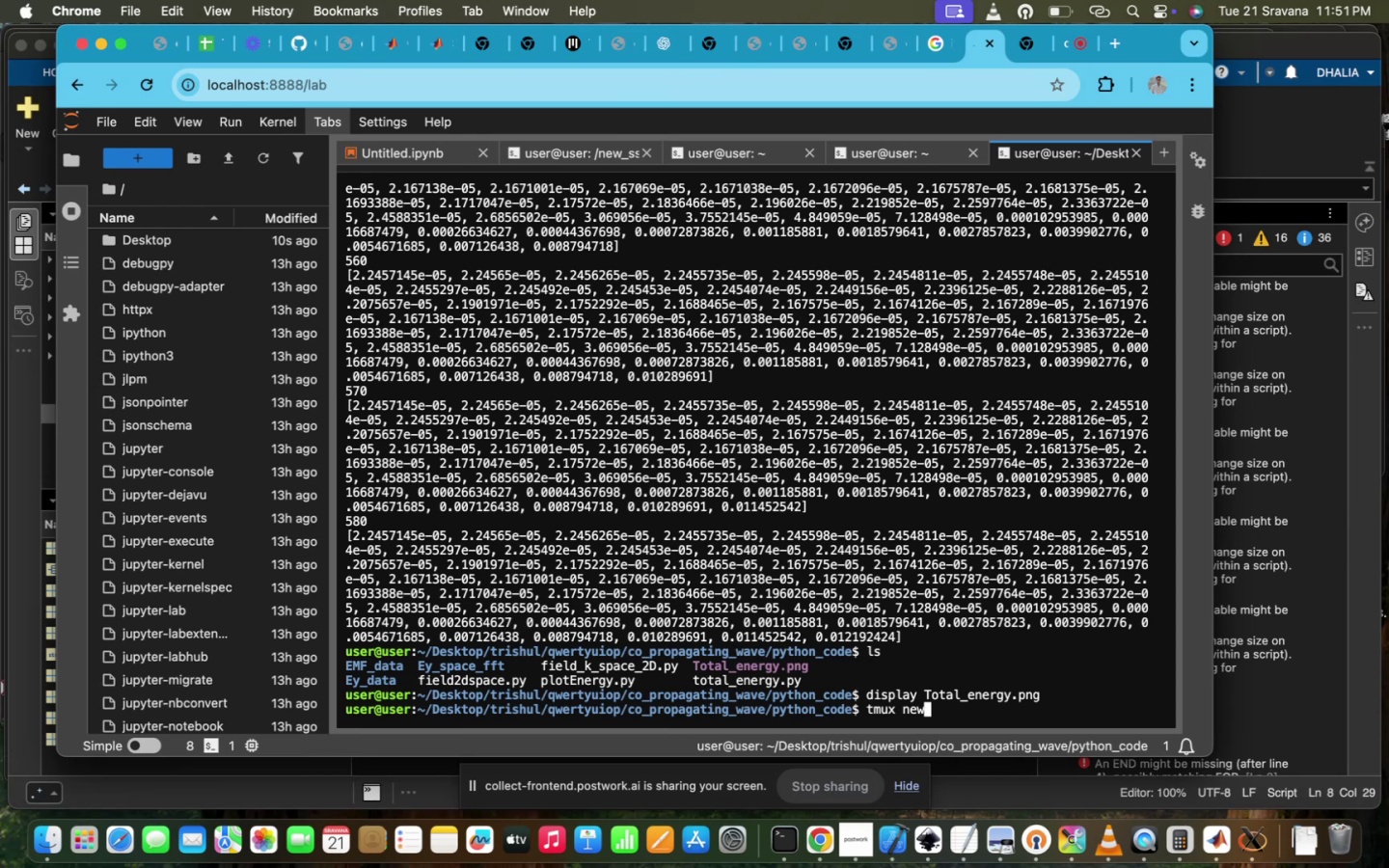 
type( )
key(Backspace)
key(Backspace)
key(Backspace)
key(Backspace)
type(aq )
key(Backspace)
key(Backspace)
type( -t )
key(Tab)
type(tr)
key(Tab)
type(ishul)
 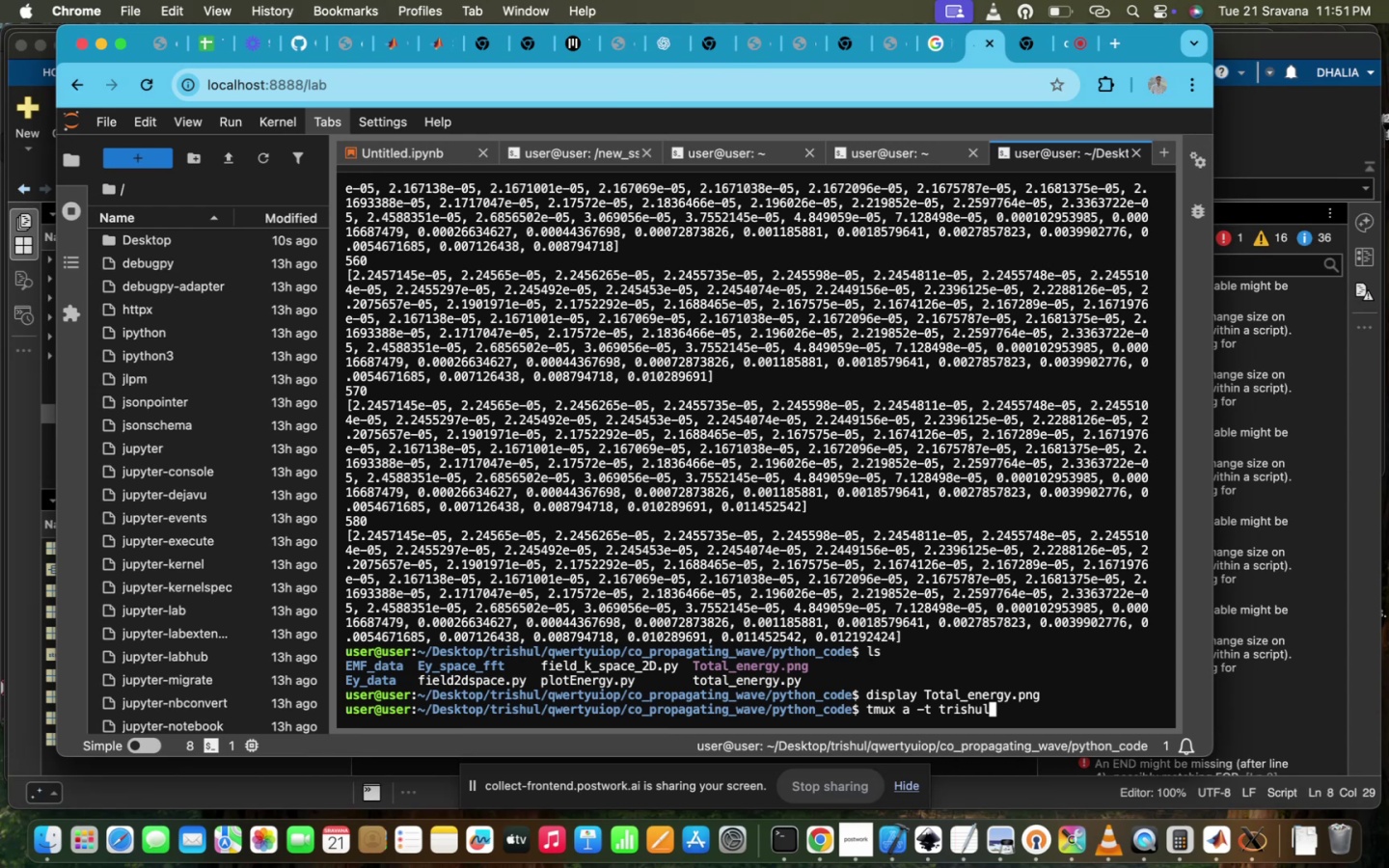 
key(Enter)
 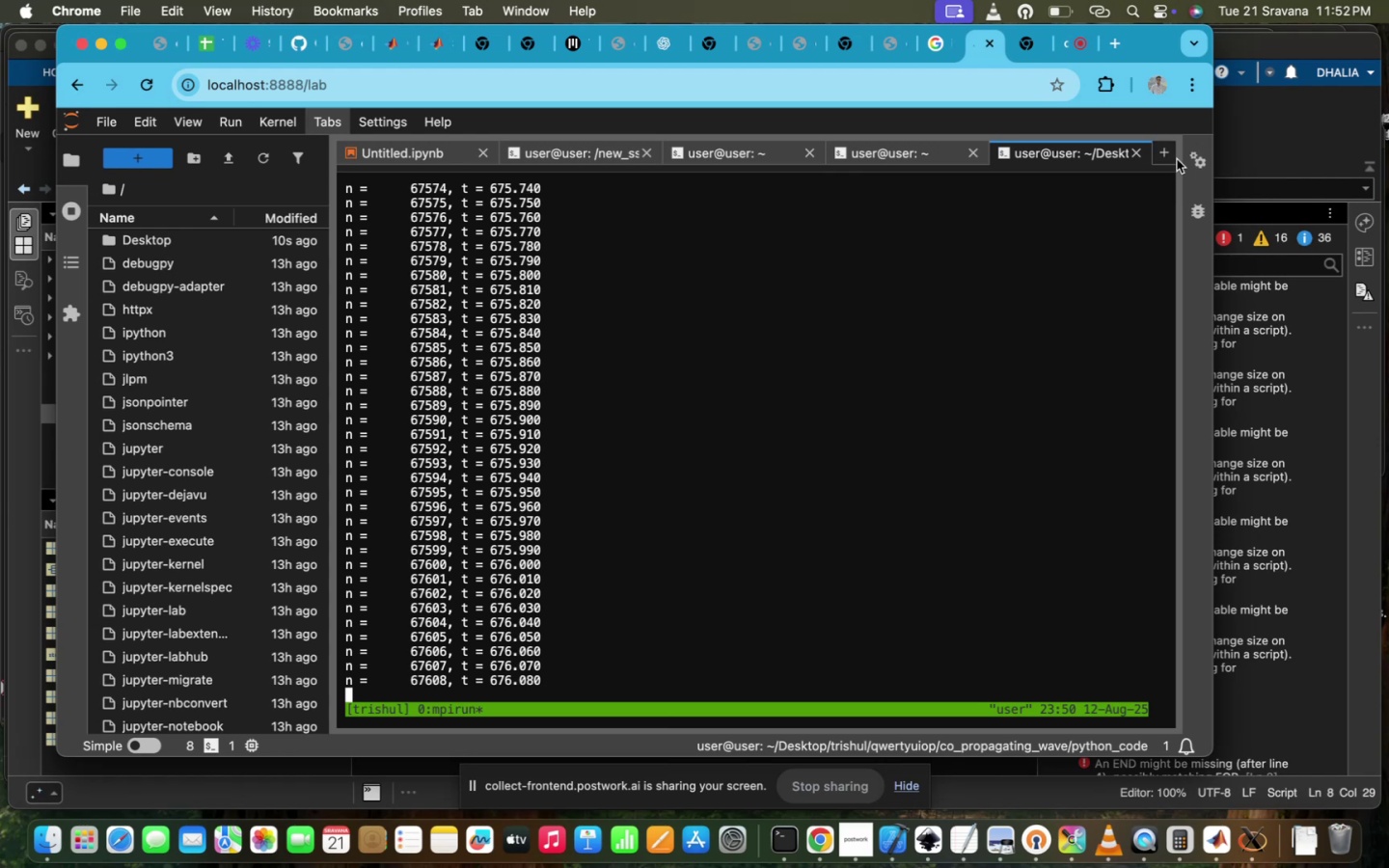 
wait(21.69)
 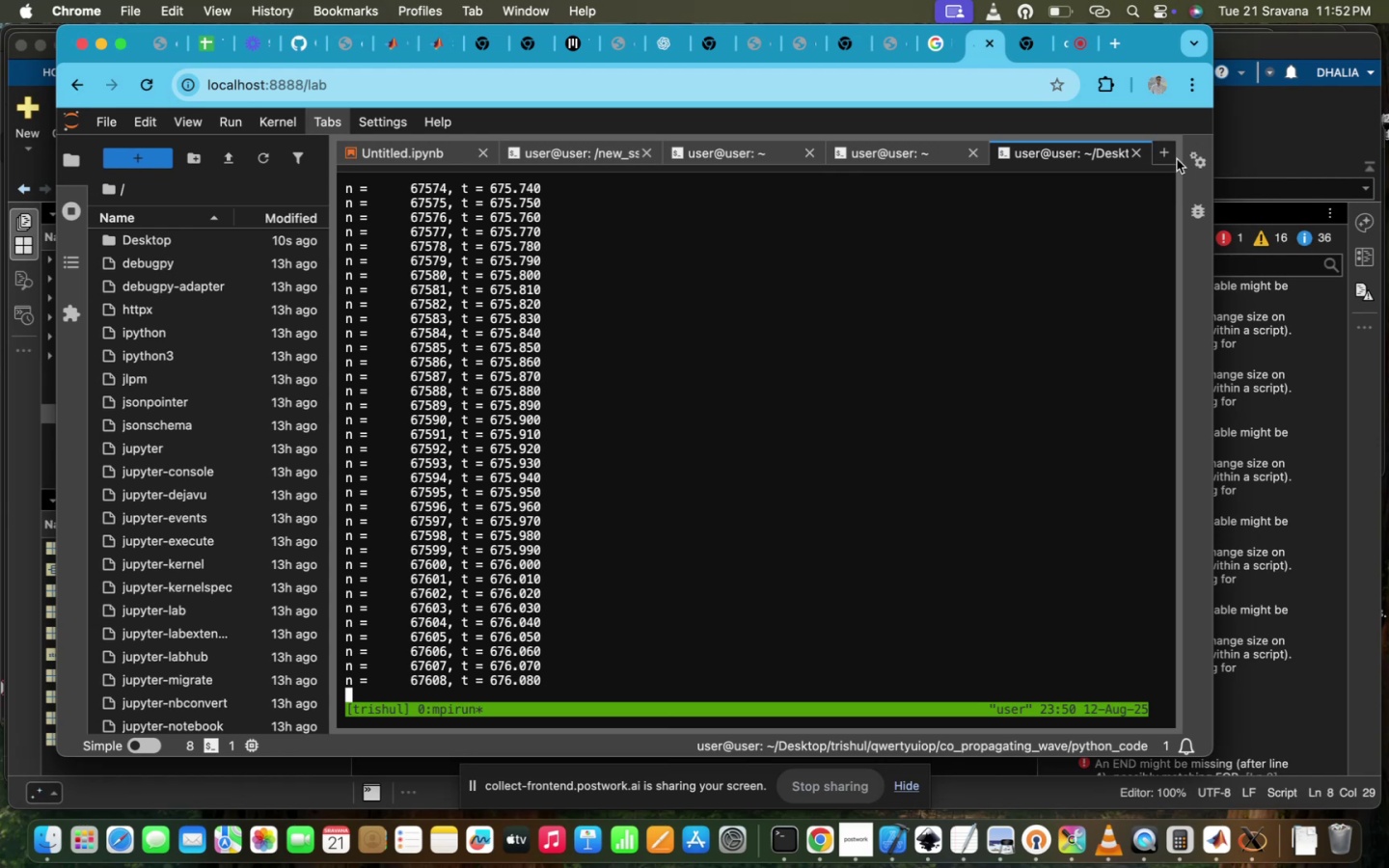 
scroll: coordinate [702, 385], scroll_direction: down, amount: 7.0
 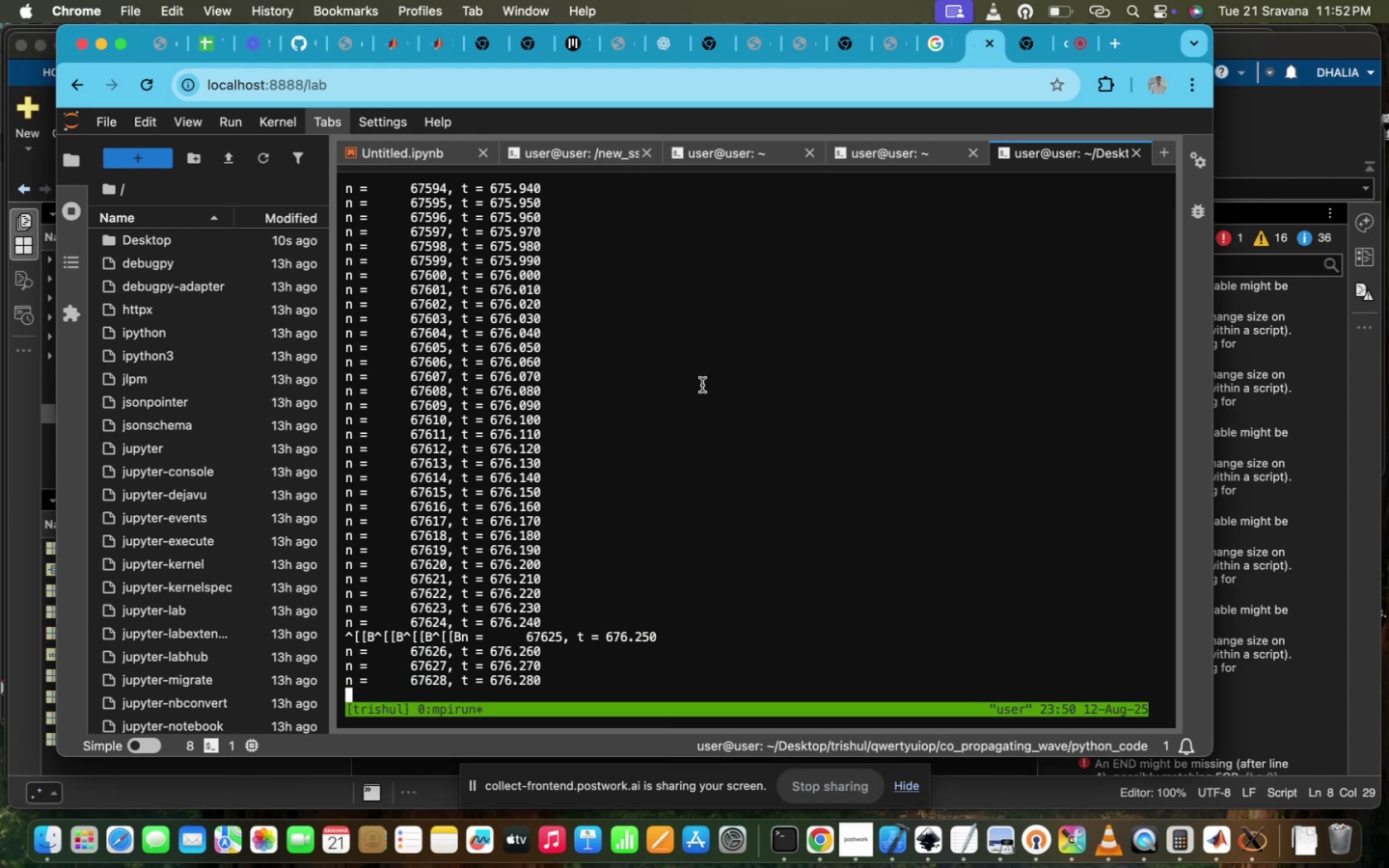 
hold_key(key=ControlLeft, duration=2.98)
 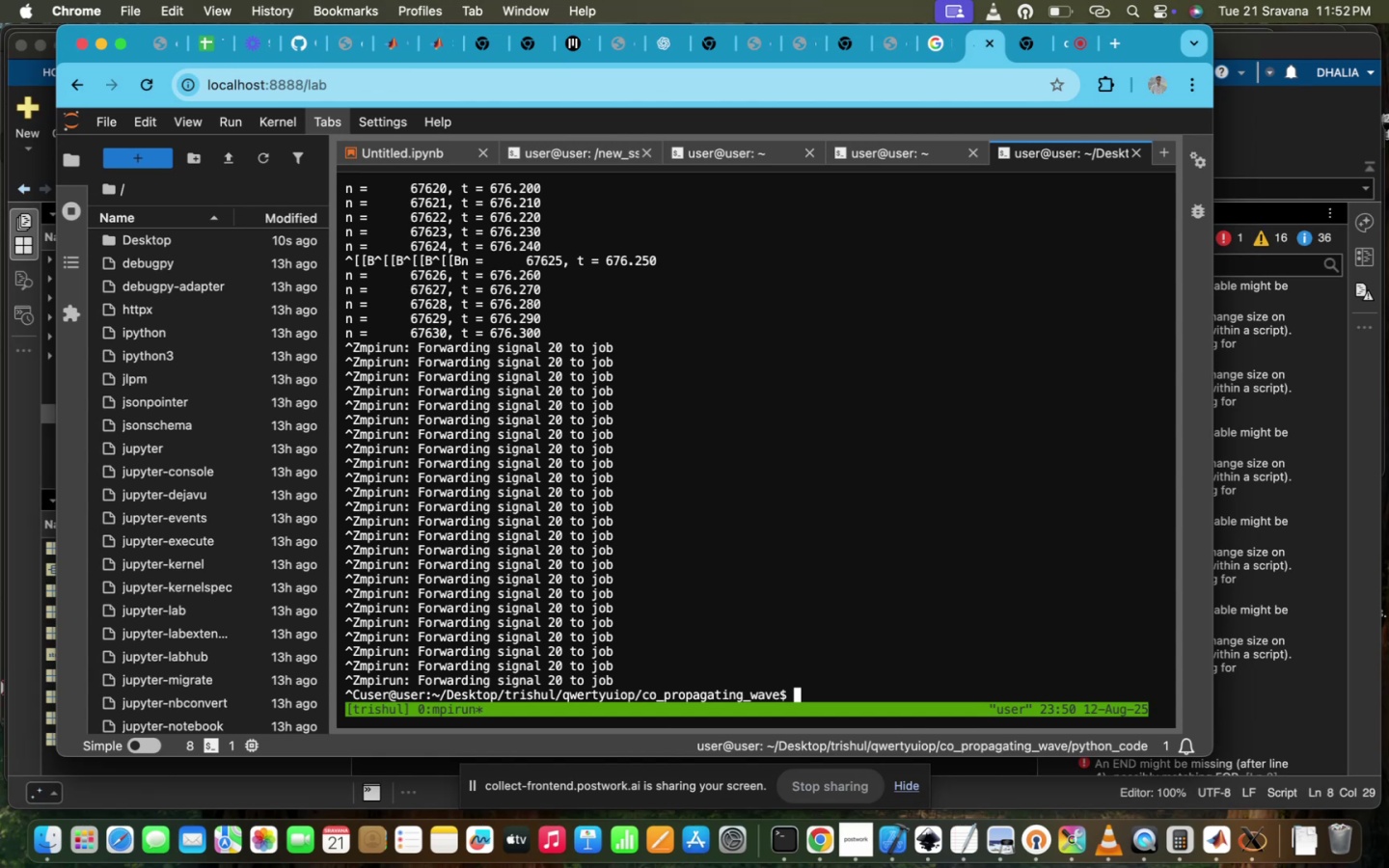 
hold_key(key=Z, duration=1.5)
 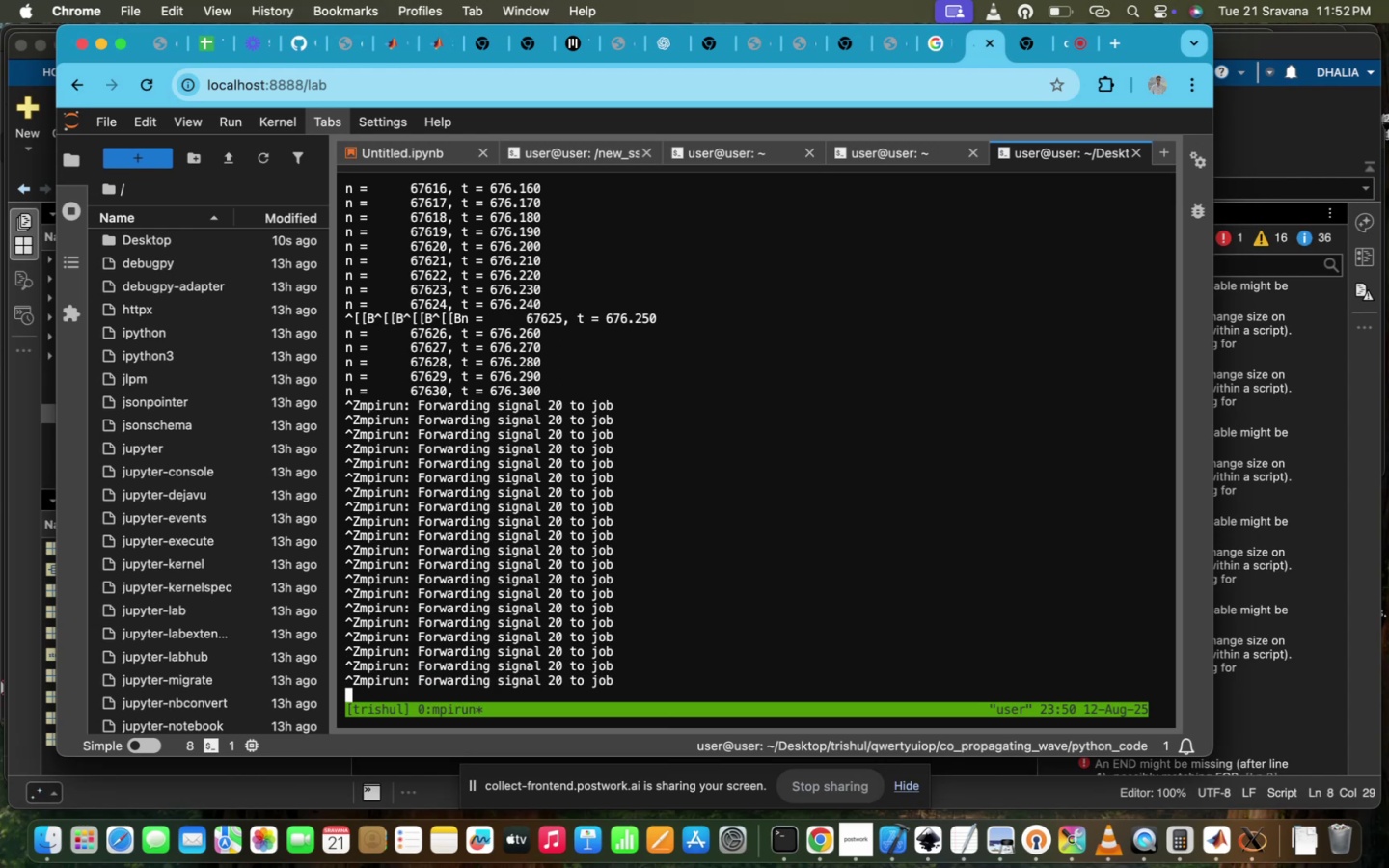 
hold_key(key=Z, duration=0.85)
 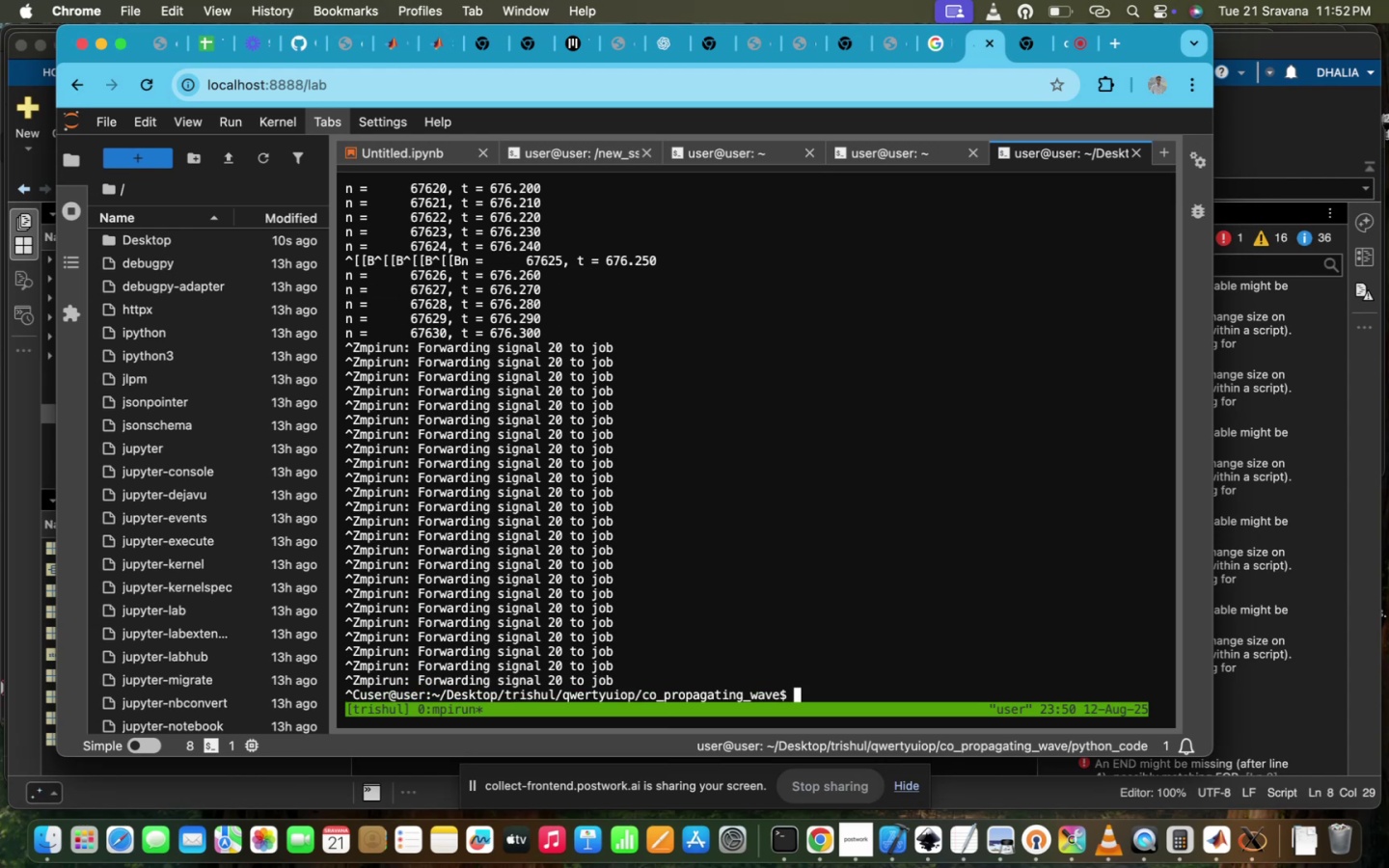 
hold_key(key=C, duration=0.35)
 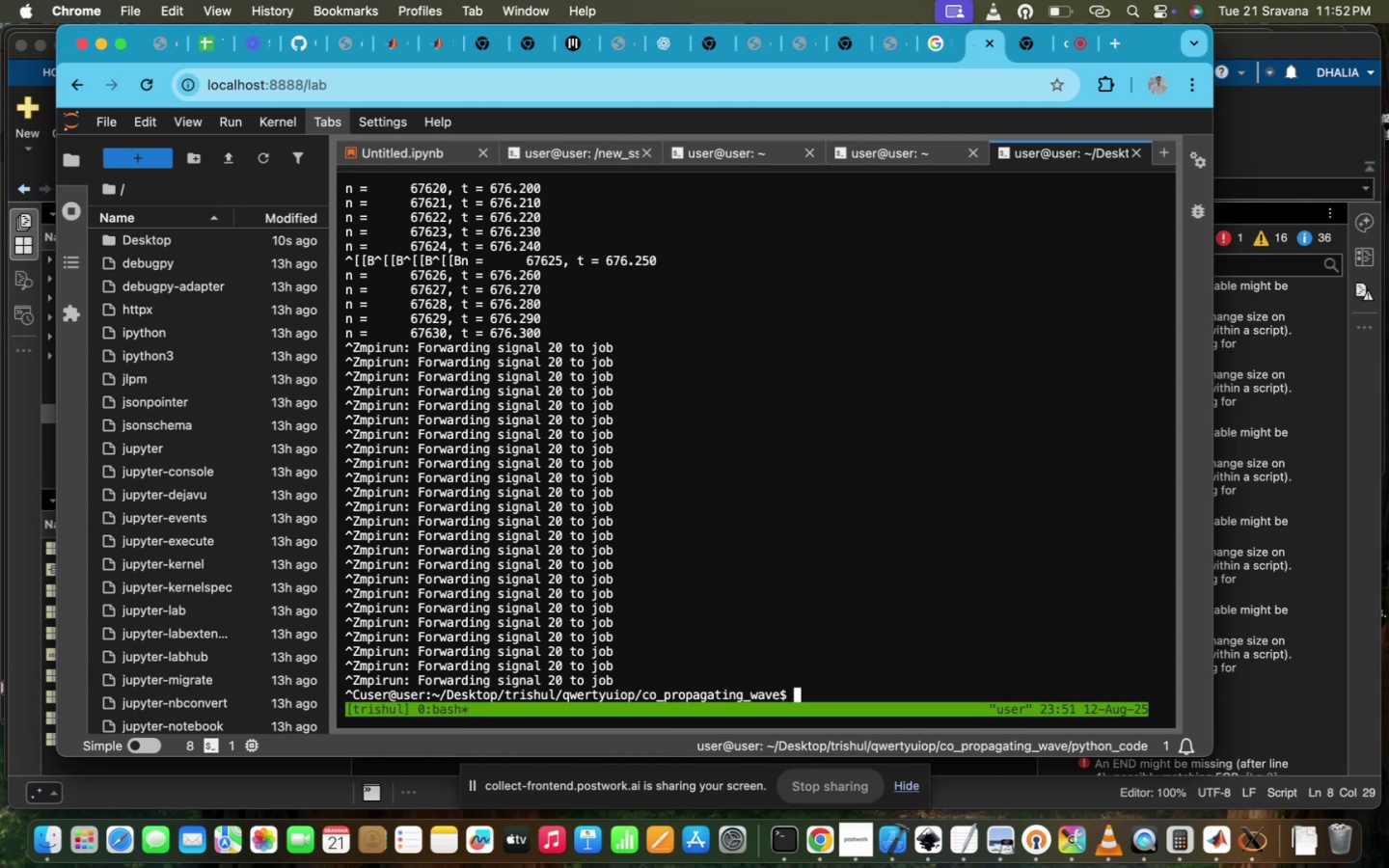 
wait(15.47)
 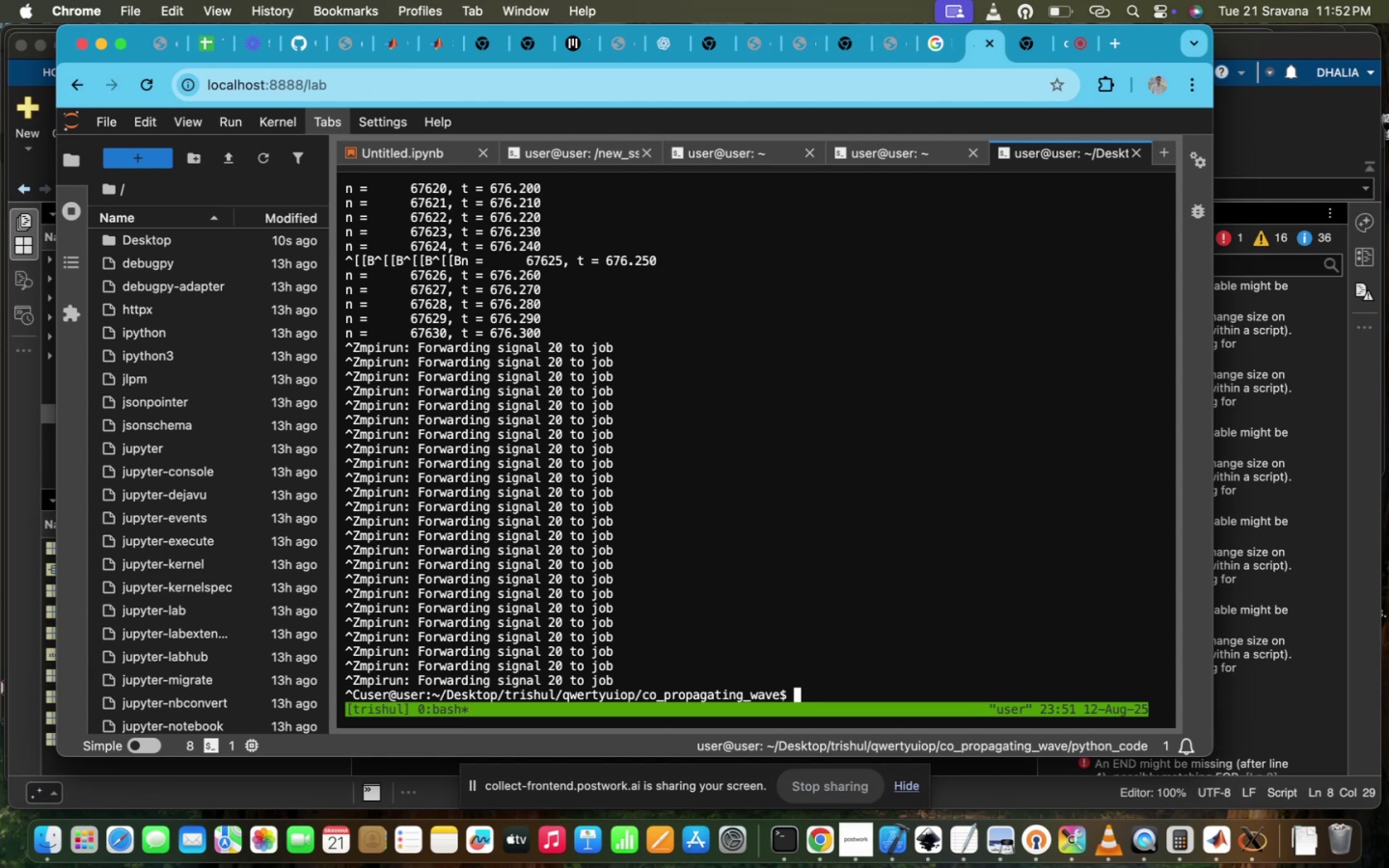 
scroll: coordinate [702, 385], scroll_direction: down, amount: 8.0
 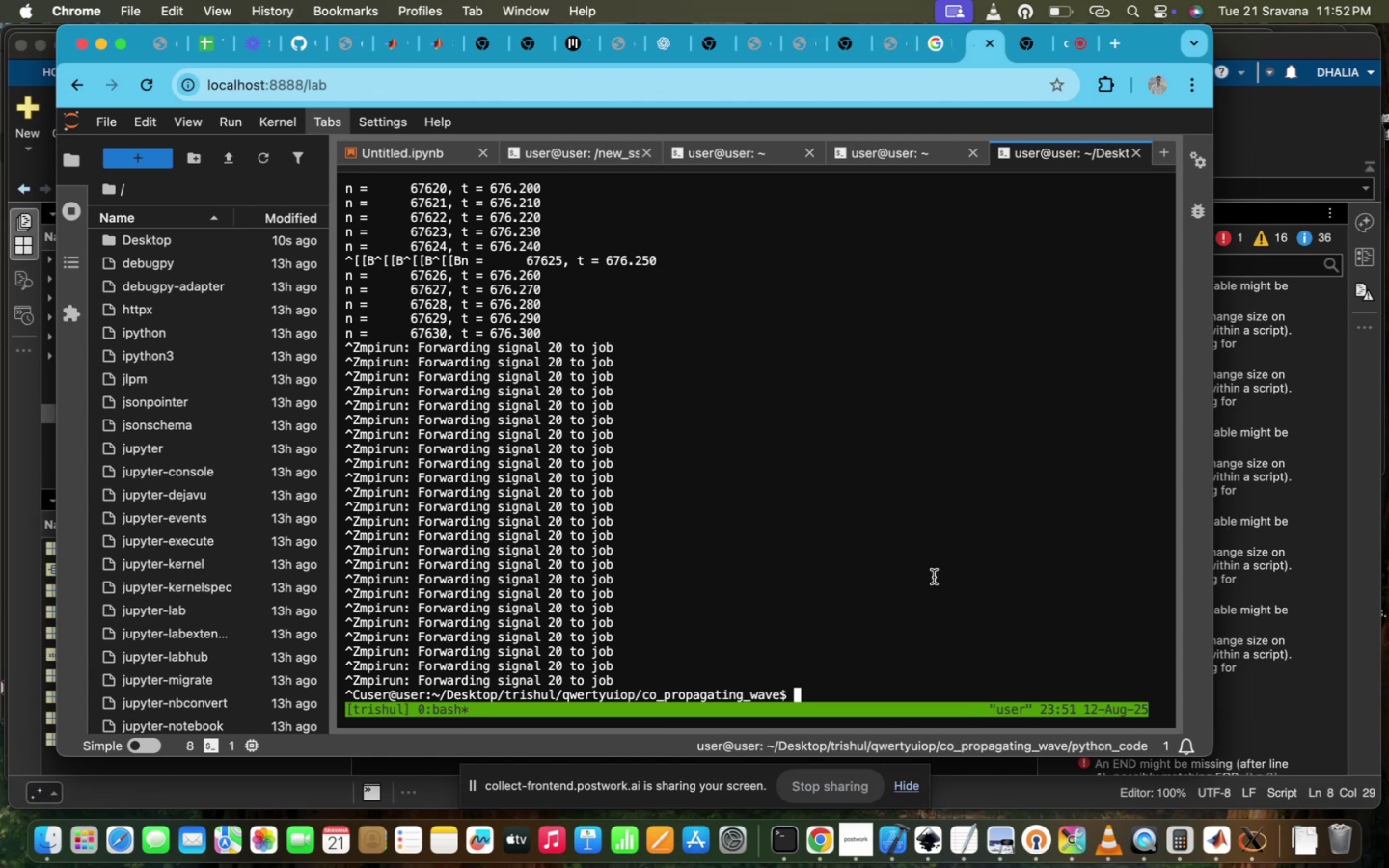 
scroll: coordinate [934, 577], scroll_direction: up, amount: 6.0
 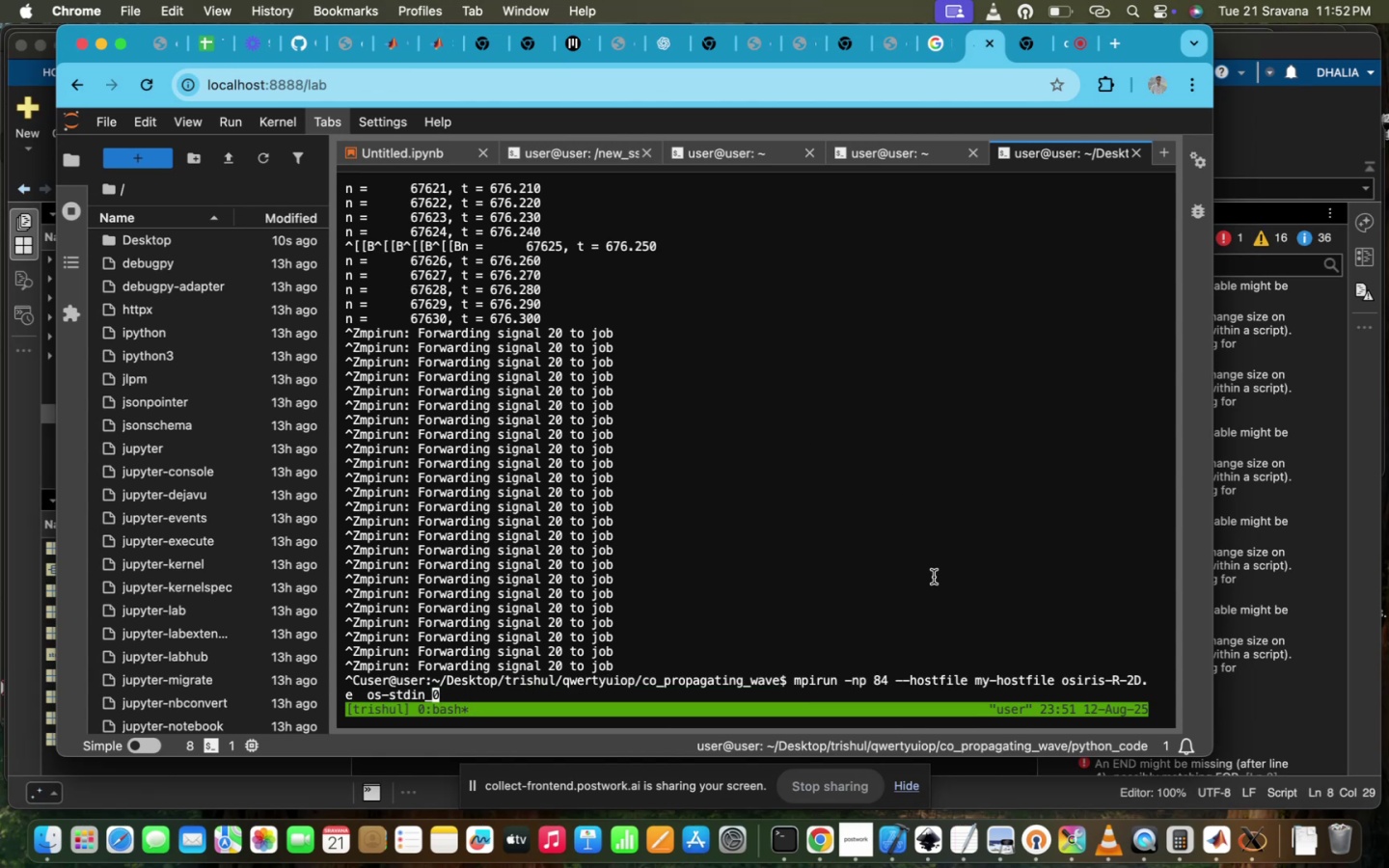 
scroll: coordinate [934, 577], scroll_direction: down, amount: 82.0
 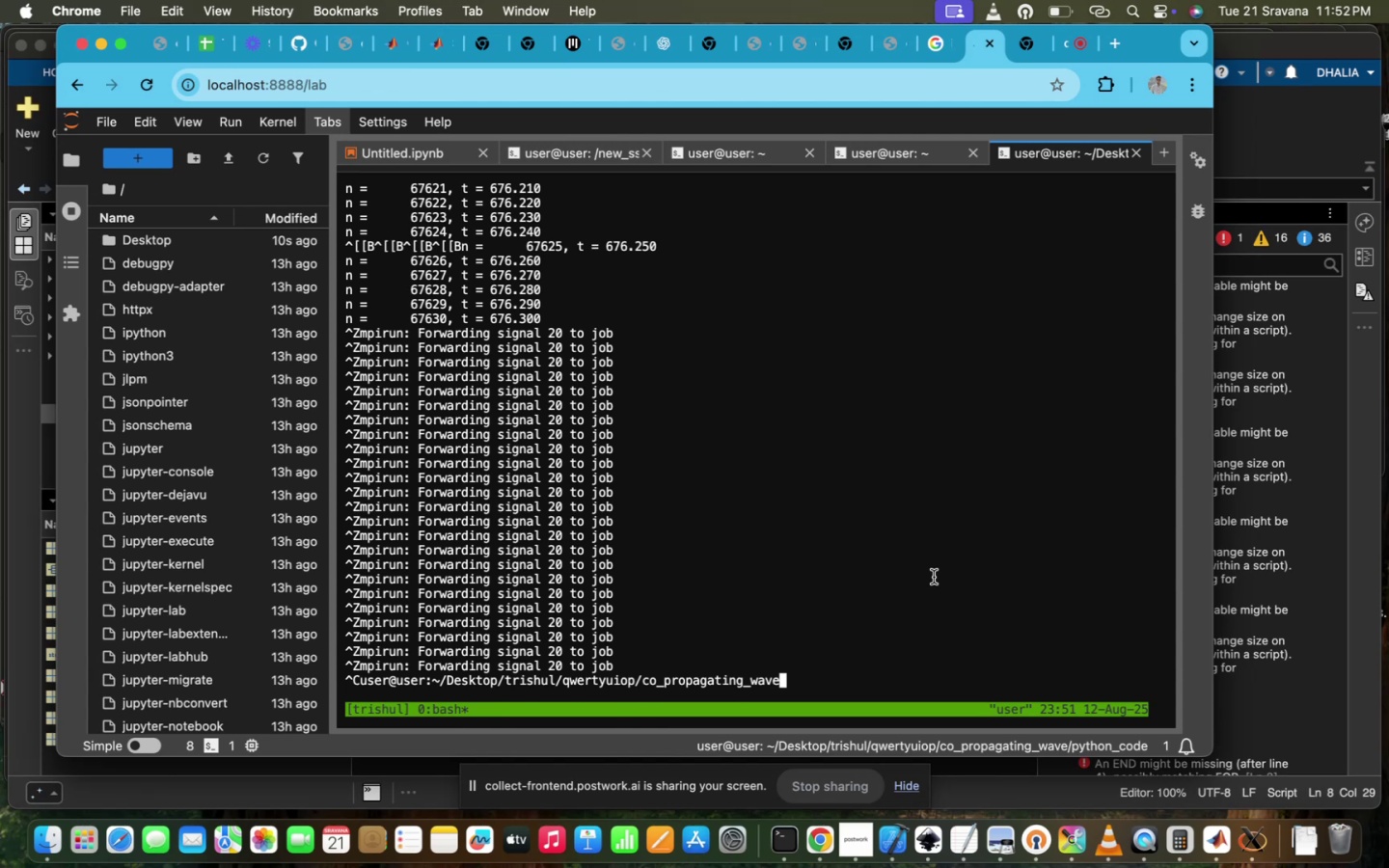 
wait(10.54)
 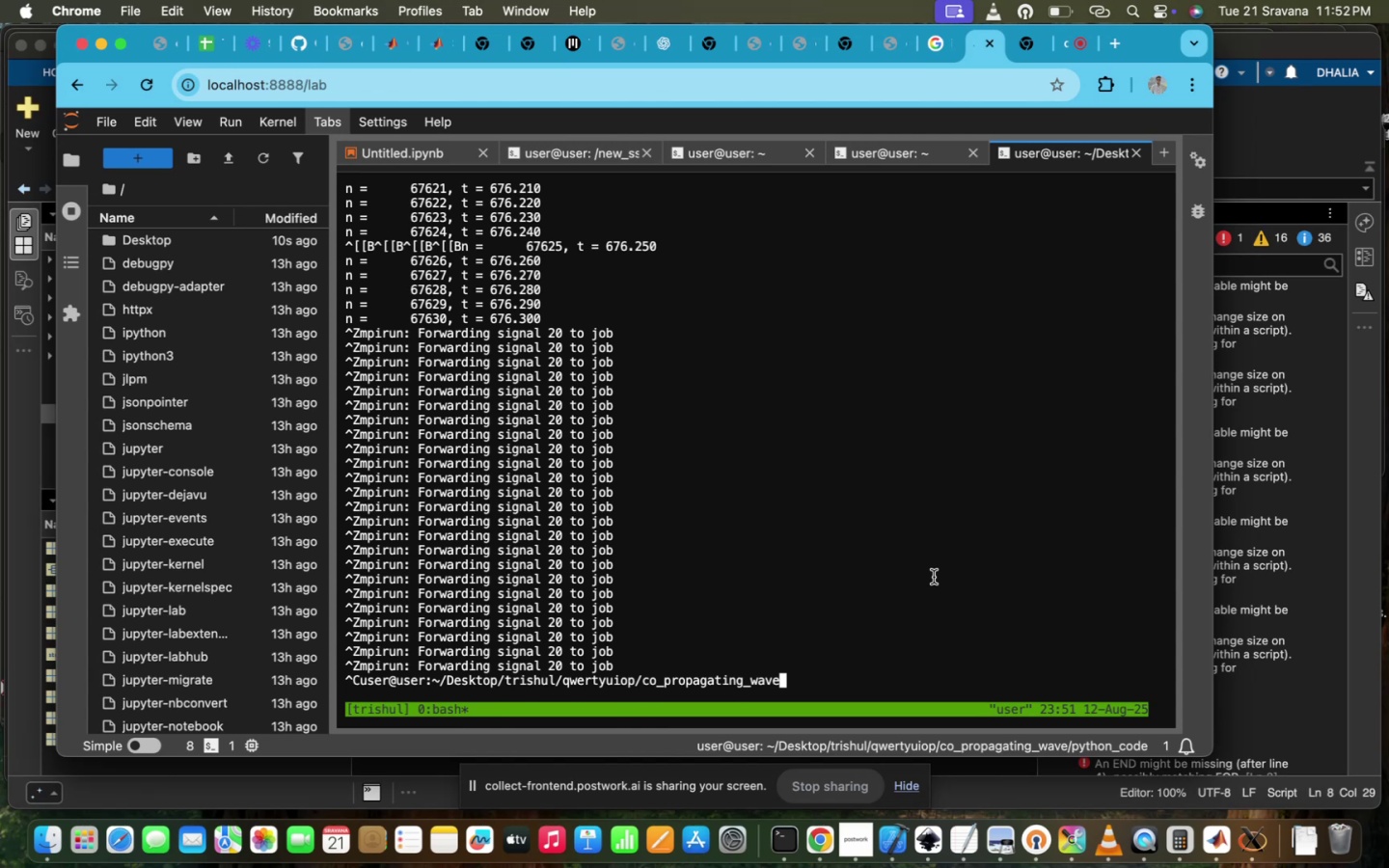 
key(ArrowUp)
 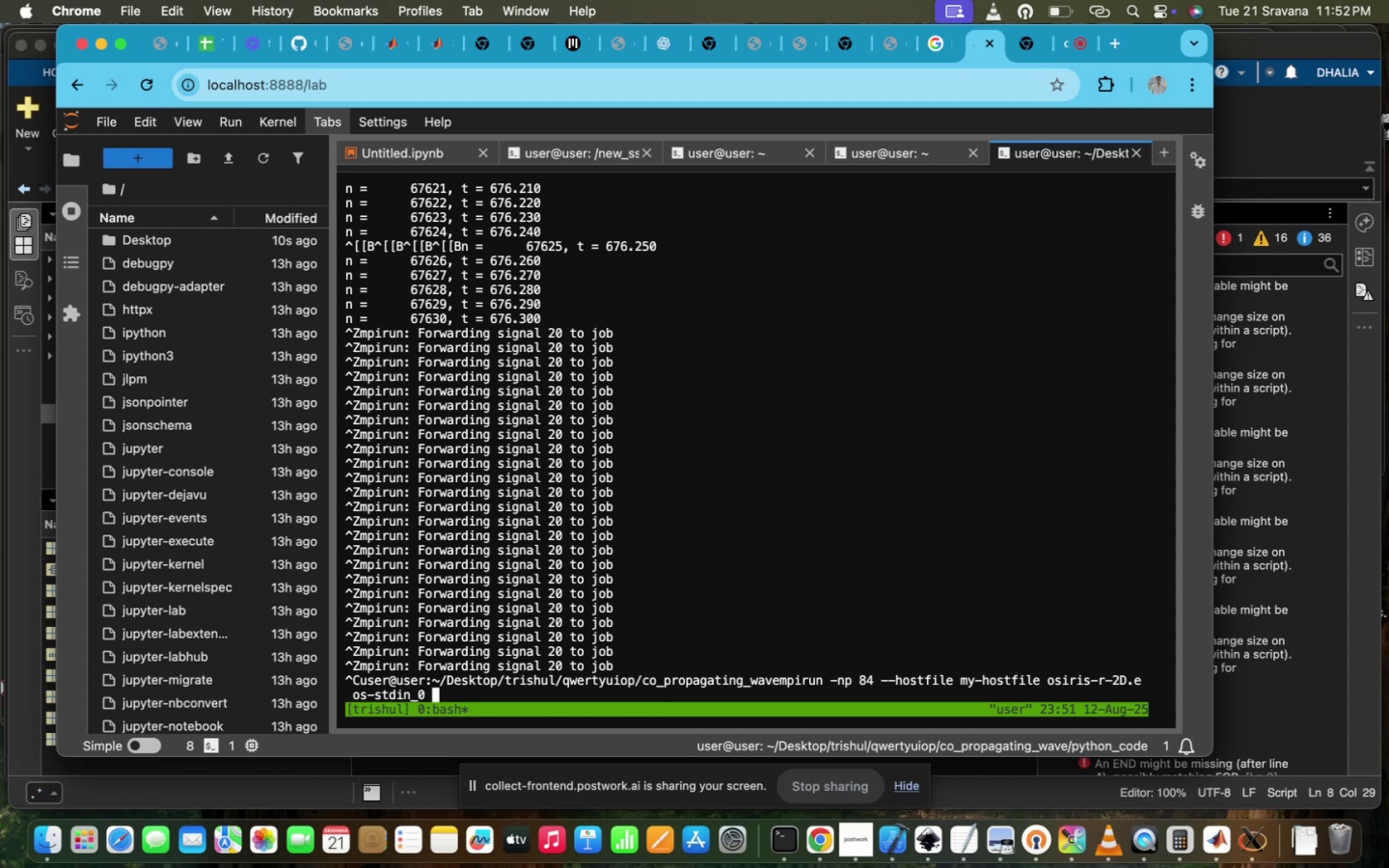 
hold_key(key=ArrowUp, duration=0.33)
 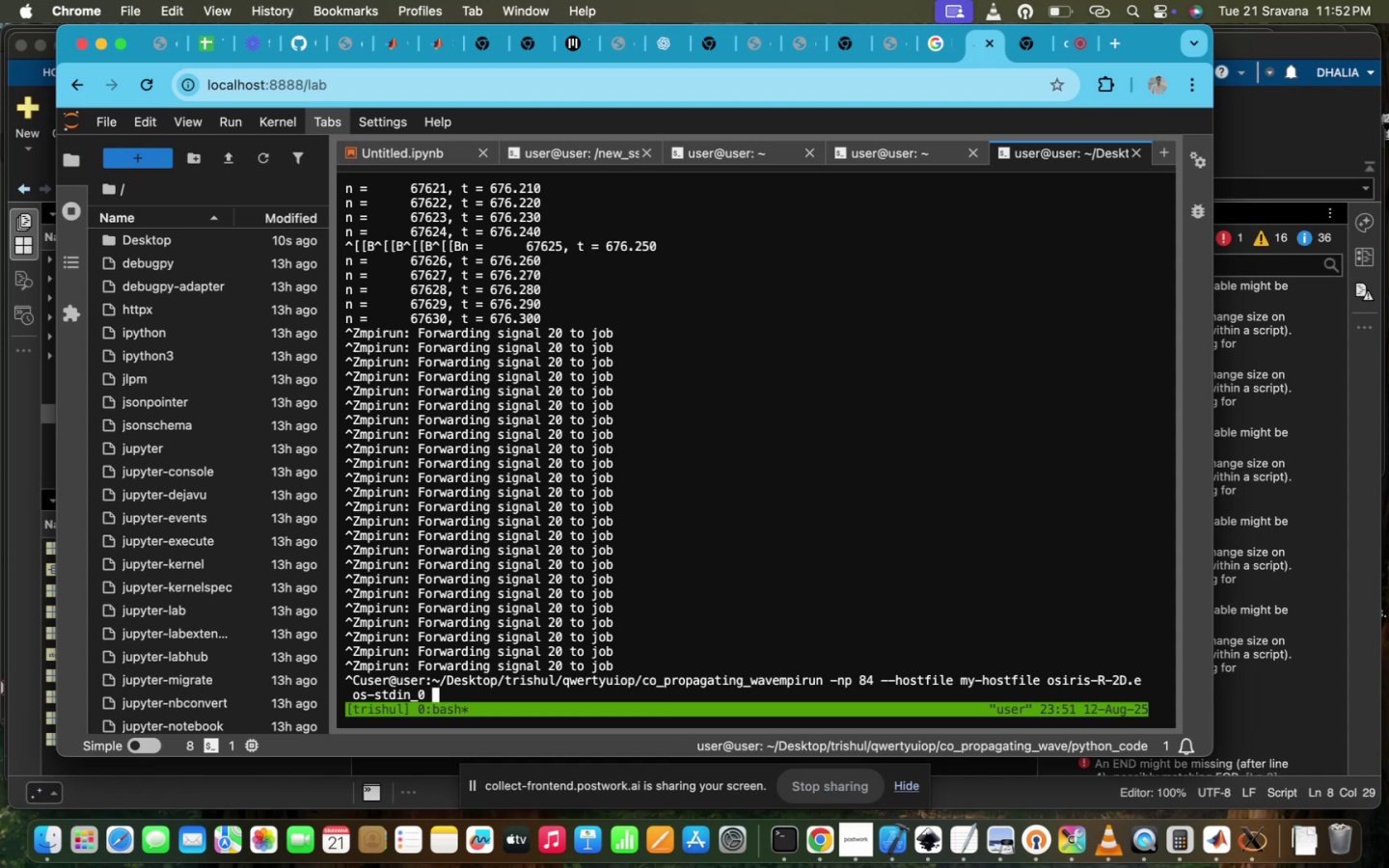 
key(ArrowUp)
 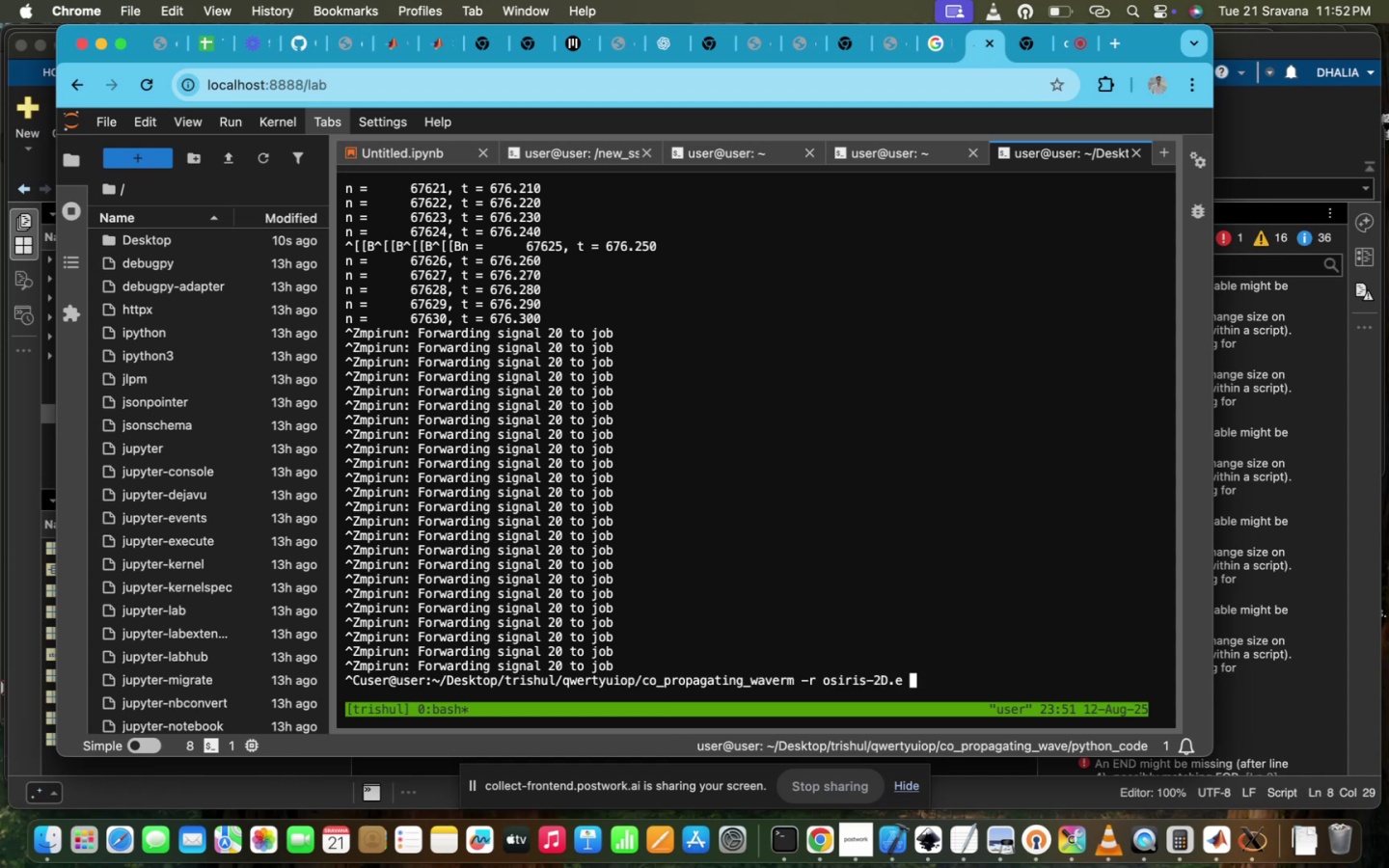 
hold_key(key=ArrowUp, duration=1.5)
 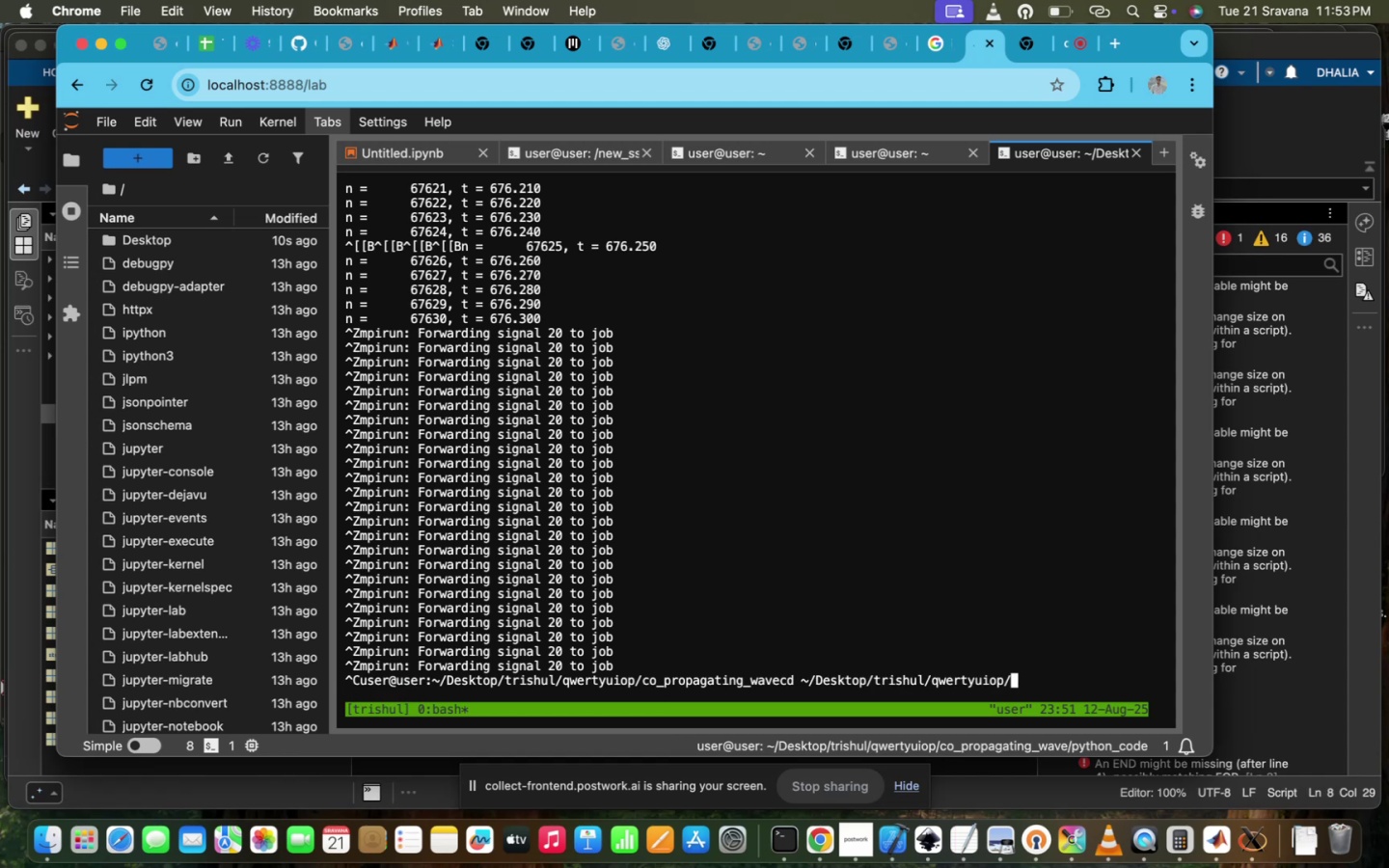 
hold_key(key=ArrowUp, duration=0.42)
 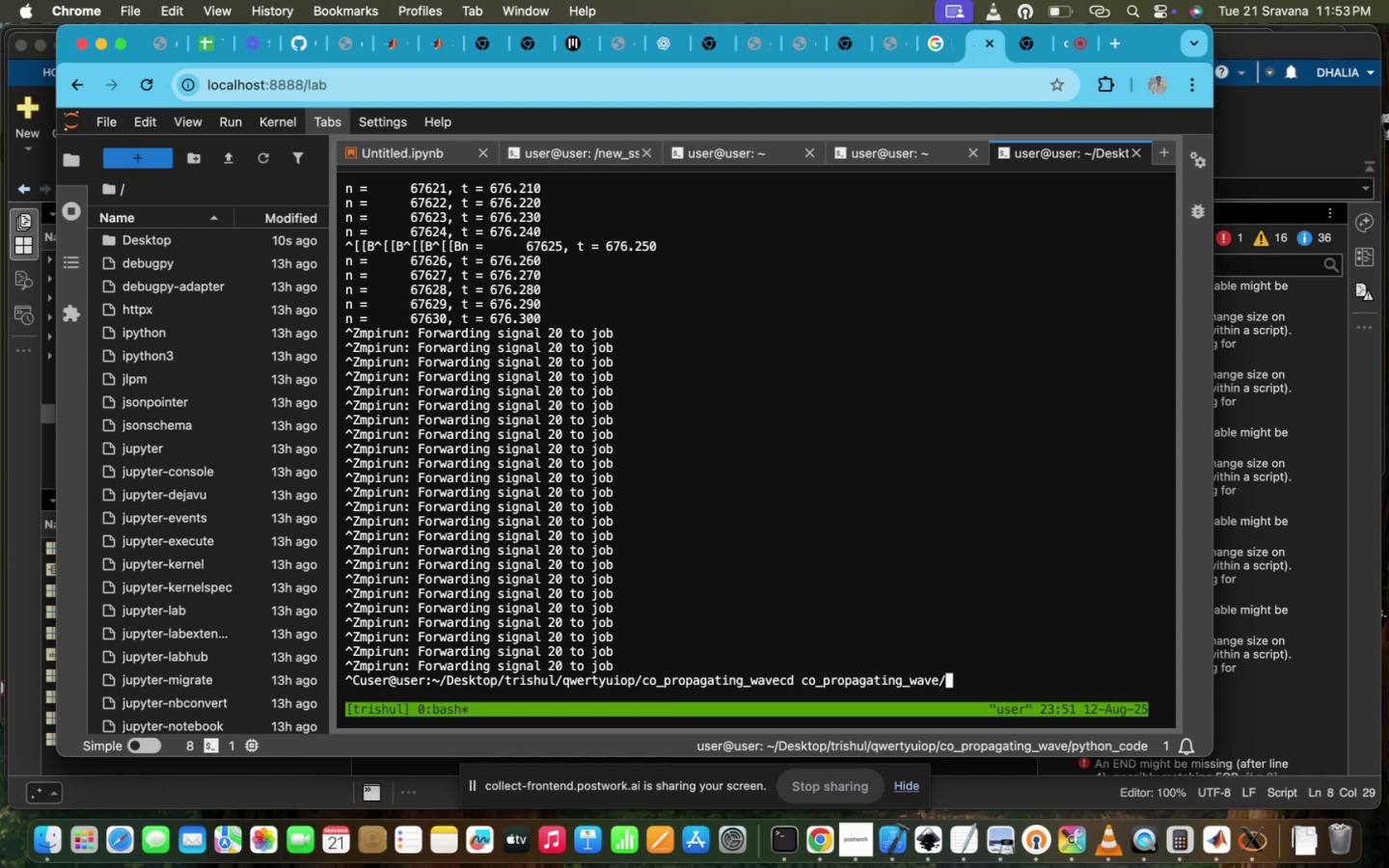 
hold_key(key=ArrowUp, duration=0.36)
 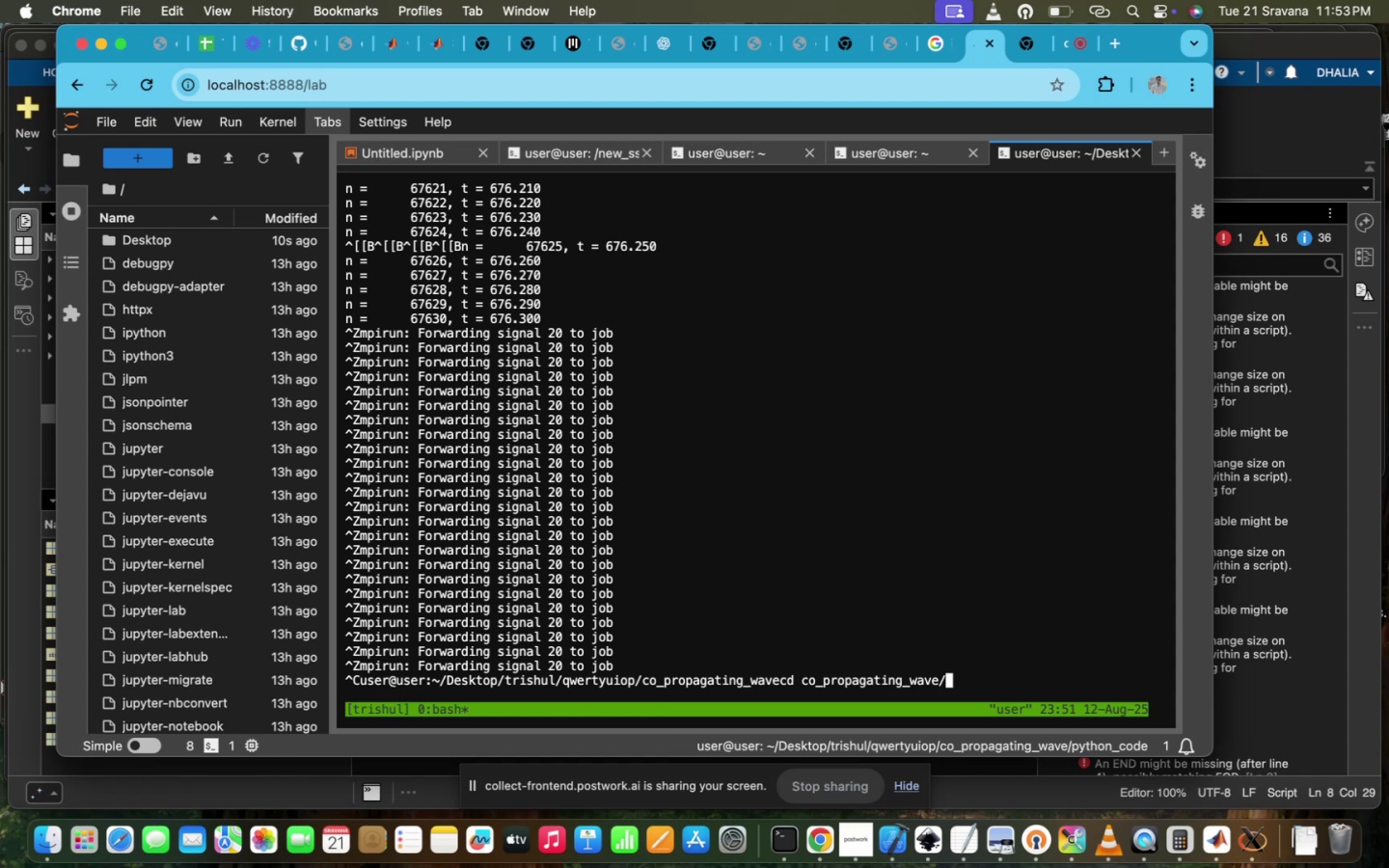 
key(ArrowDown)
 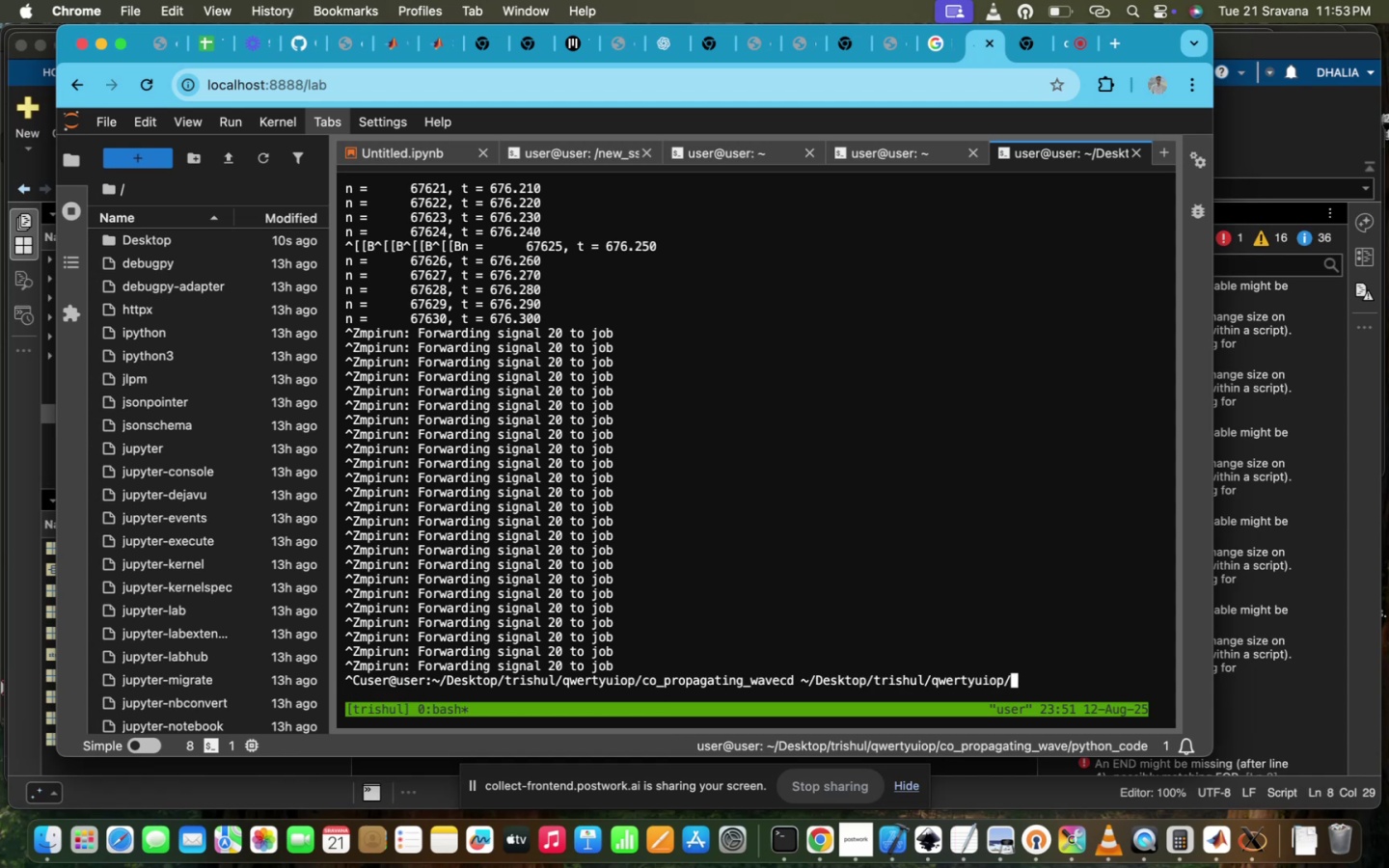 
hold_key(key=ArrowDown, duration=1.5)
 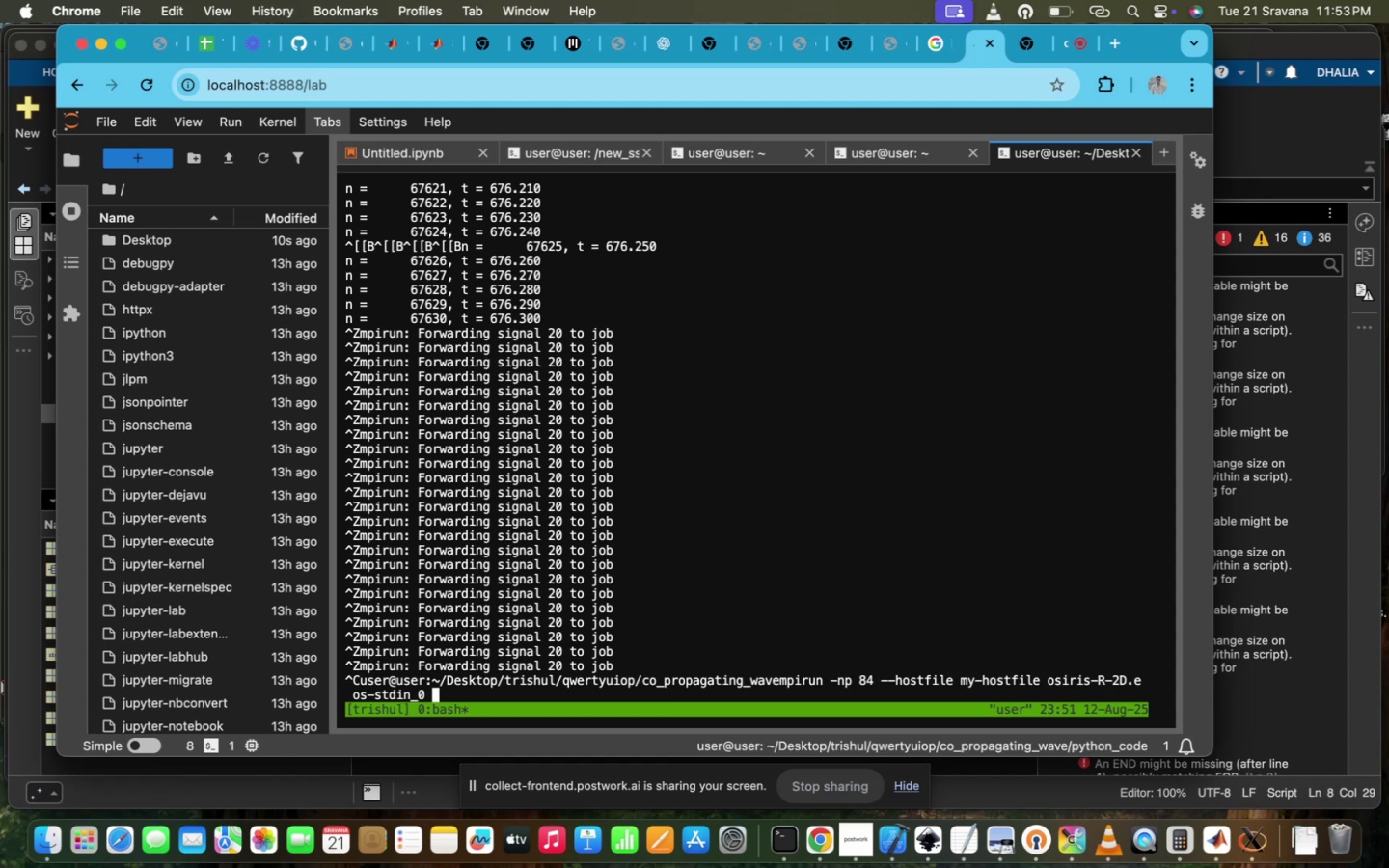 
hold_key(key=ArrowDown, duration=1.27)
 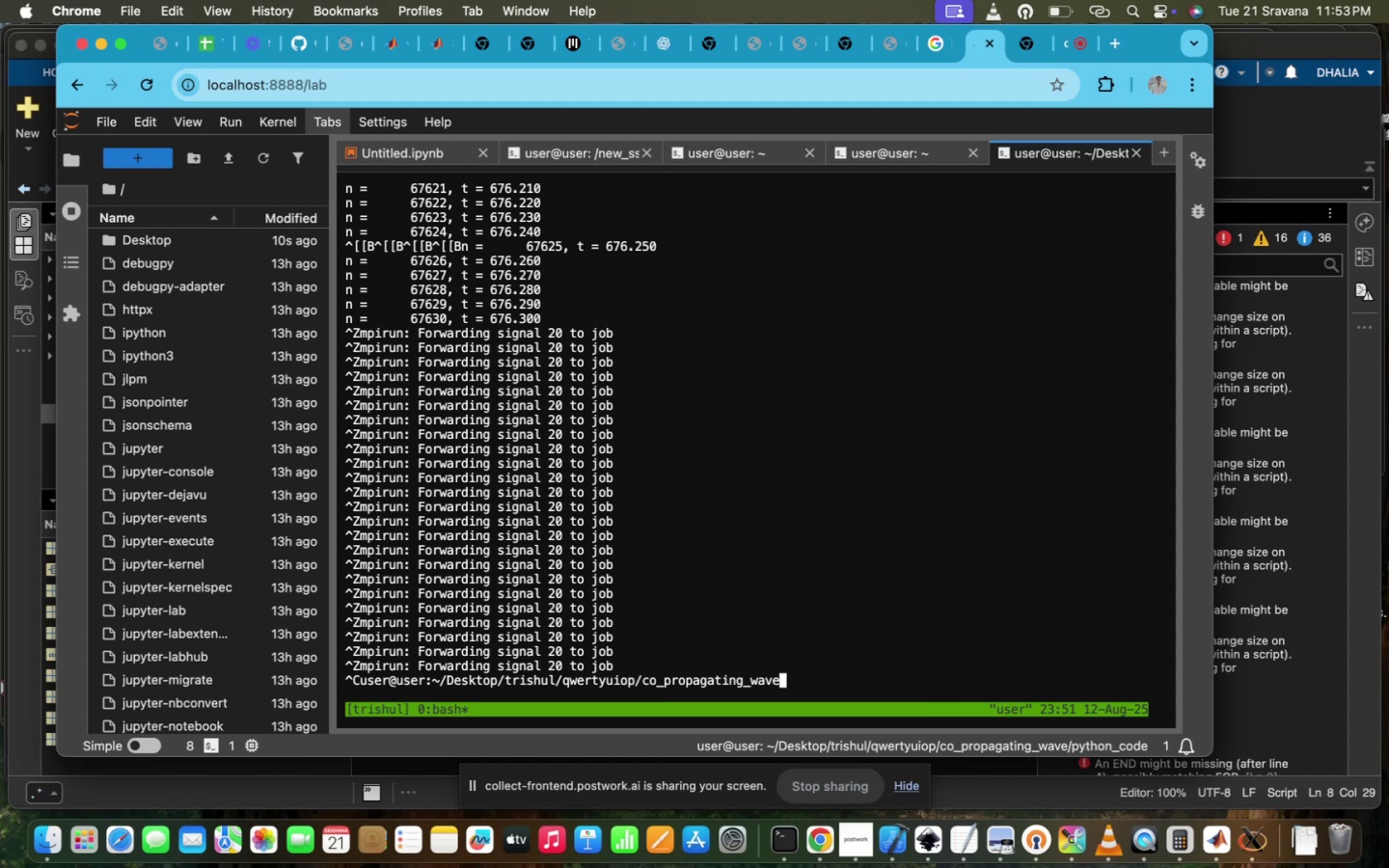 
key(Control+Z)
 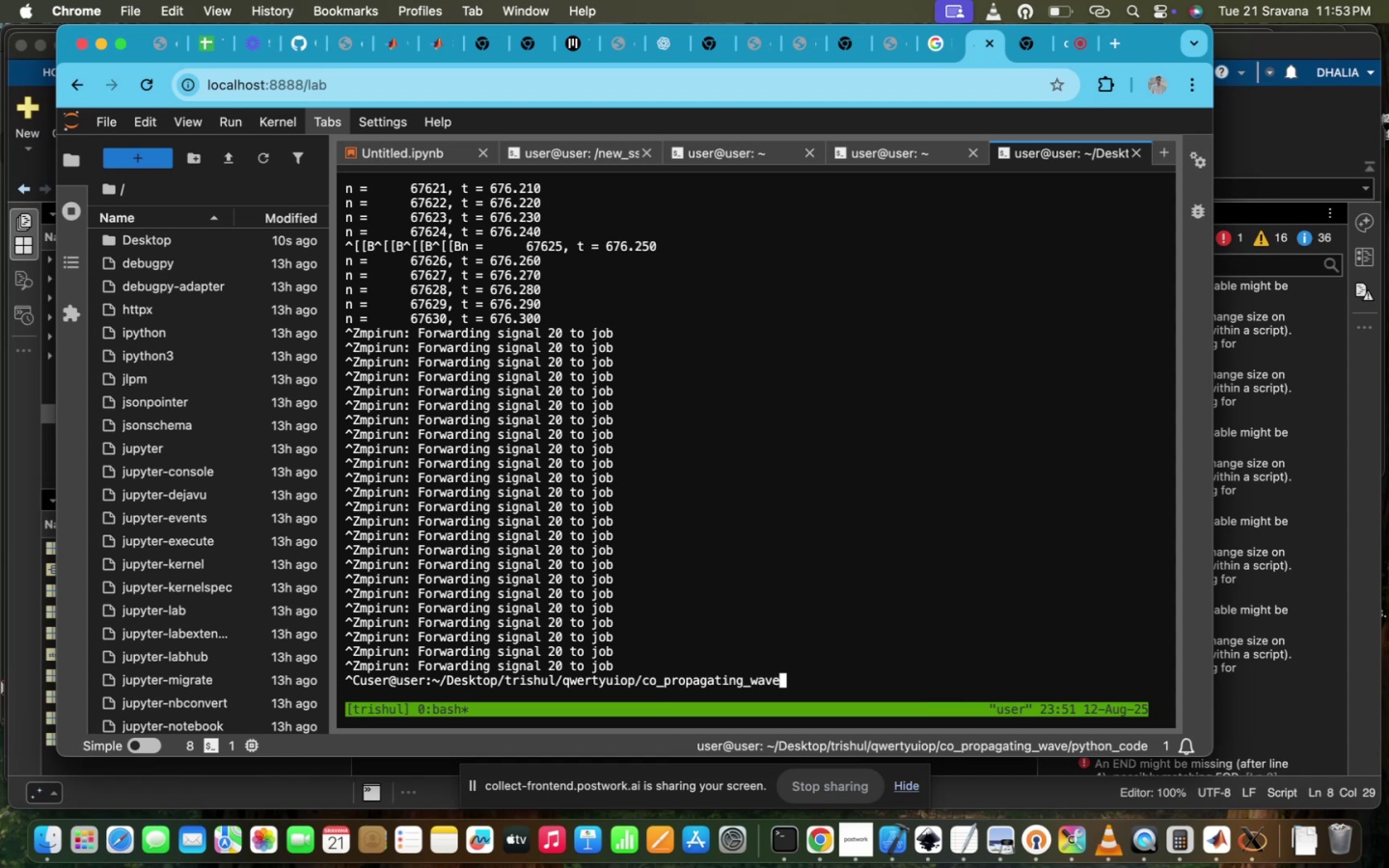 
key(Backspace)
key(Backspace)
type(ls)
 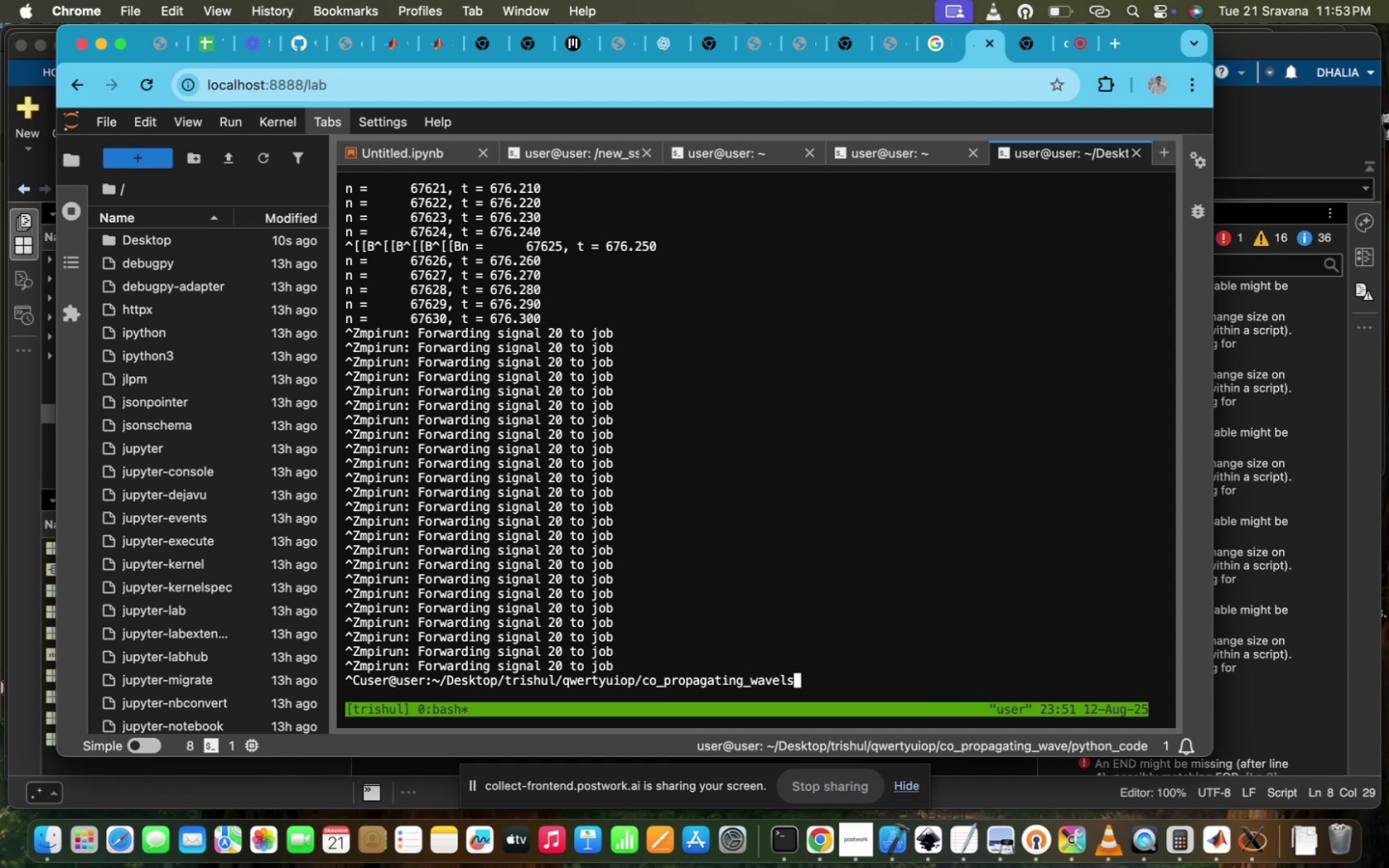 
key(Enter)
 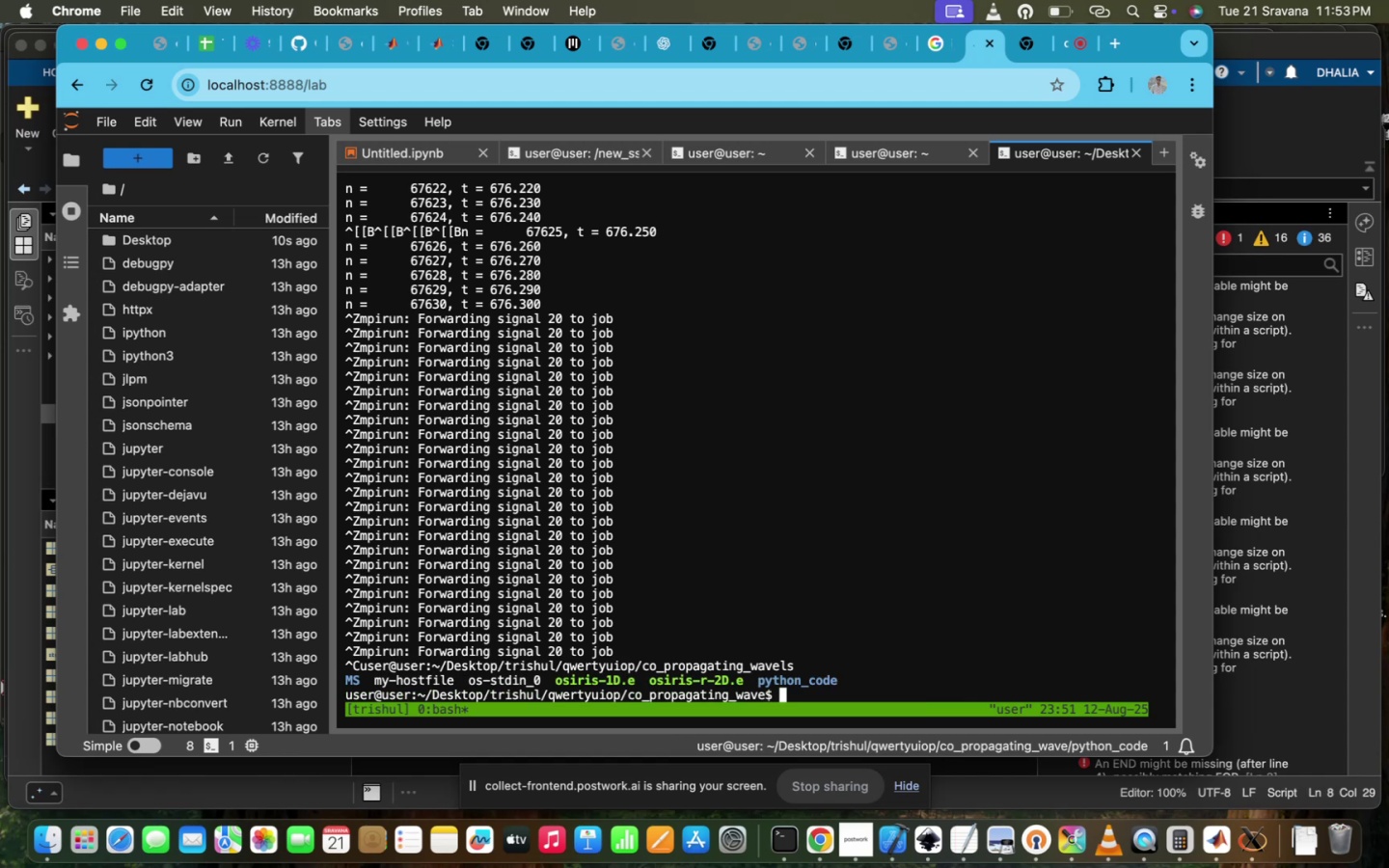 
type(c)
key(Backspace)
type(vi os-)
key(Tab)
 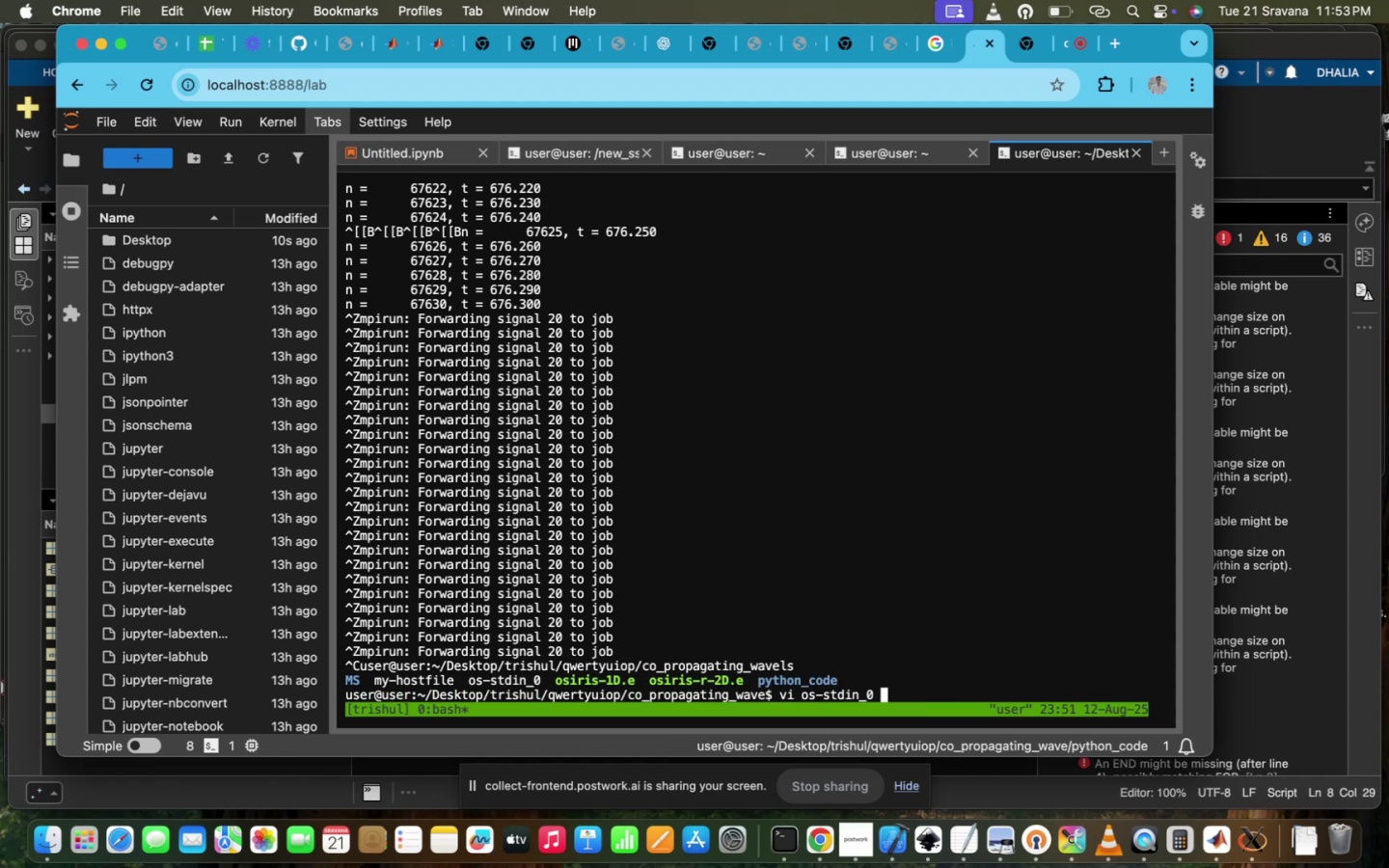 
hold_key(key=Enter, duration=0.57)
 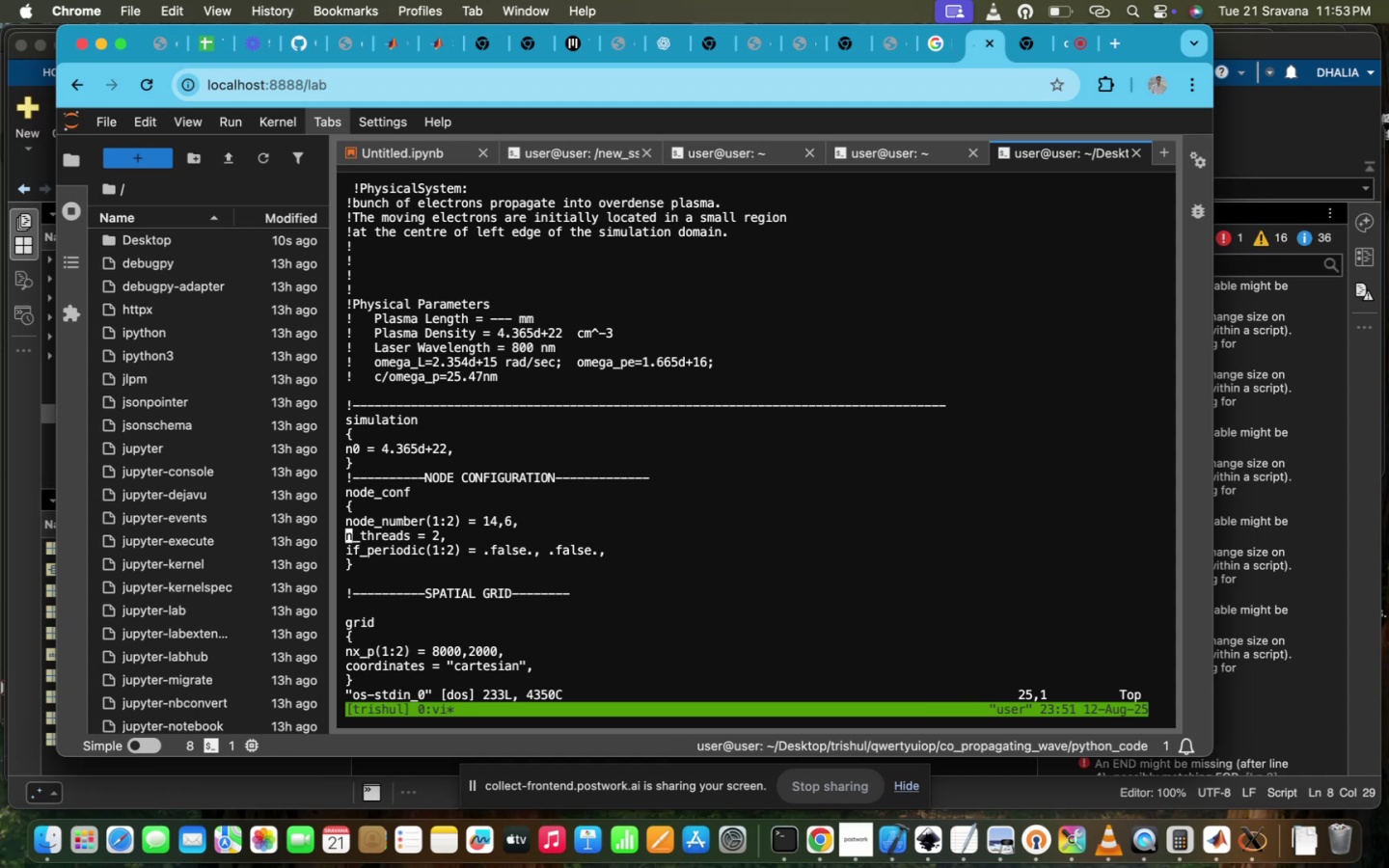 
scroll: coordinate [934, 577], scroll_direction: up, amount: 27.0
 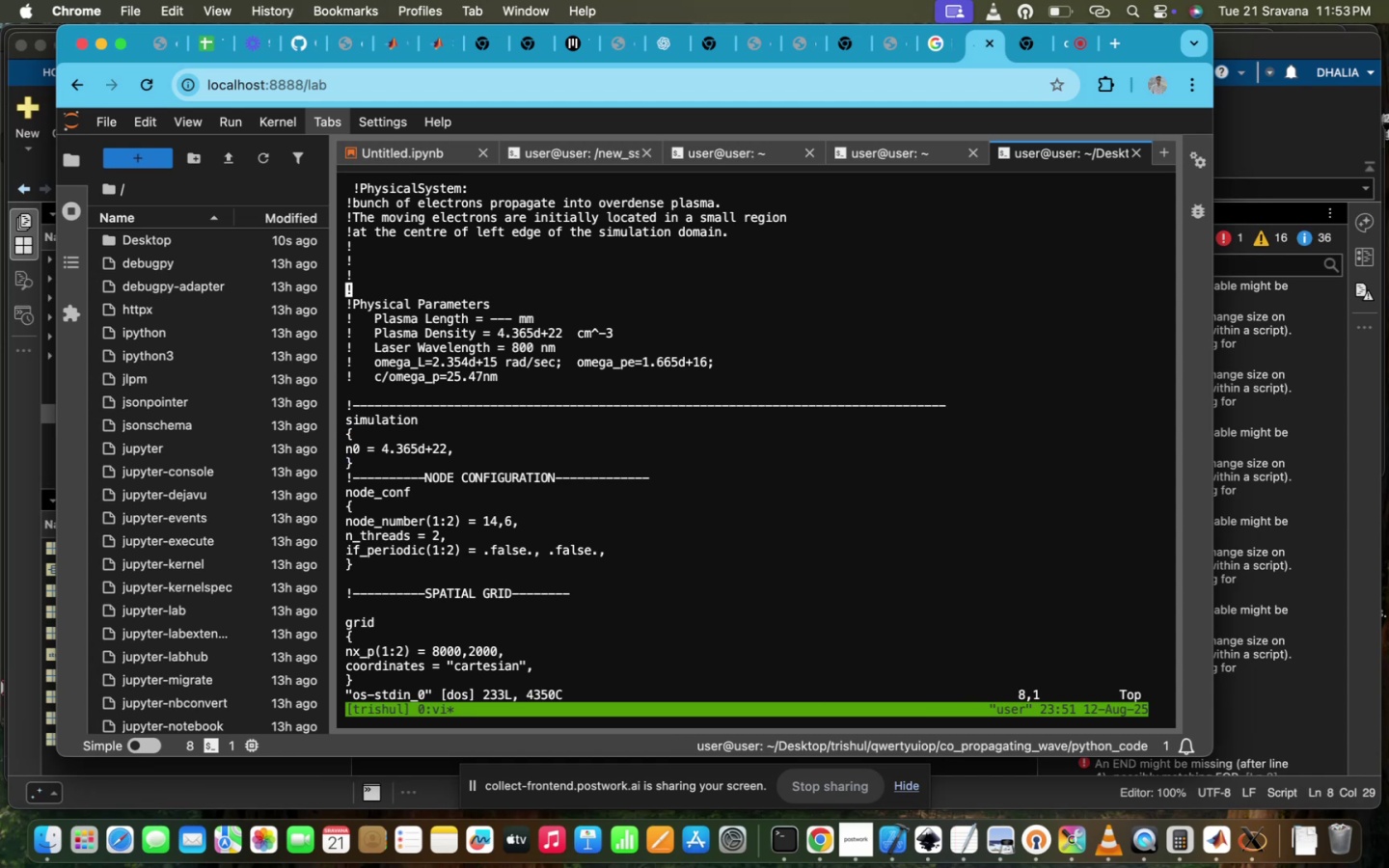 
scroll: coordinate [934, 577], scroll_direction: down, amount: 58.0
 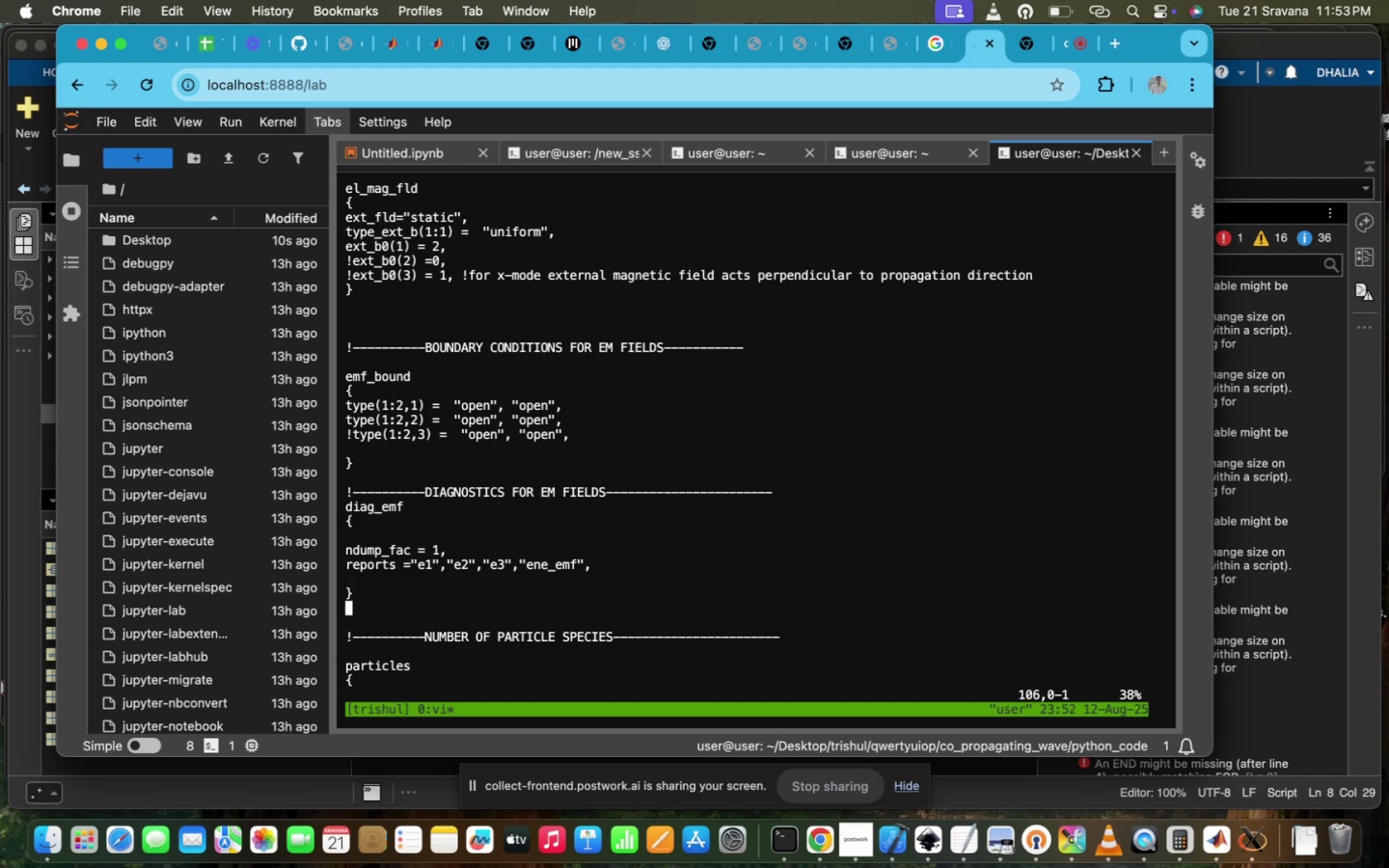 
wait(5.9)
 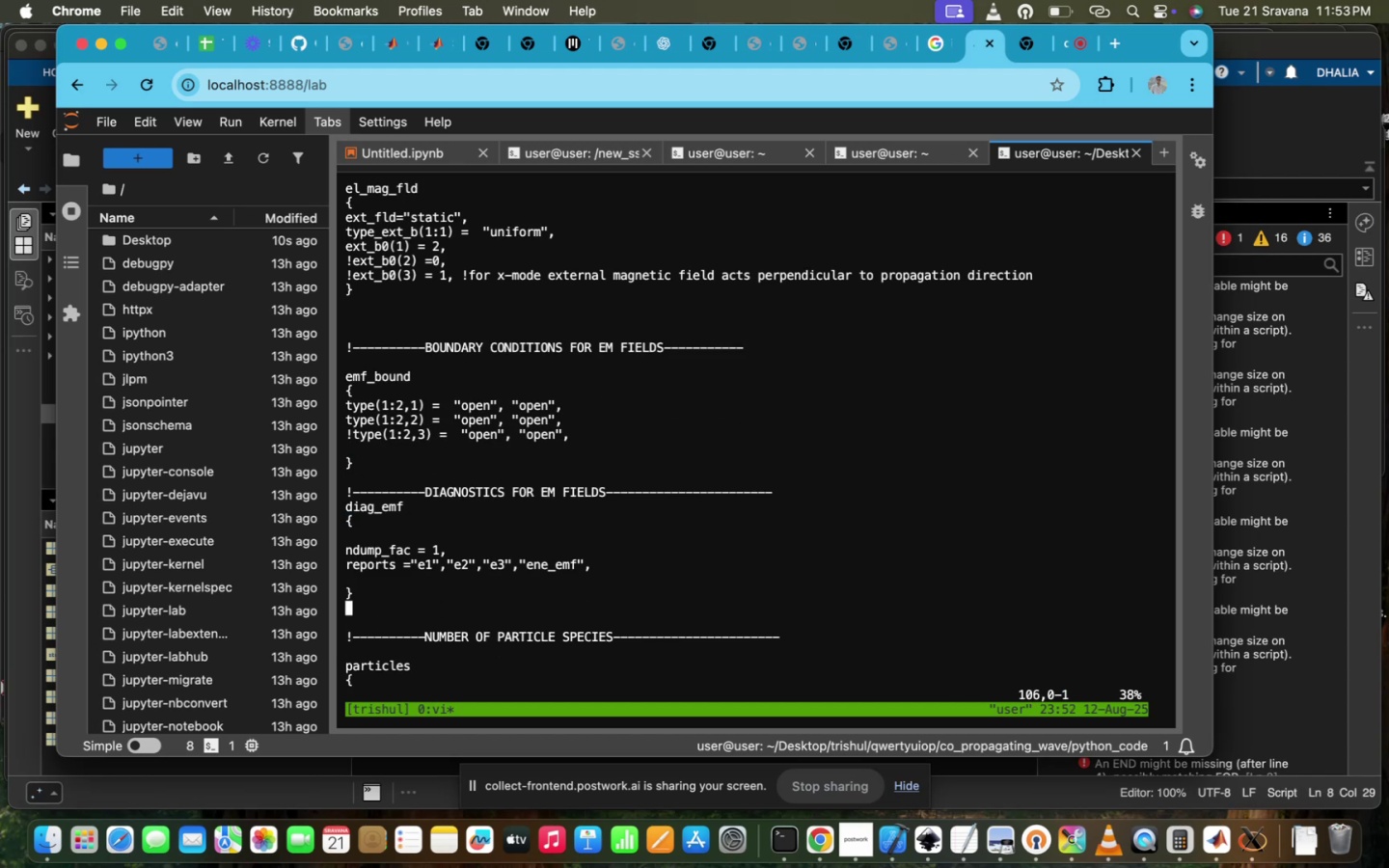 
scroll: coordinate [934, 577], scroll_direction: down, amount: 33.0
 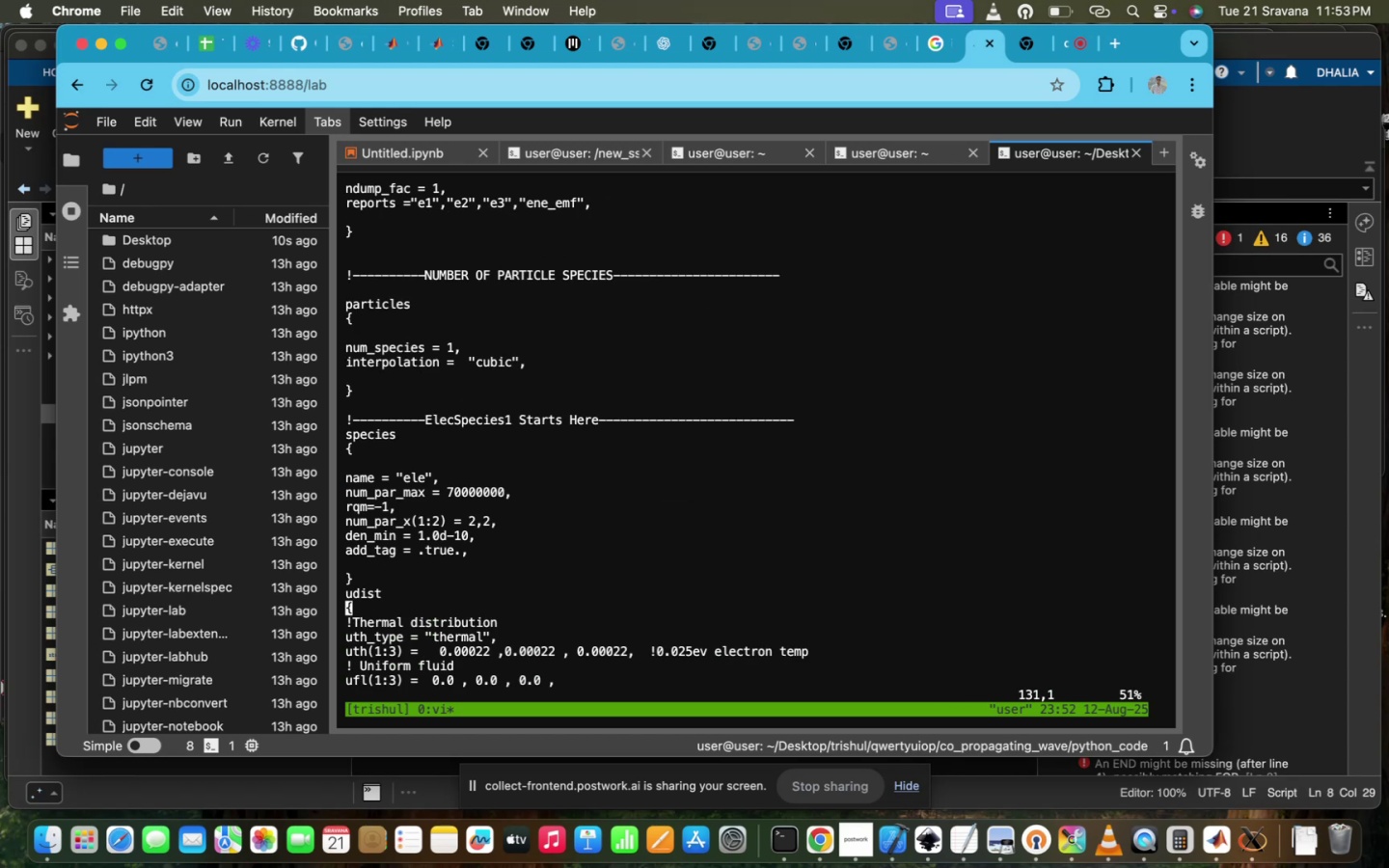 
scroll: coordinate [934, 577], scroll_direction: up, amount: 183.0
 